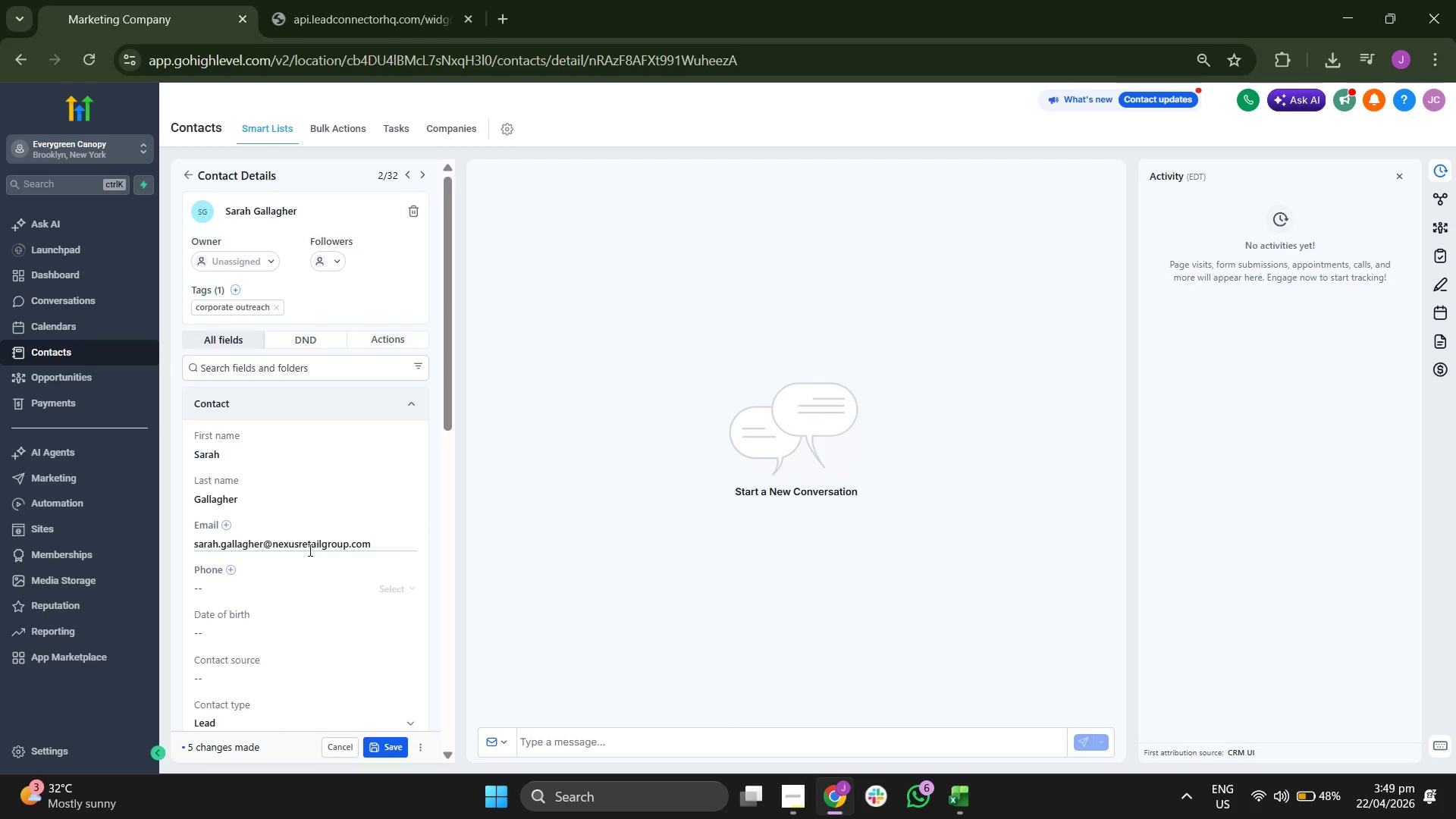 
scroll: coordinate [309, 550], scroll_direction: down, amount: 3.0
 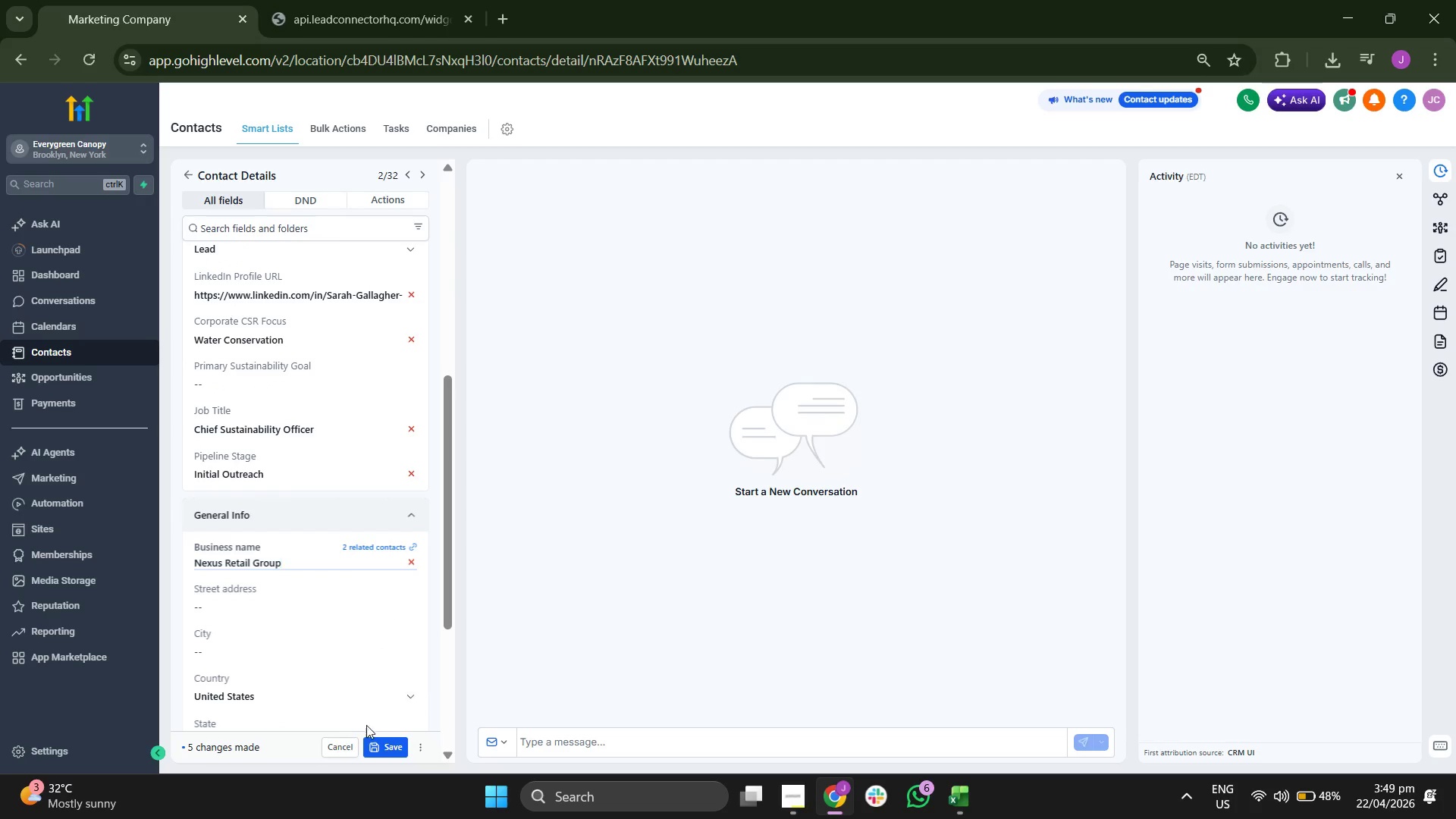 
left_click([388, 751])
 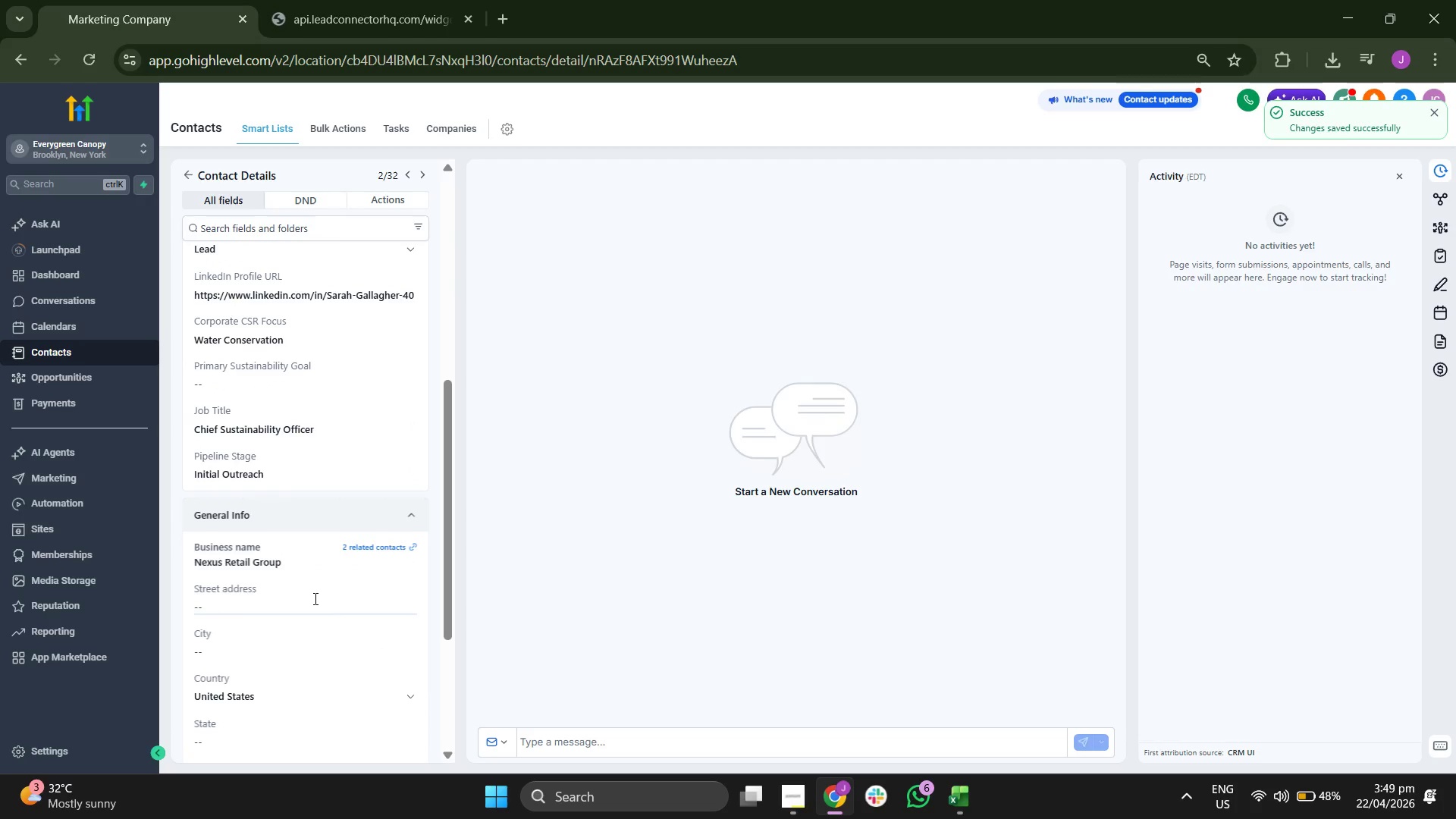 
wait(6.08)
 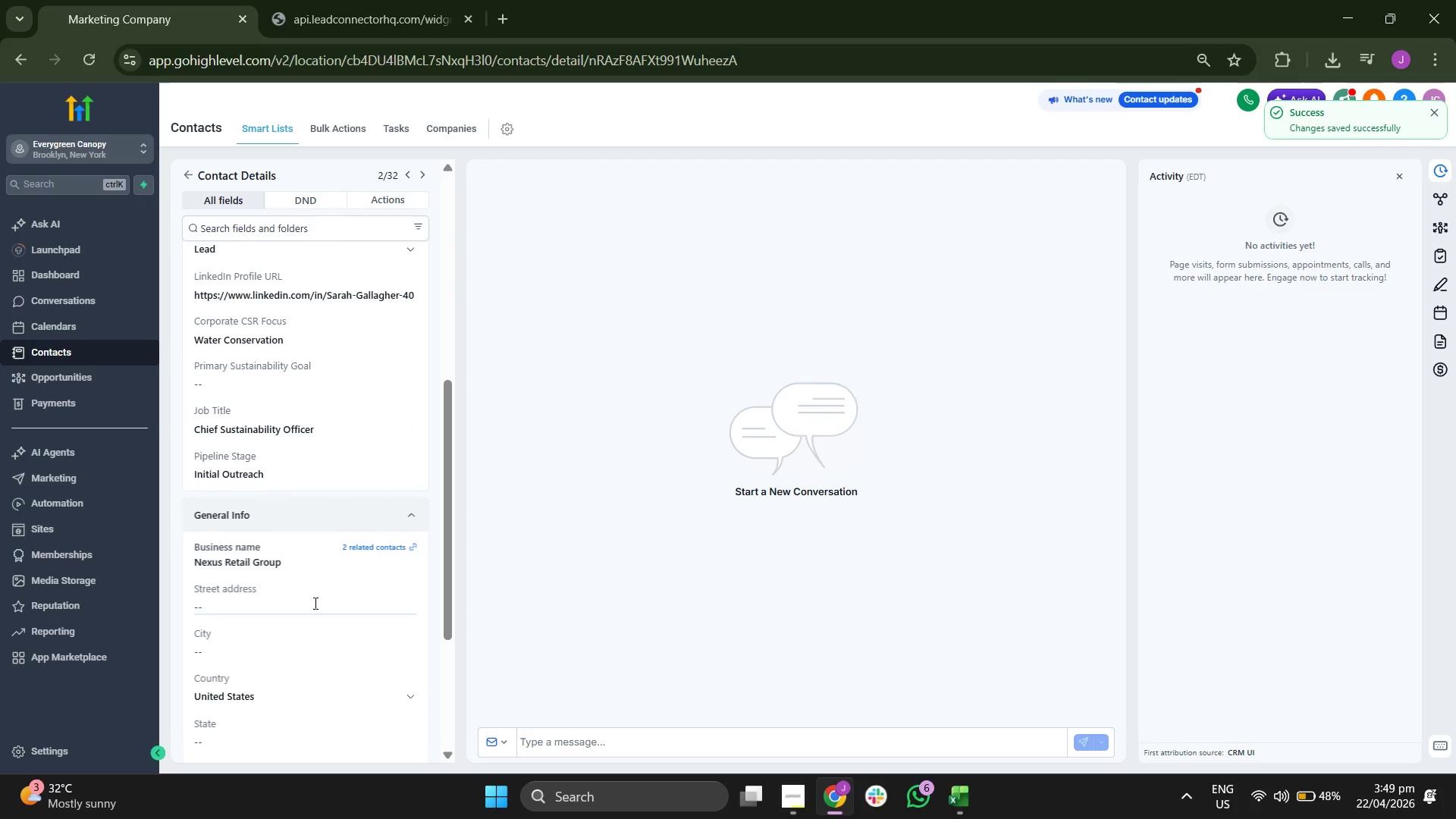 
scroll: coordinate [372, 642], scroll_direction: up, amount: 5.0
 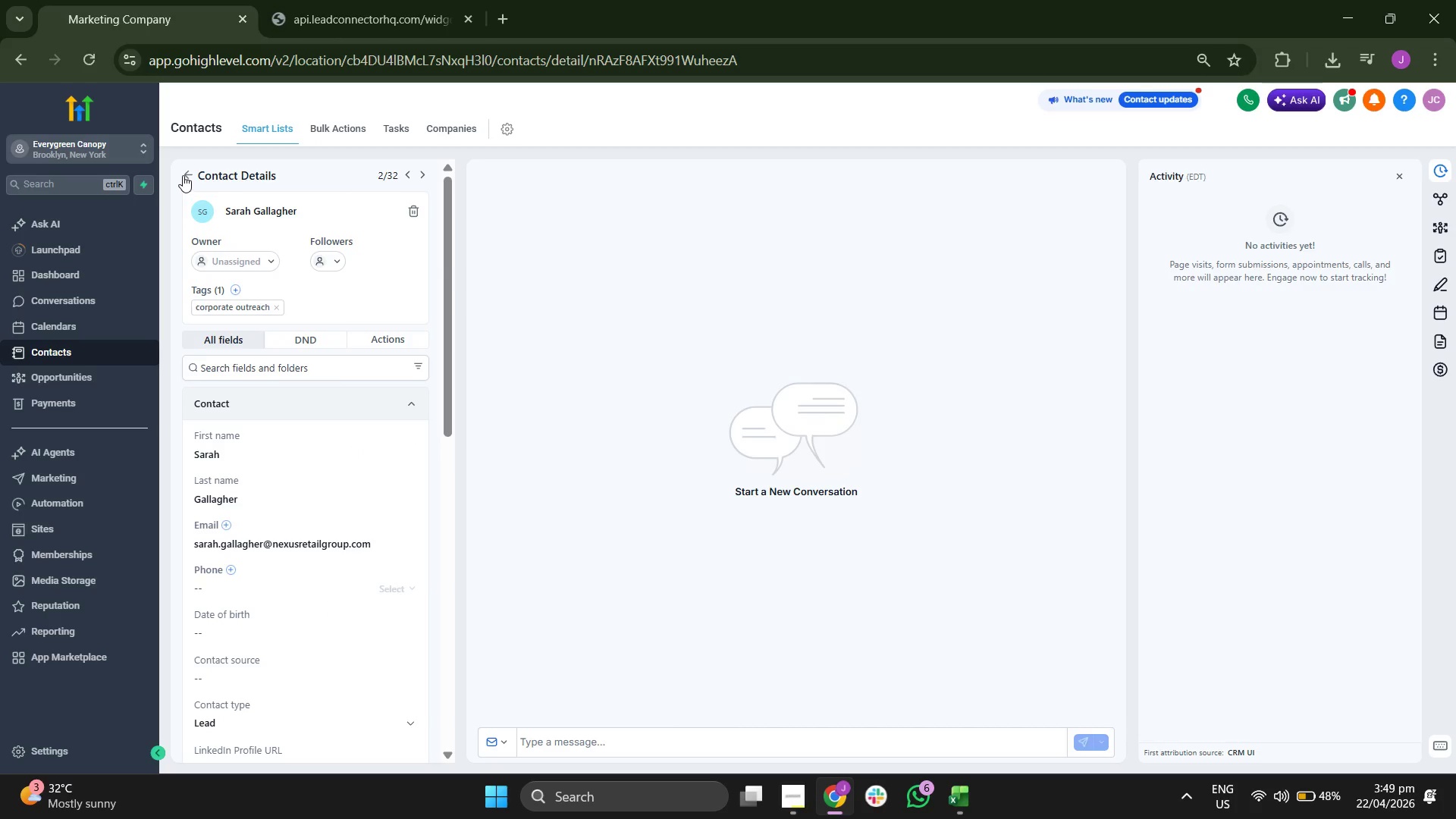 
left_click([183, 175])
 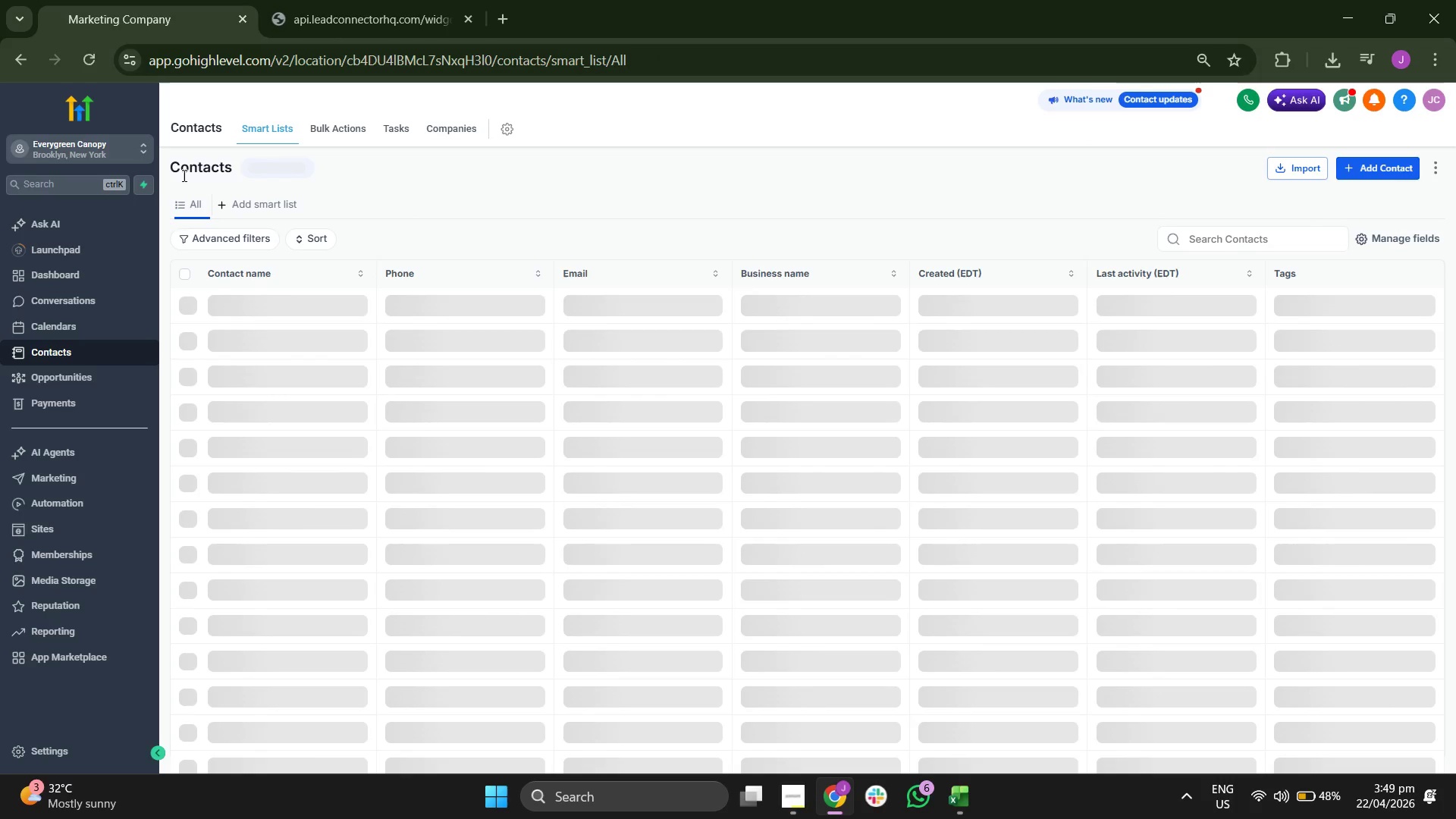 
wait(8.08)
 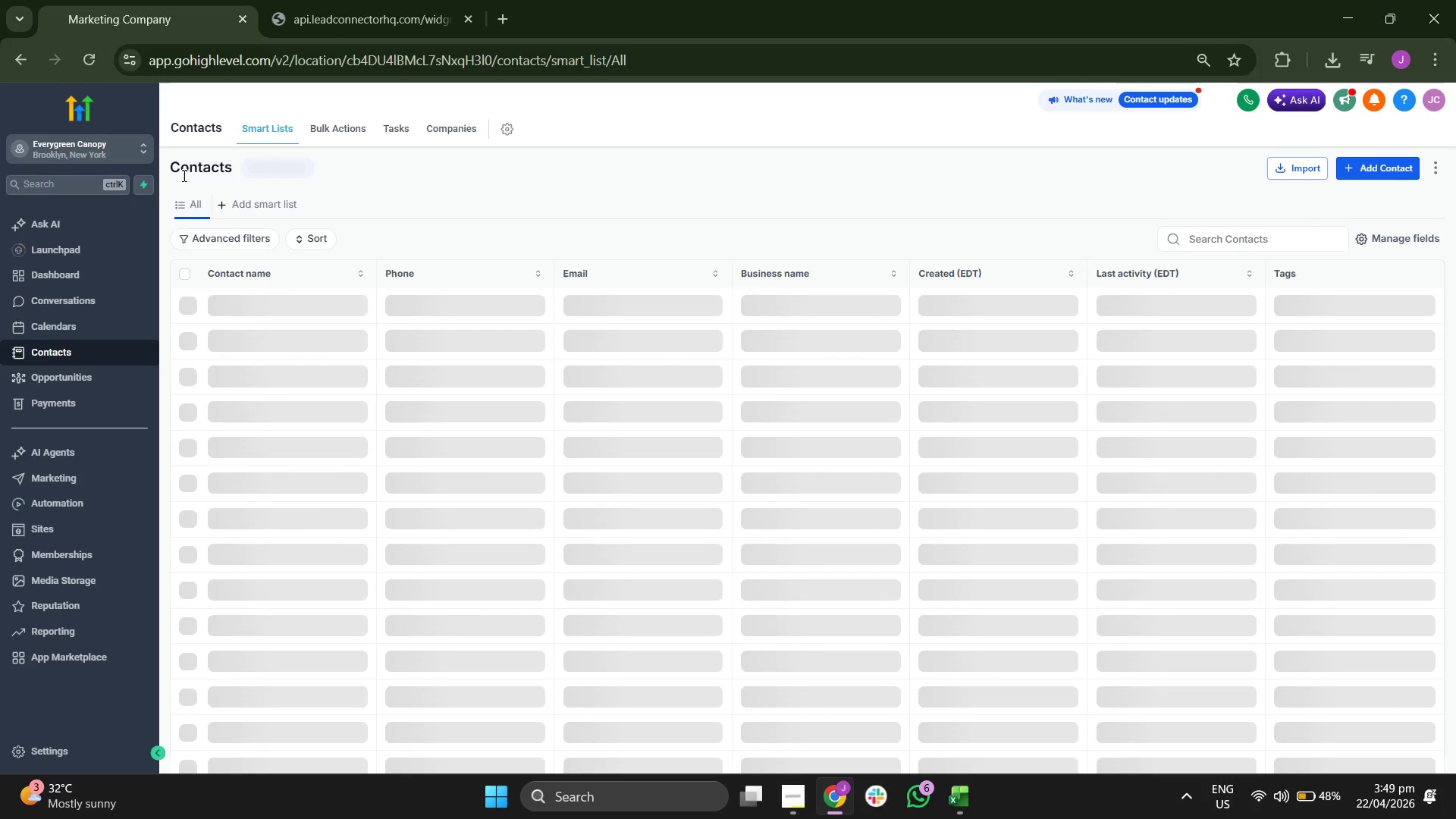 
left_click([1359, 165])
 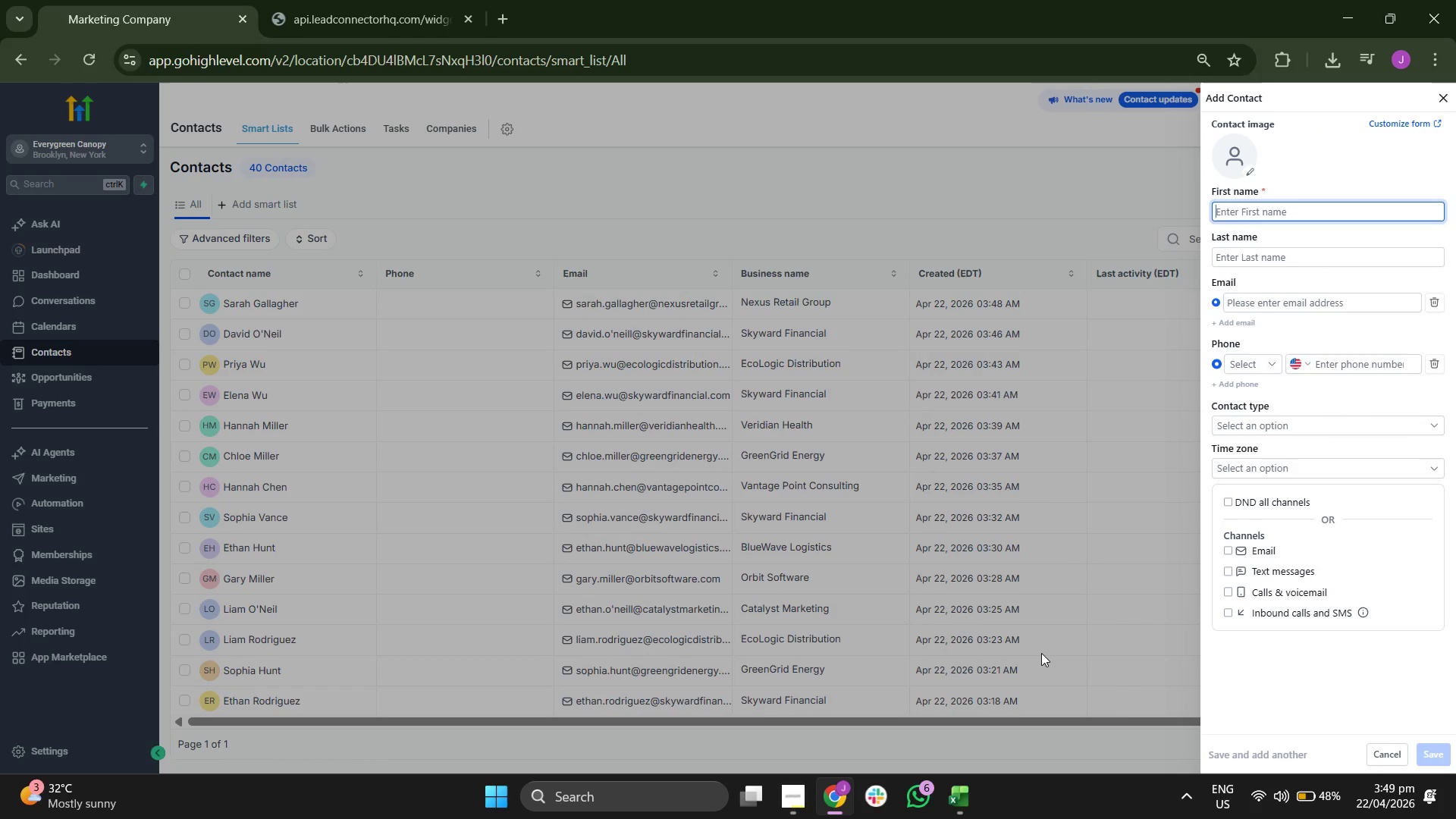 
left_click([949, 801])
 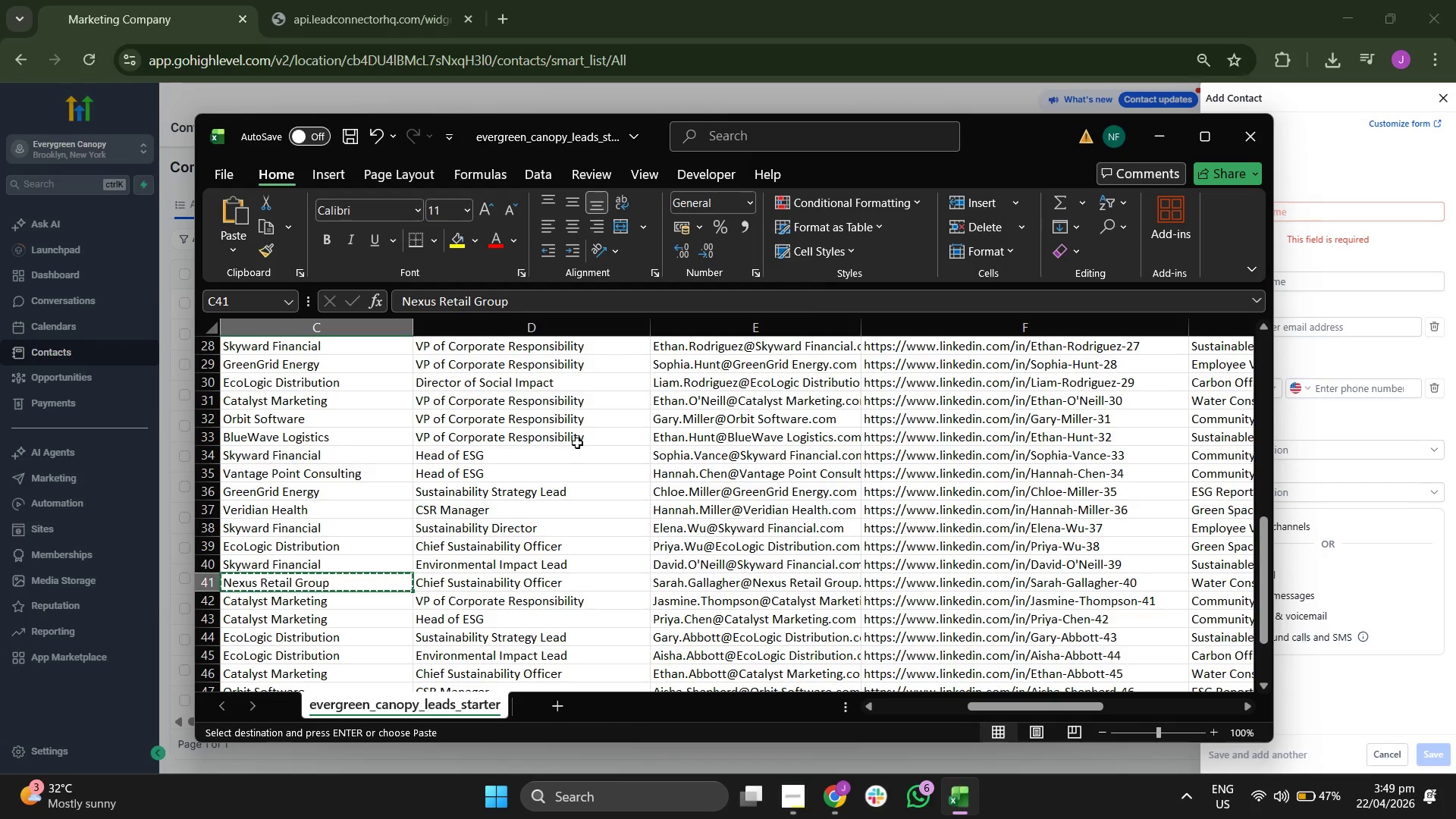 
scroll: coordinate [577, 441], scroll_direction: down, amount: 1.0
 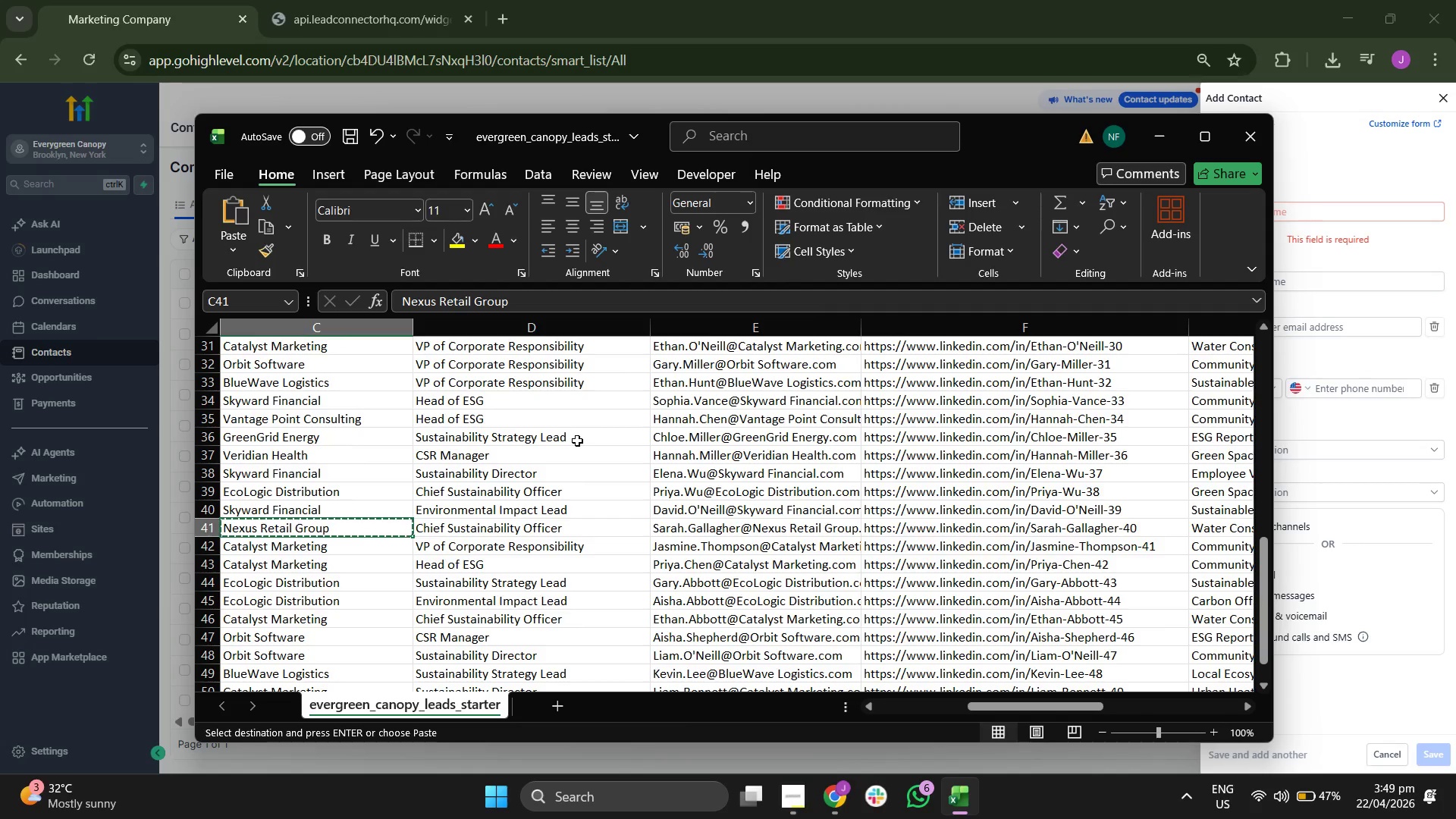 
key(ArrowDown)
 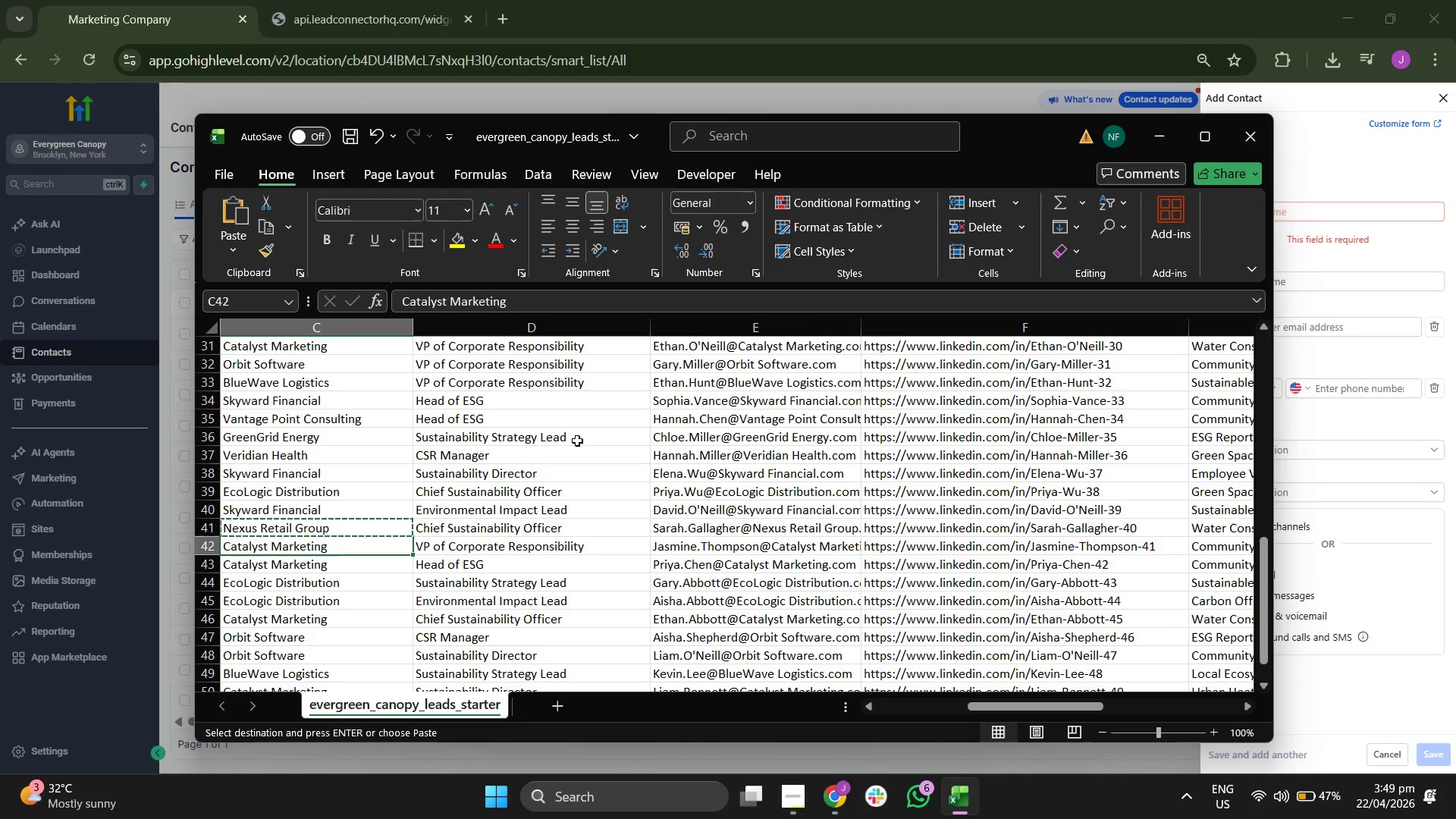 
key(ArrowRight)
 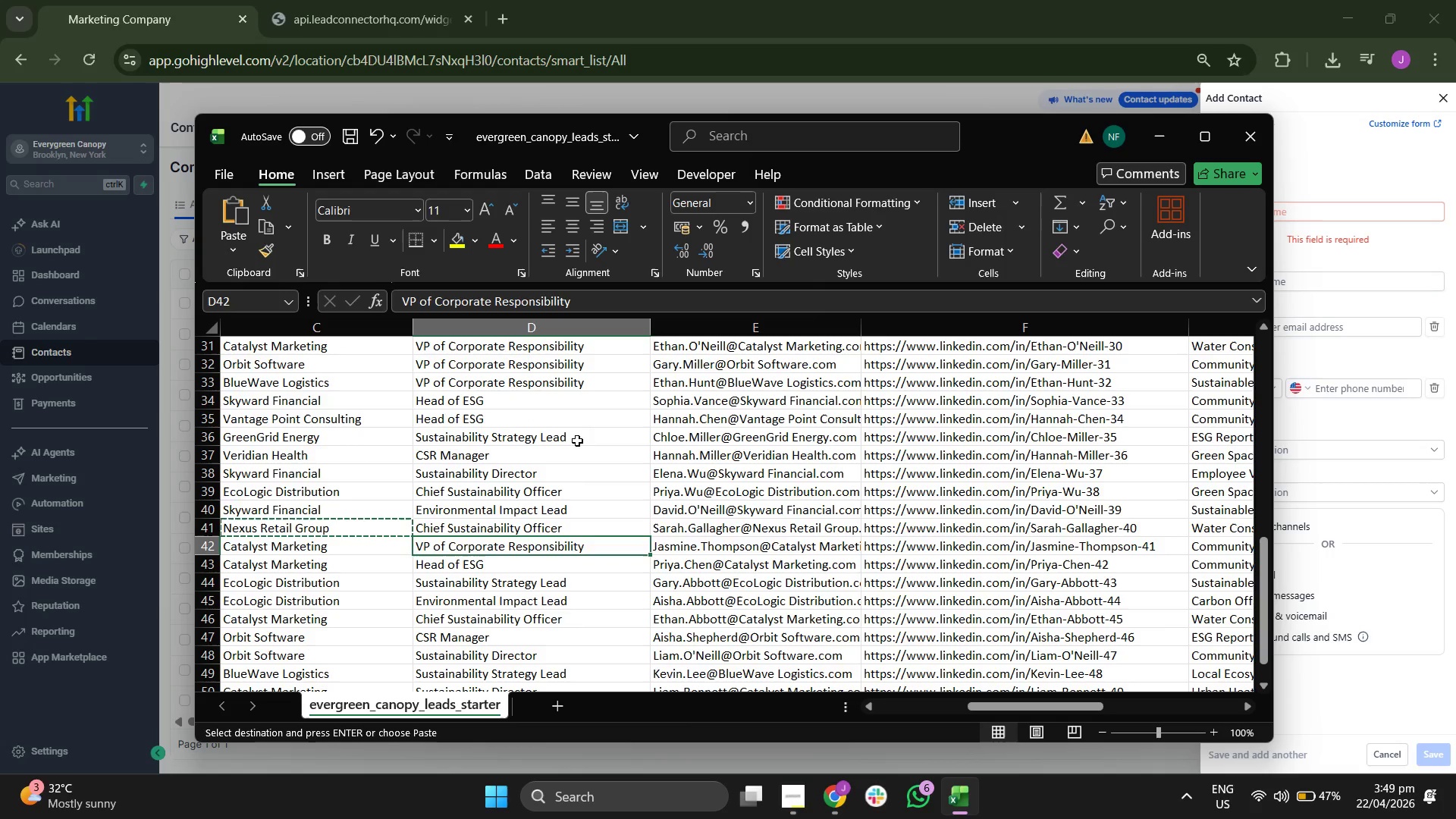 
key(ArrowRight)
 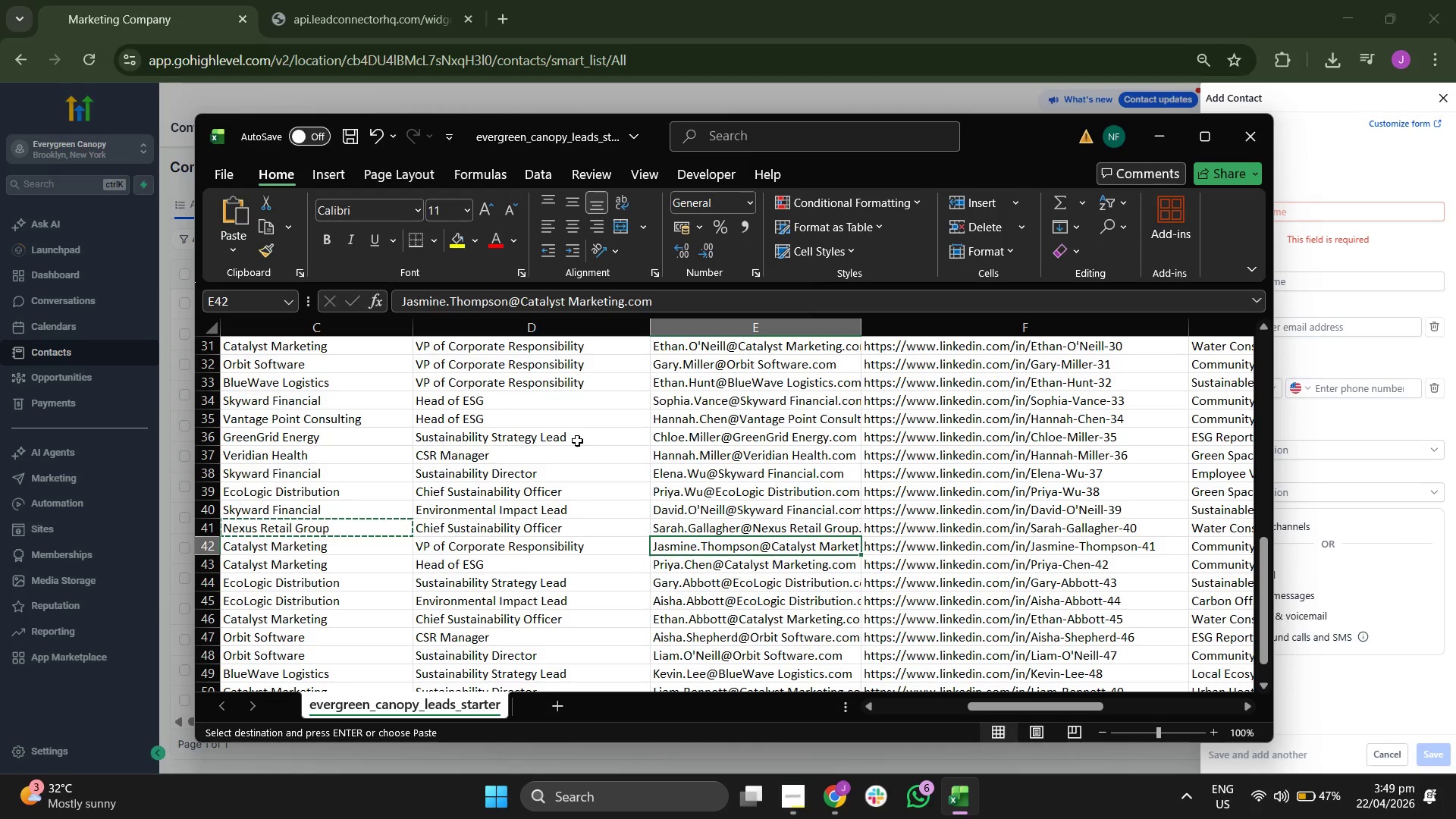 
key(ArrowLeft)
 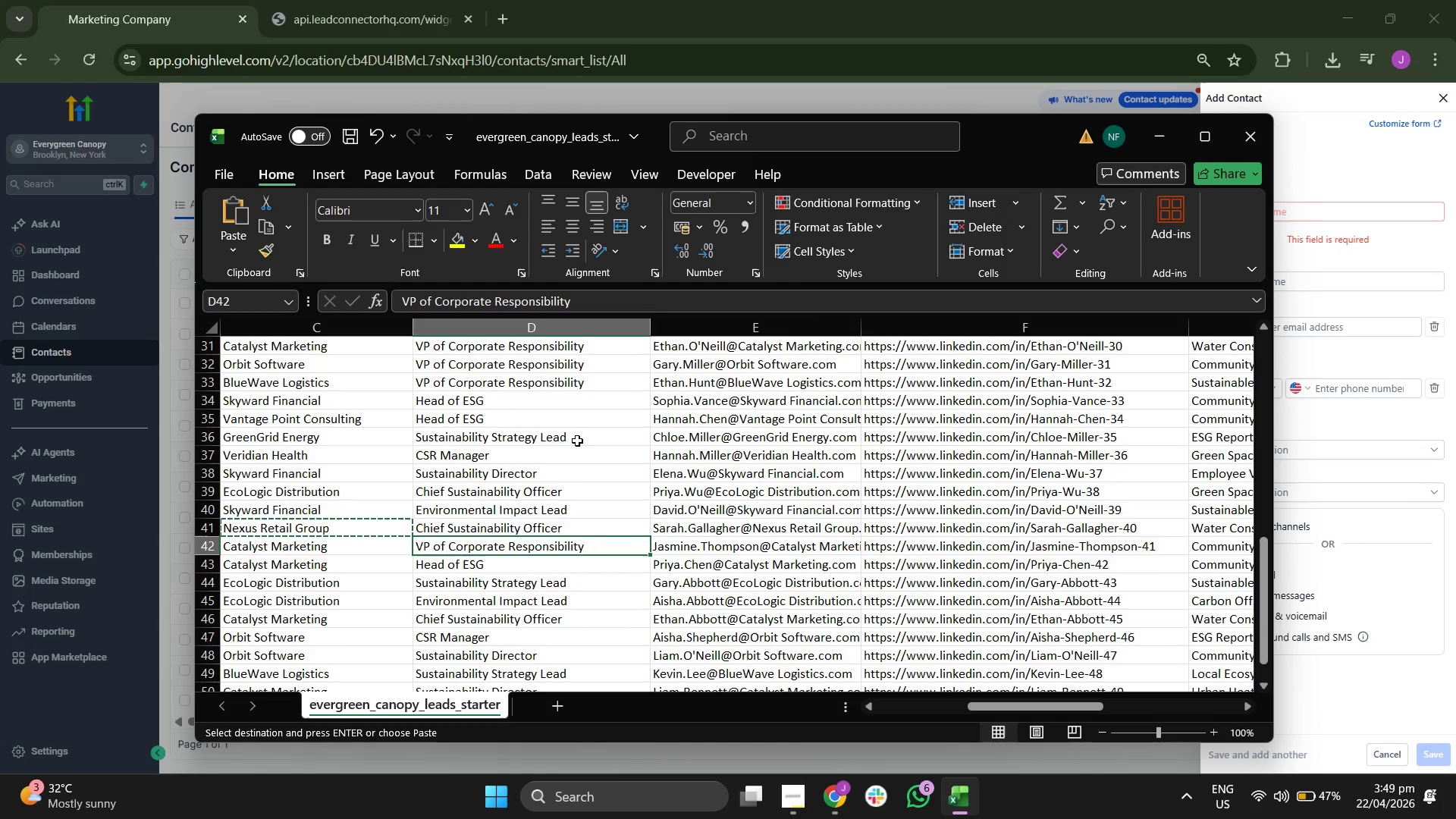 
key(ArrowLeft)
 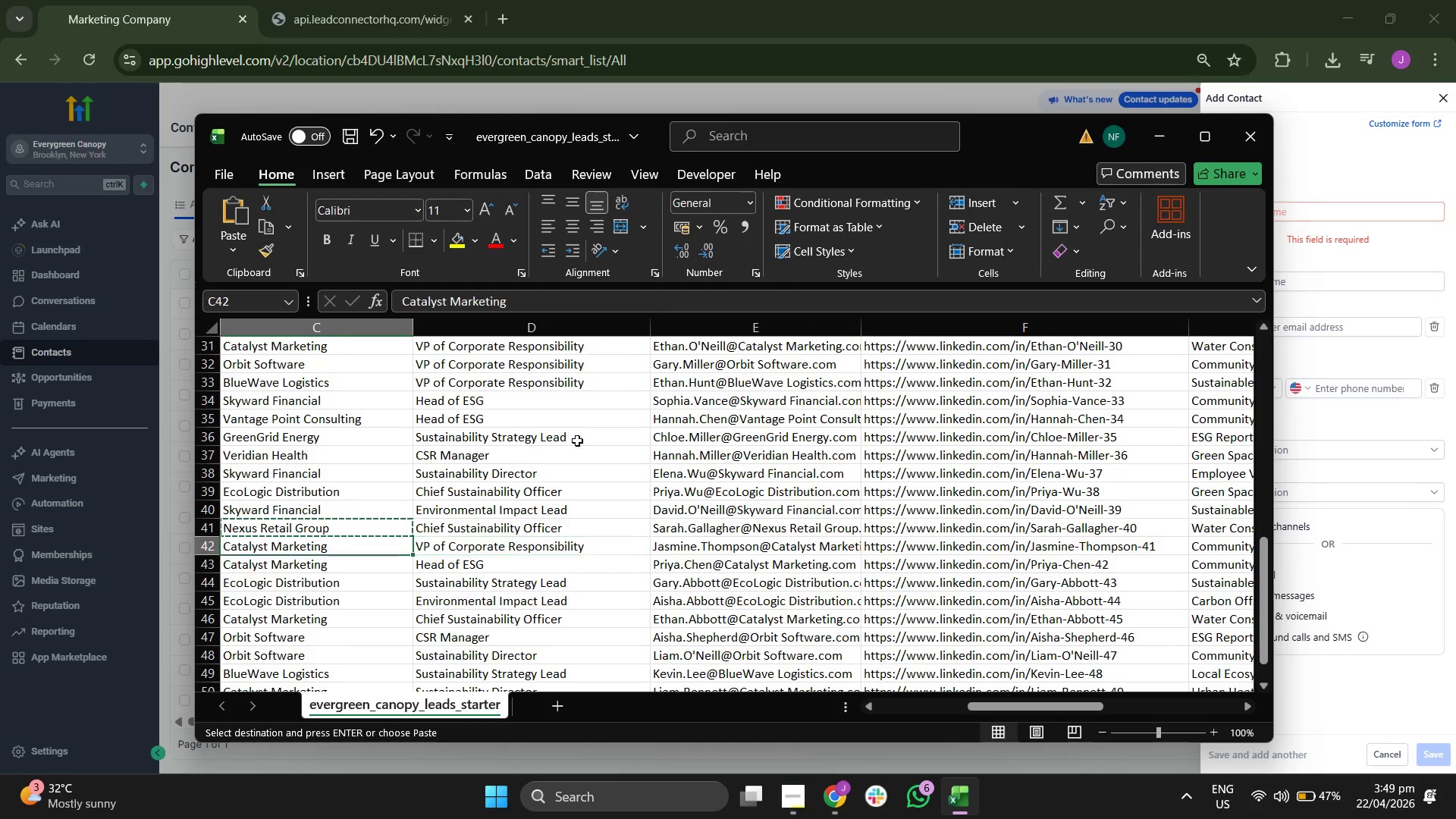 
key(ArrowLeft)
 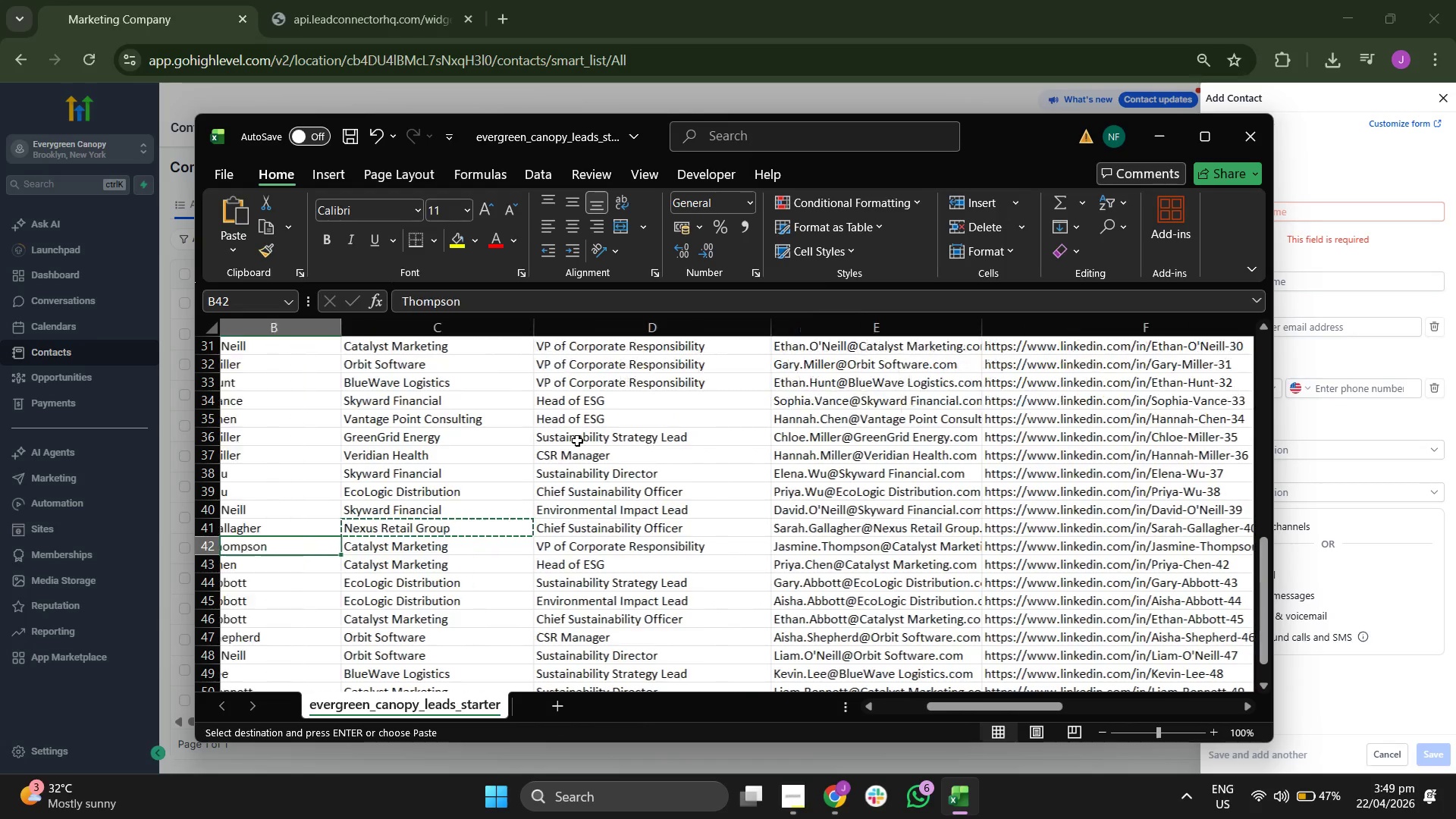 
key(ArrowLeft)
 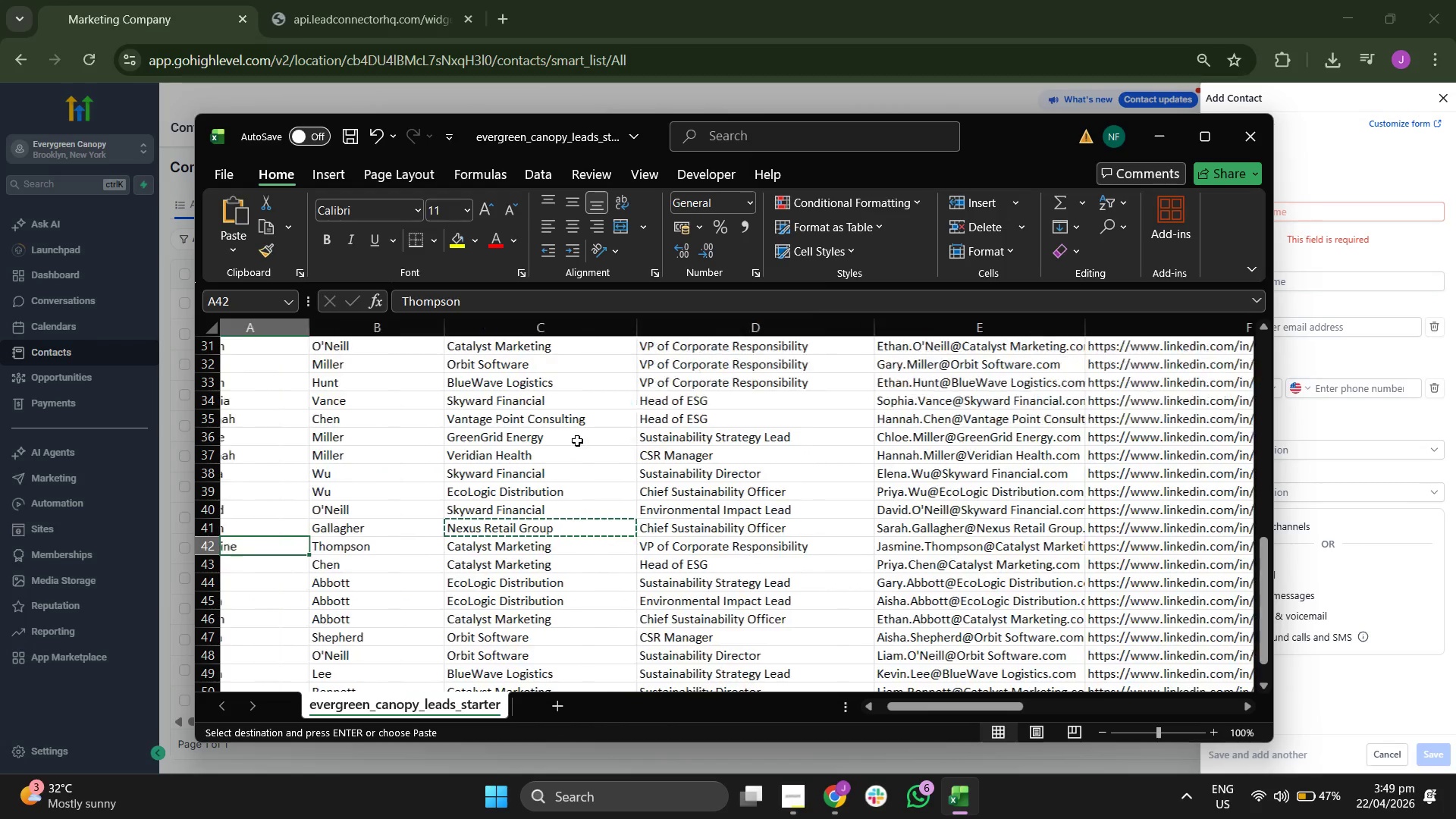 
key(ArrowLeft)
 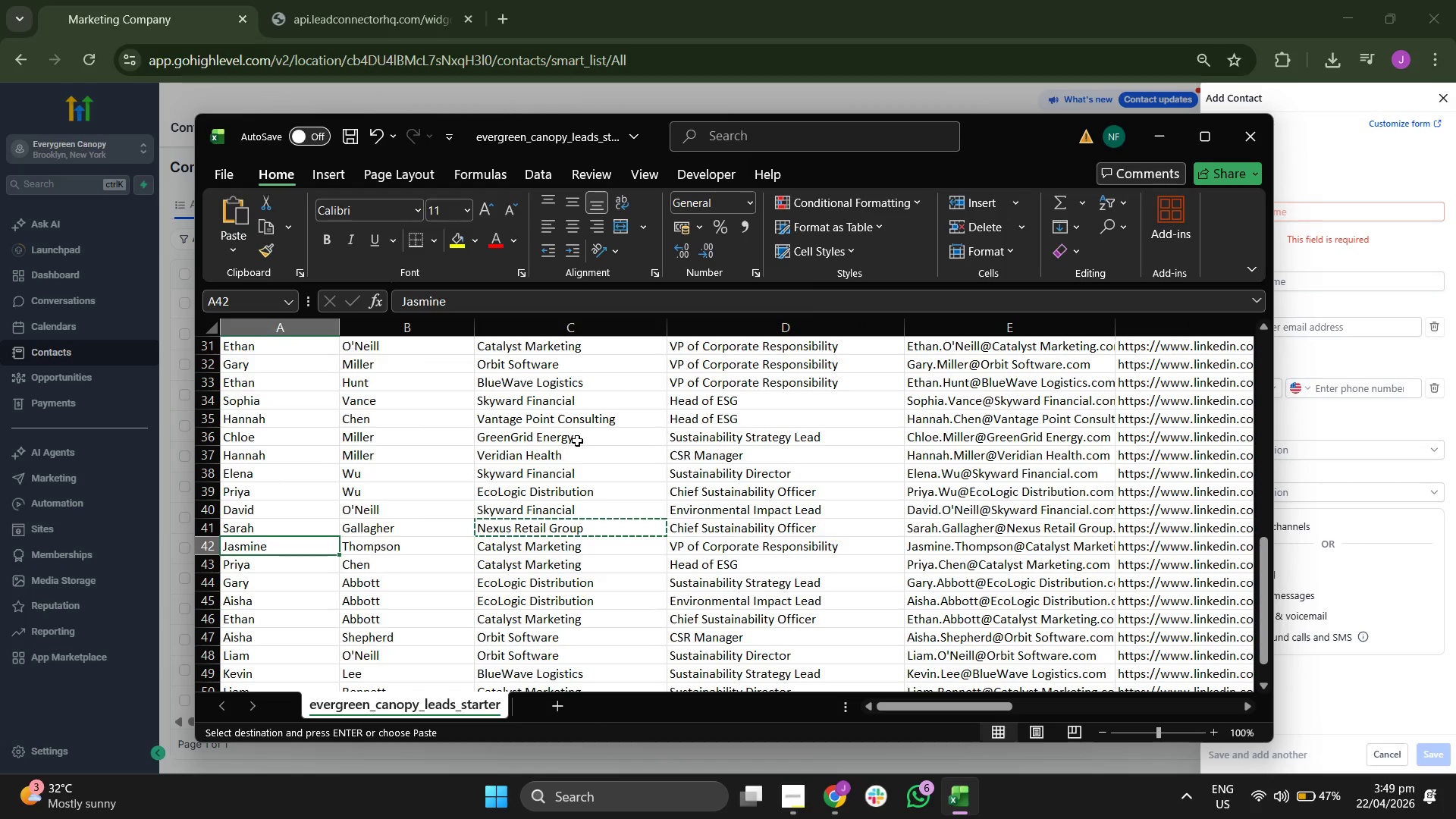 
key(ArrowRight)
 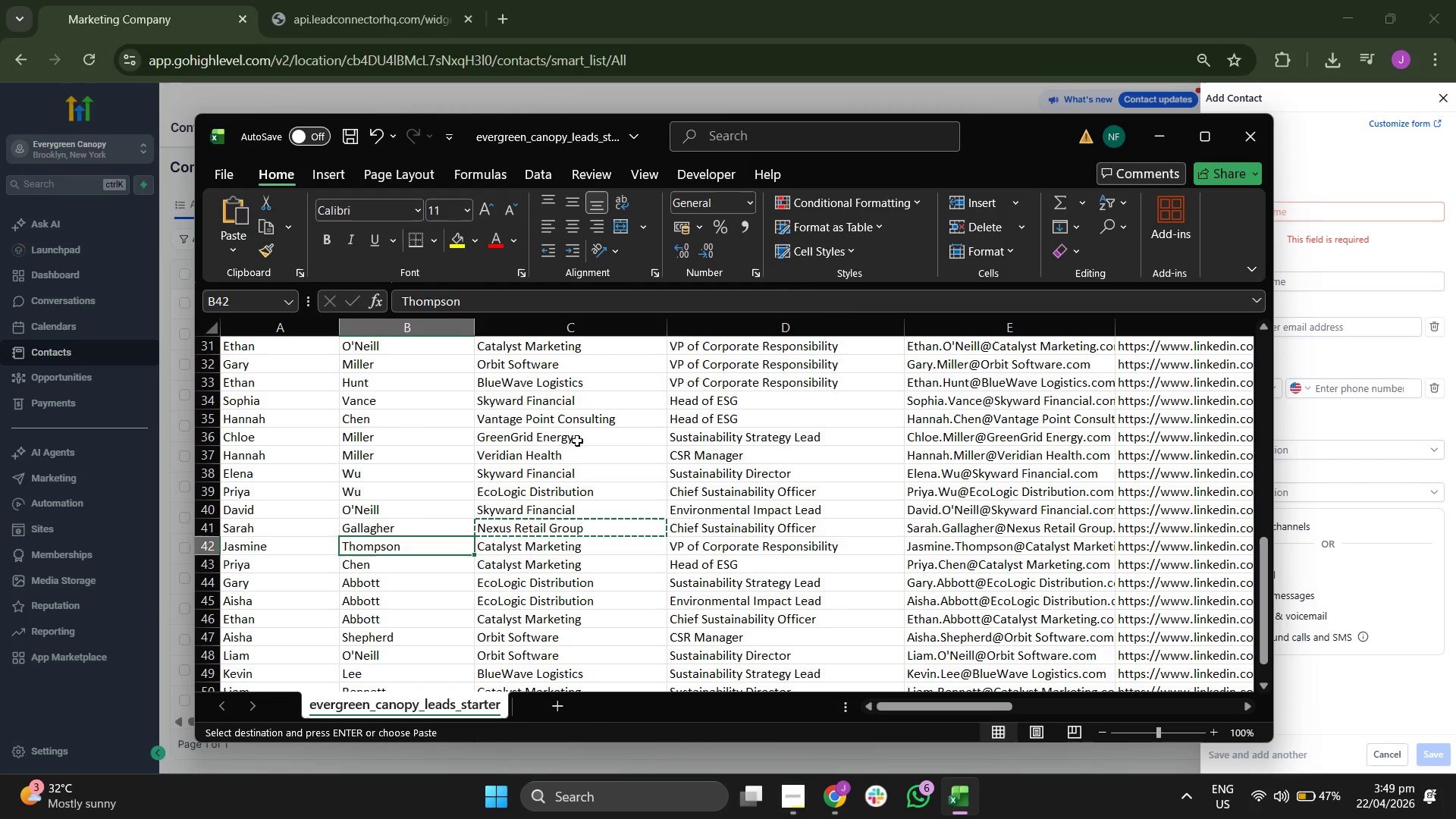 
key(ArrowRight)
 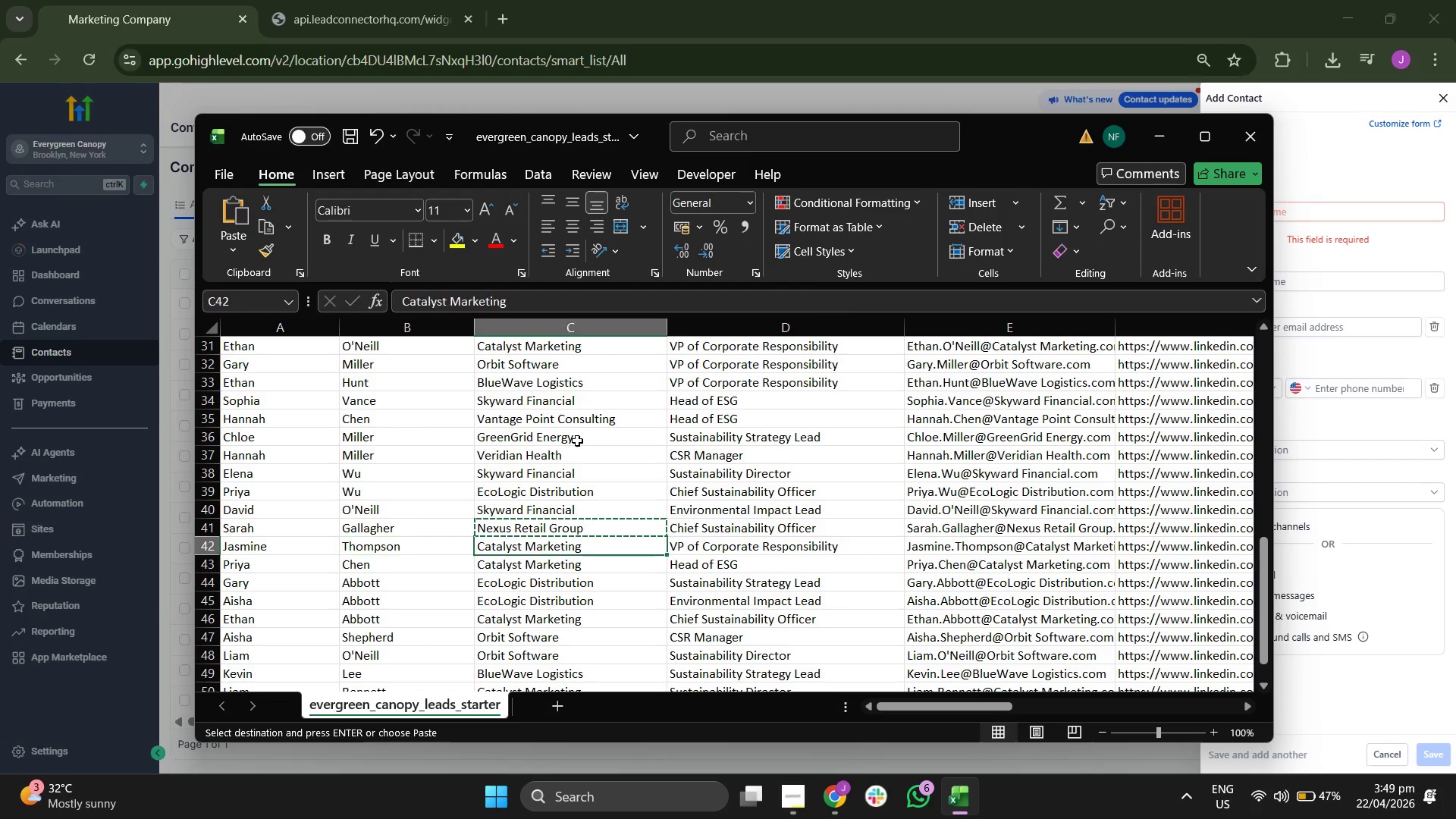 
key(ArrowRight)
 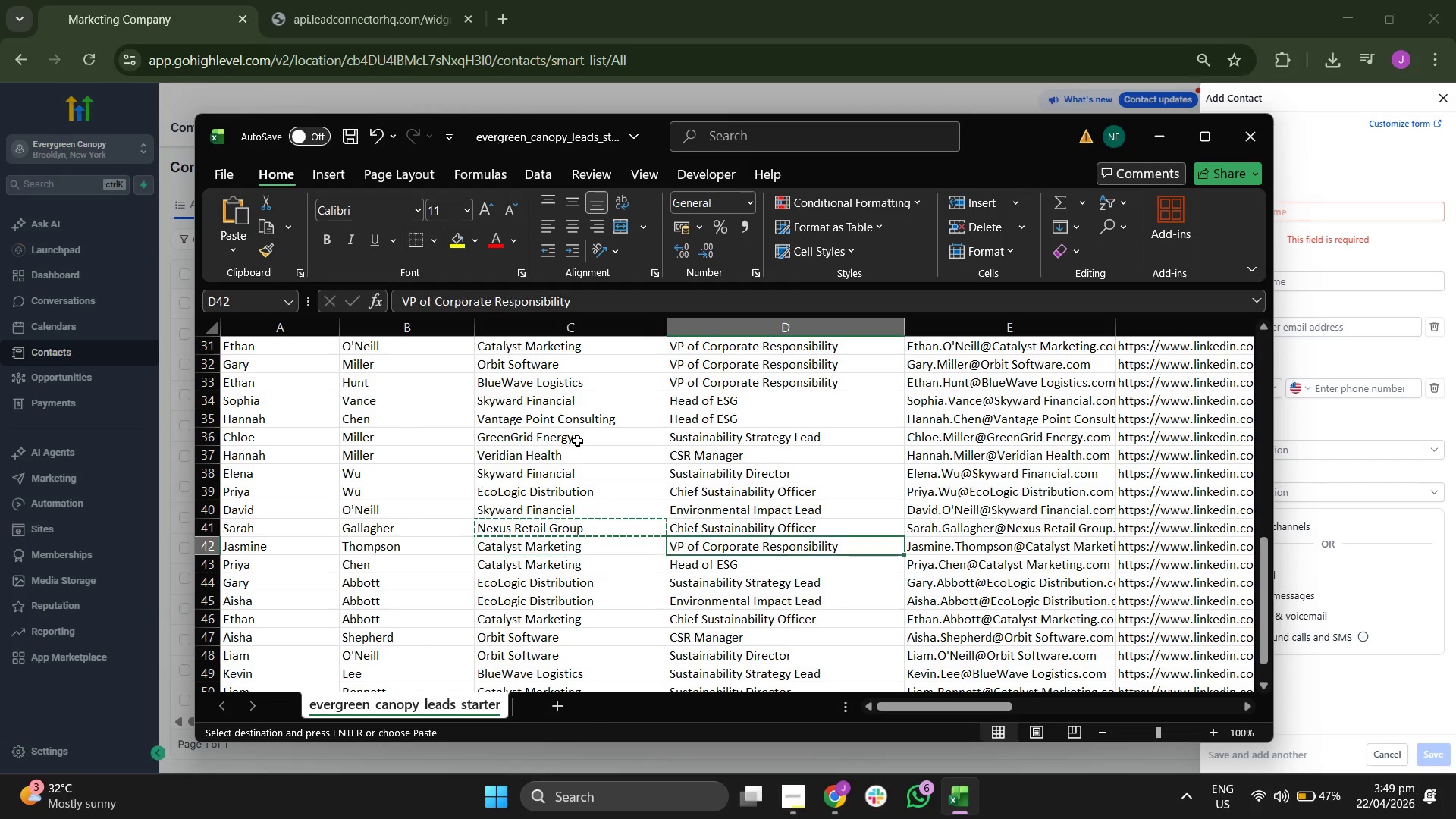 
key(ArrowRight)
 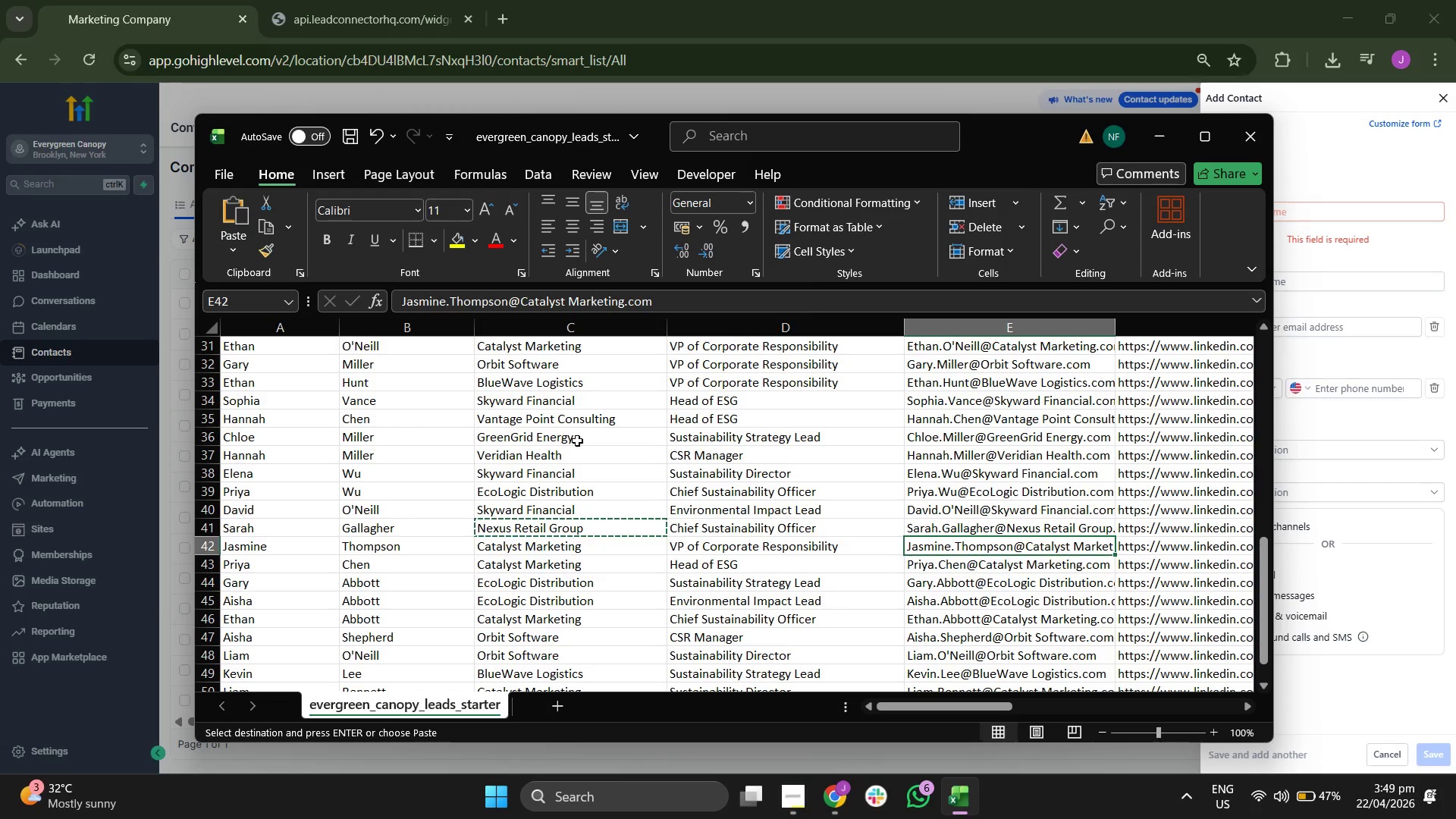 
key(Control+ControlLeft)
 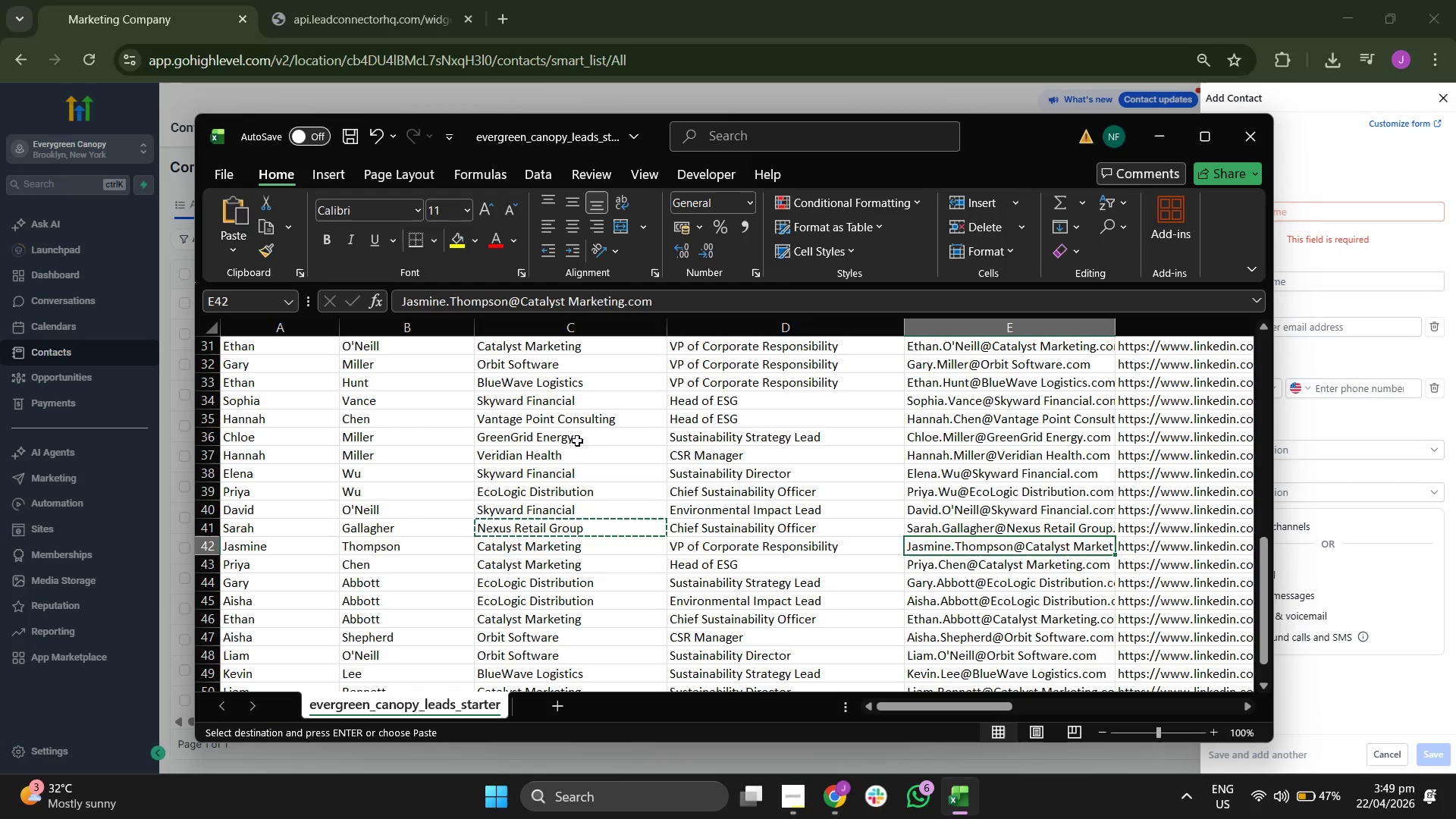 
key(Control+C)
 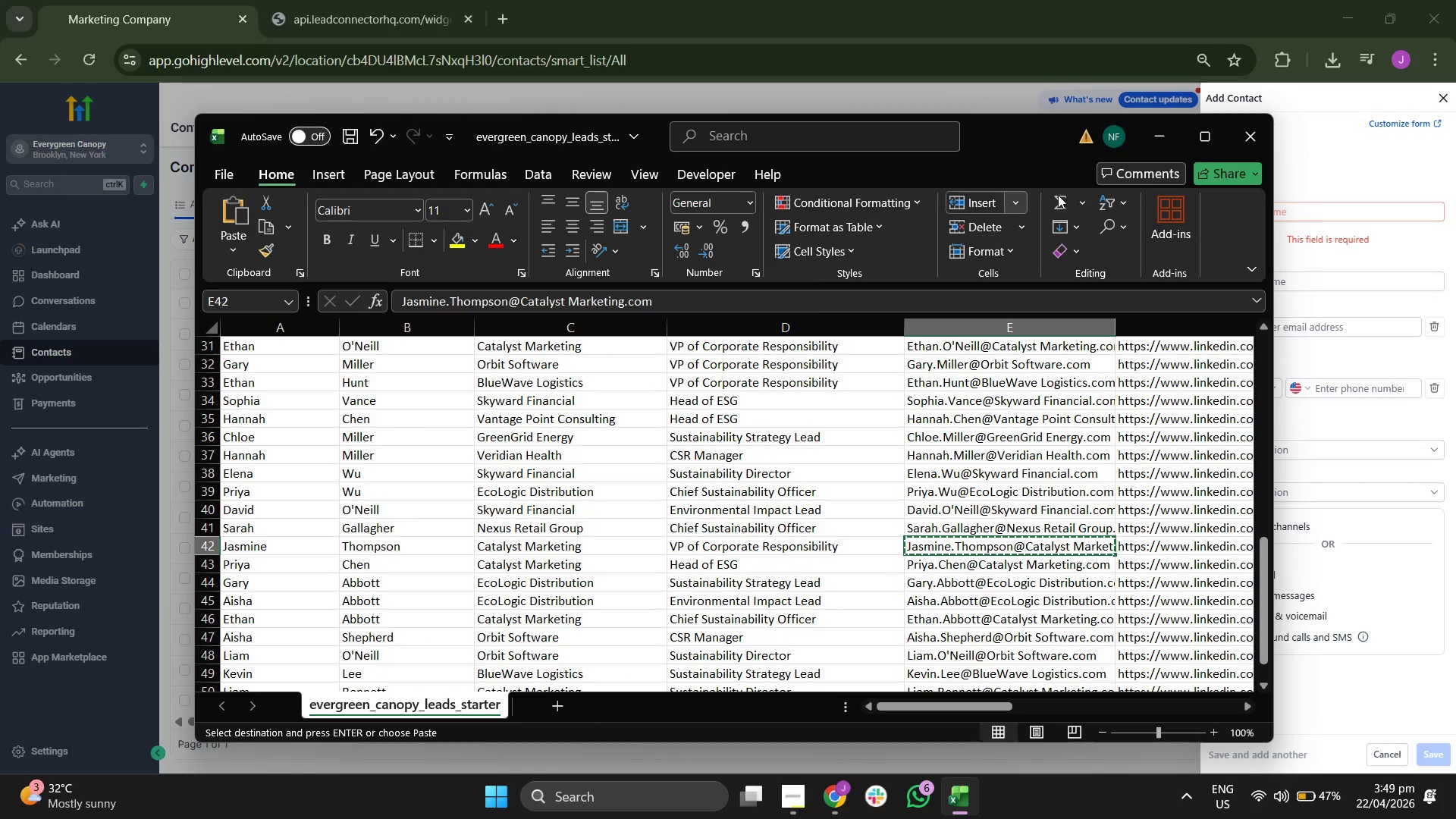 
left_click([1310, 149])
 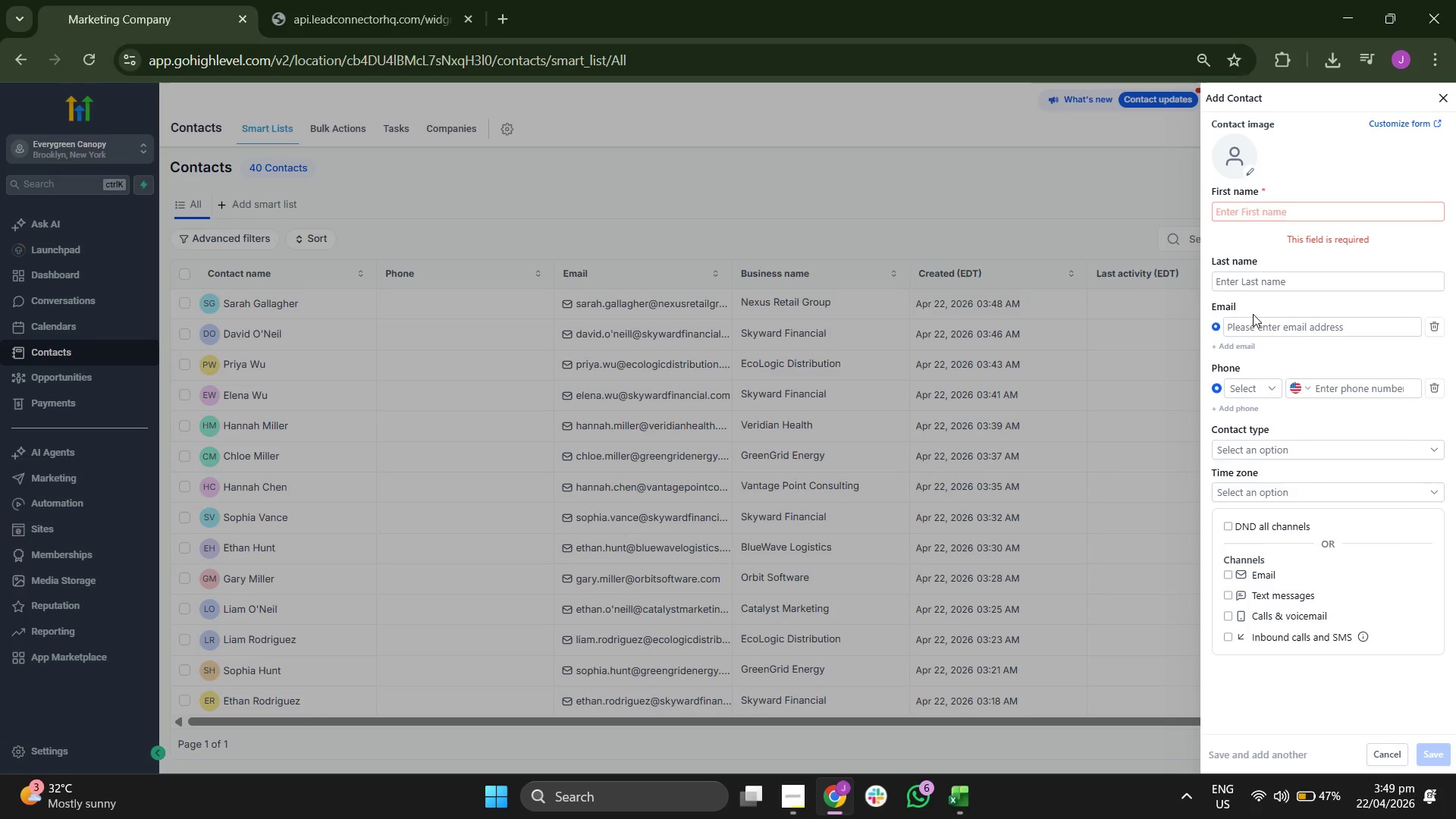 
left_click([1264, 331])
 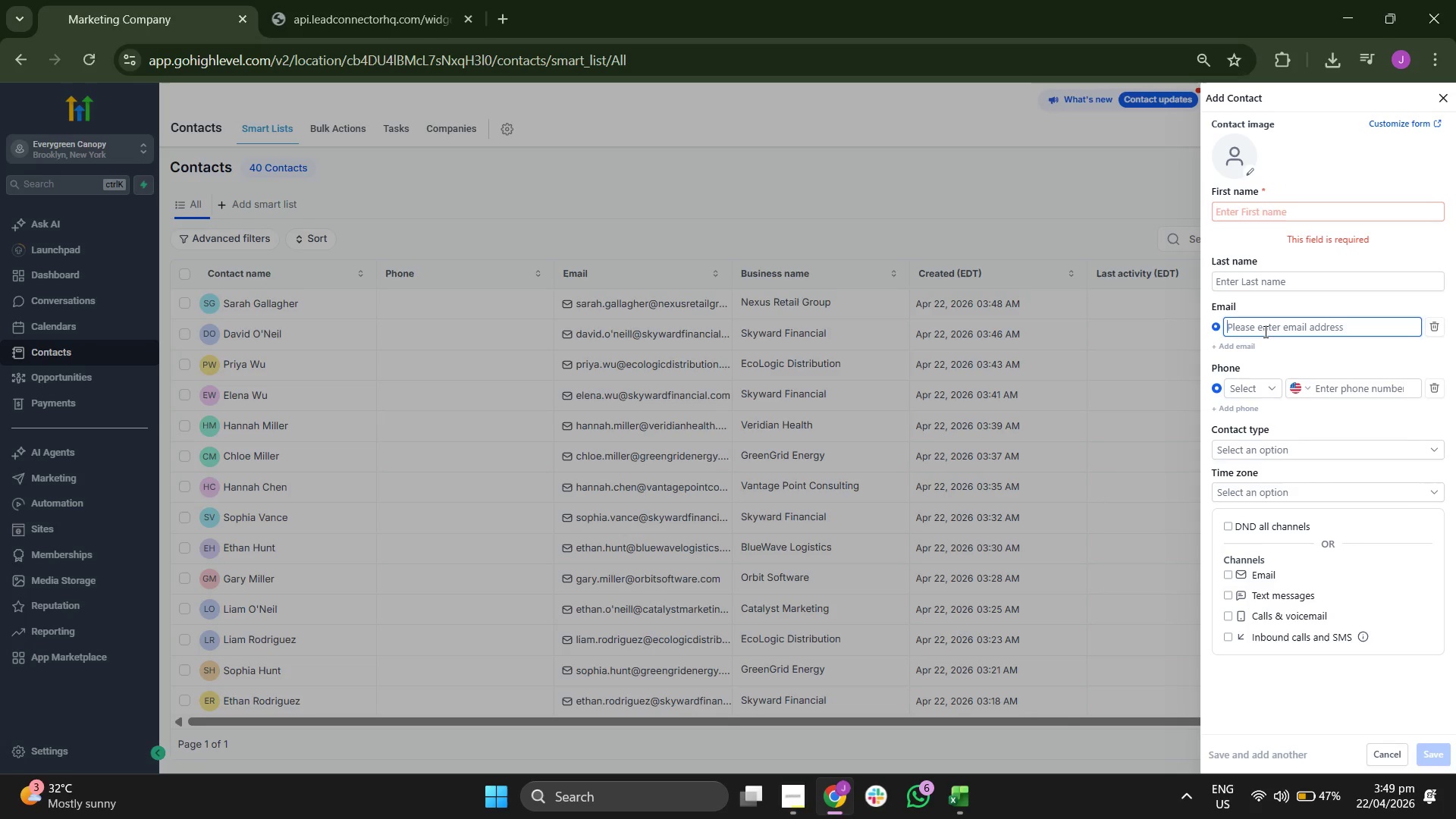 
key(Control+ControlLeft)
 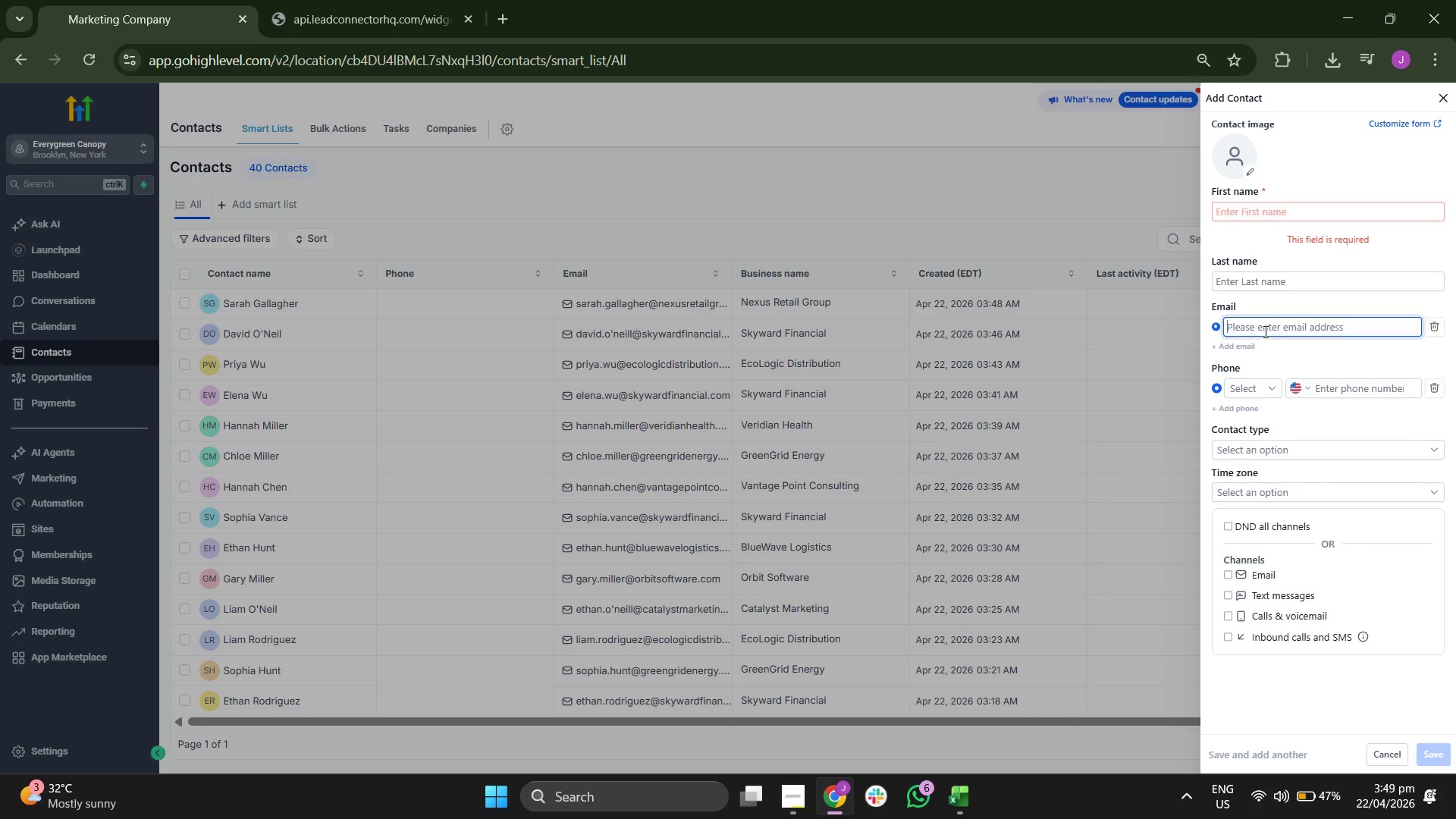 
key(Control+V)
 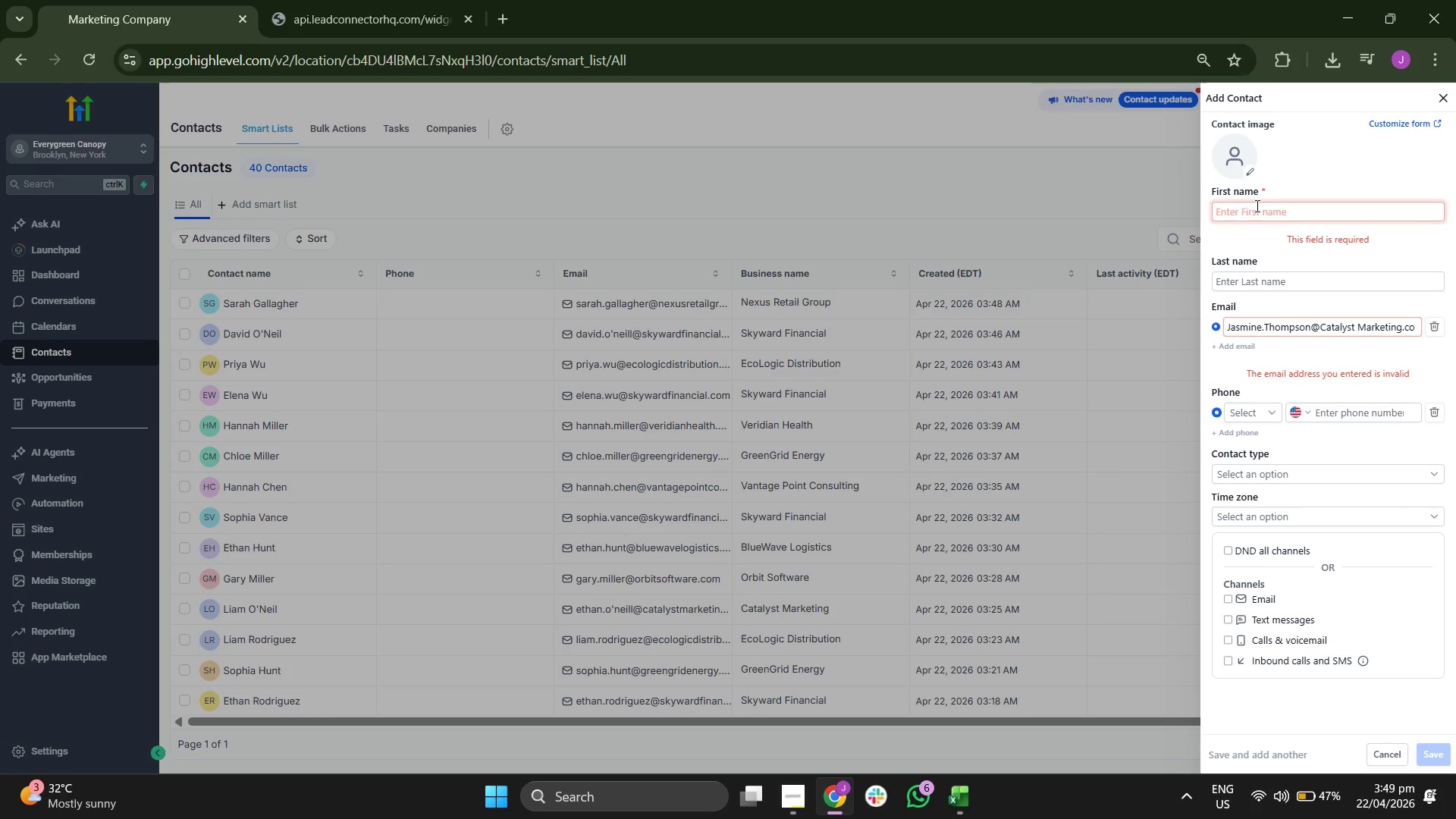 
type(Jasmin)
 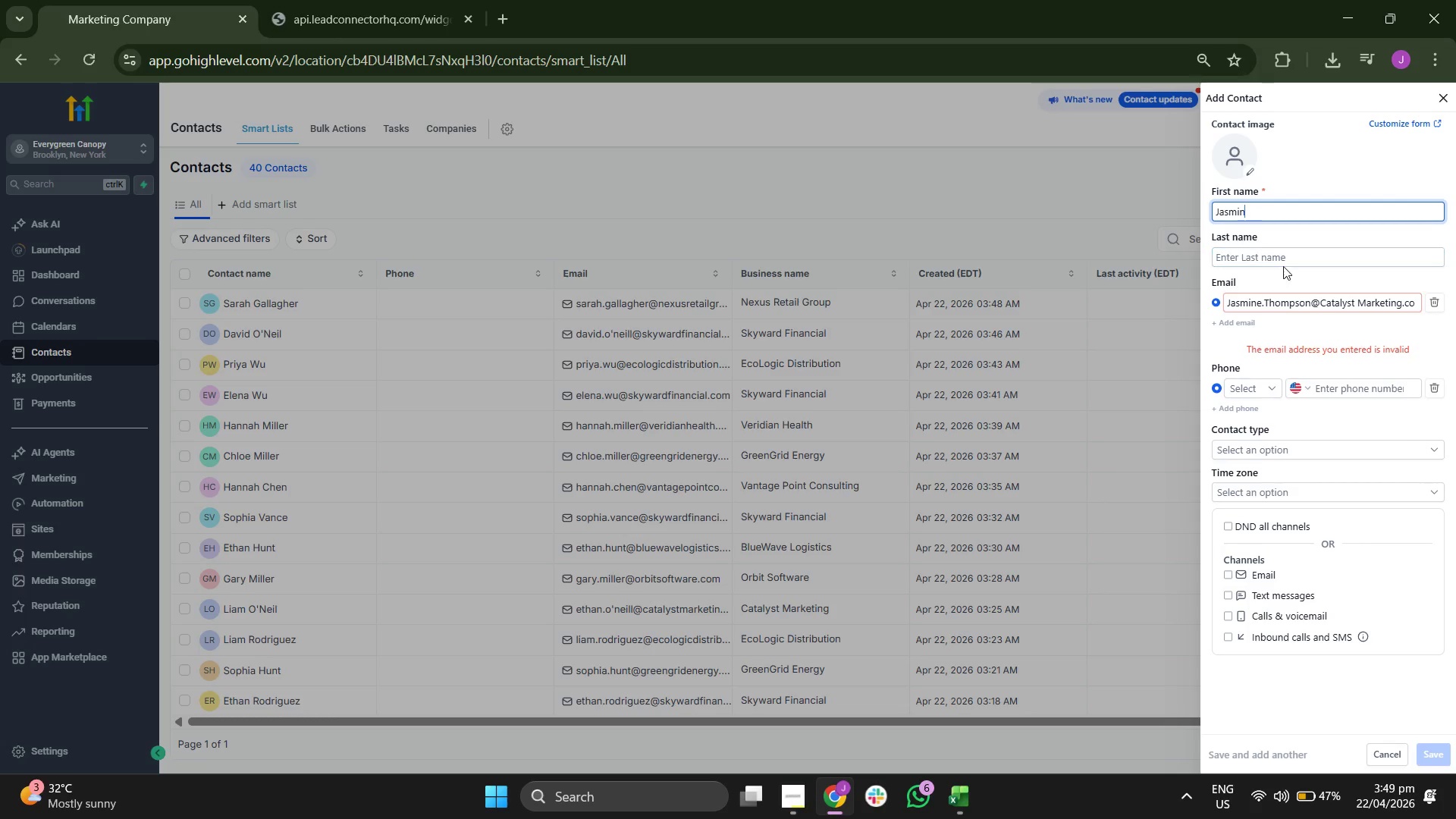 
type(Thompson)
 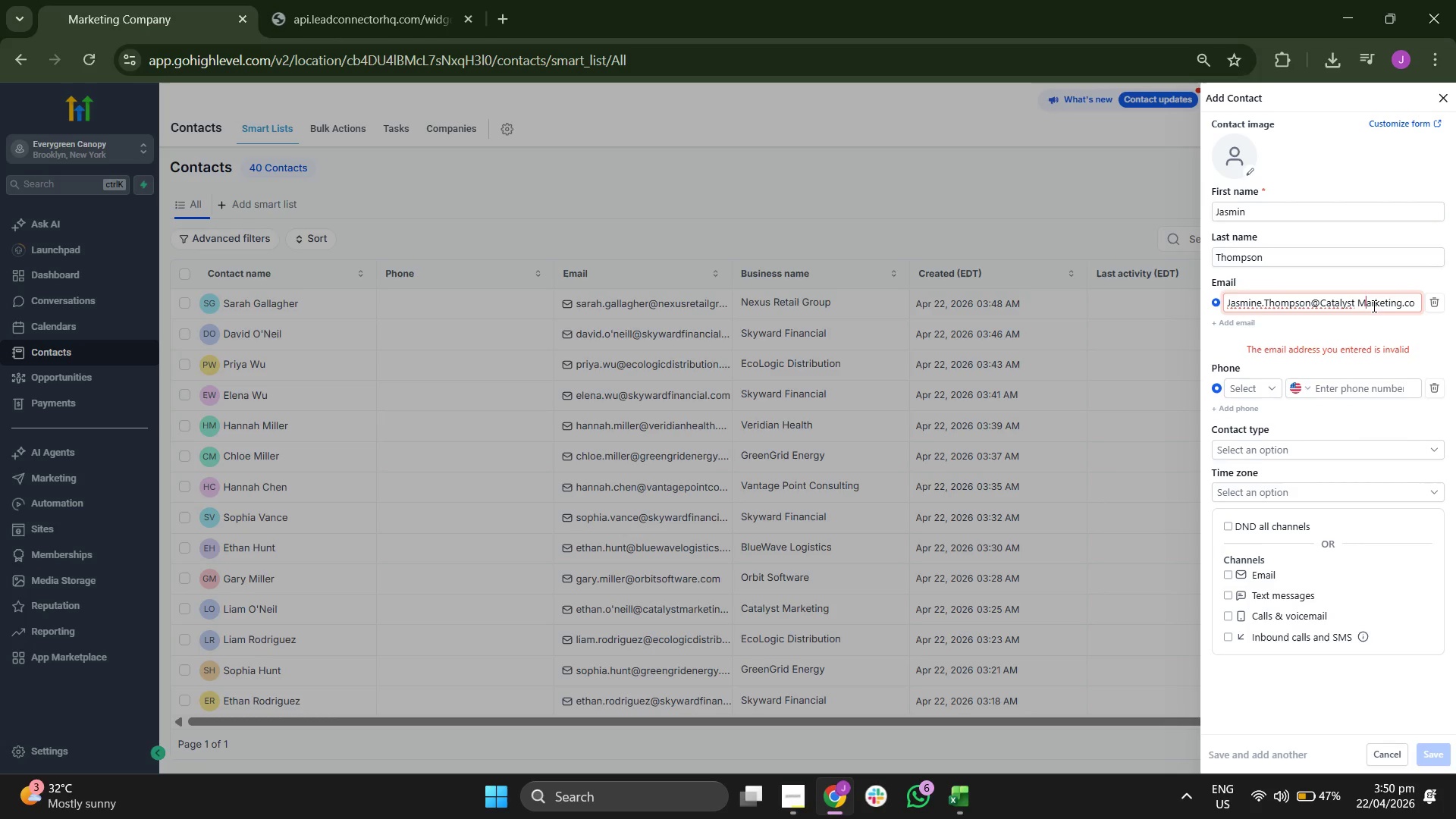 
key(ArrowLeft)
 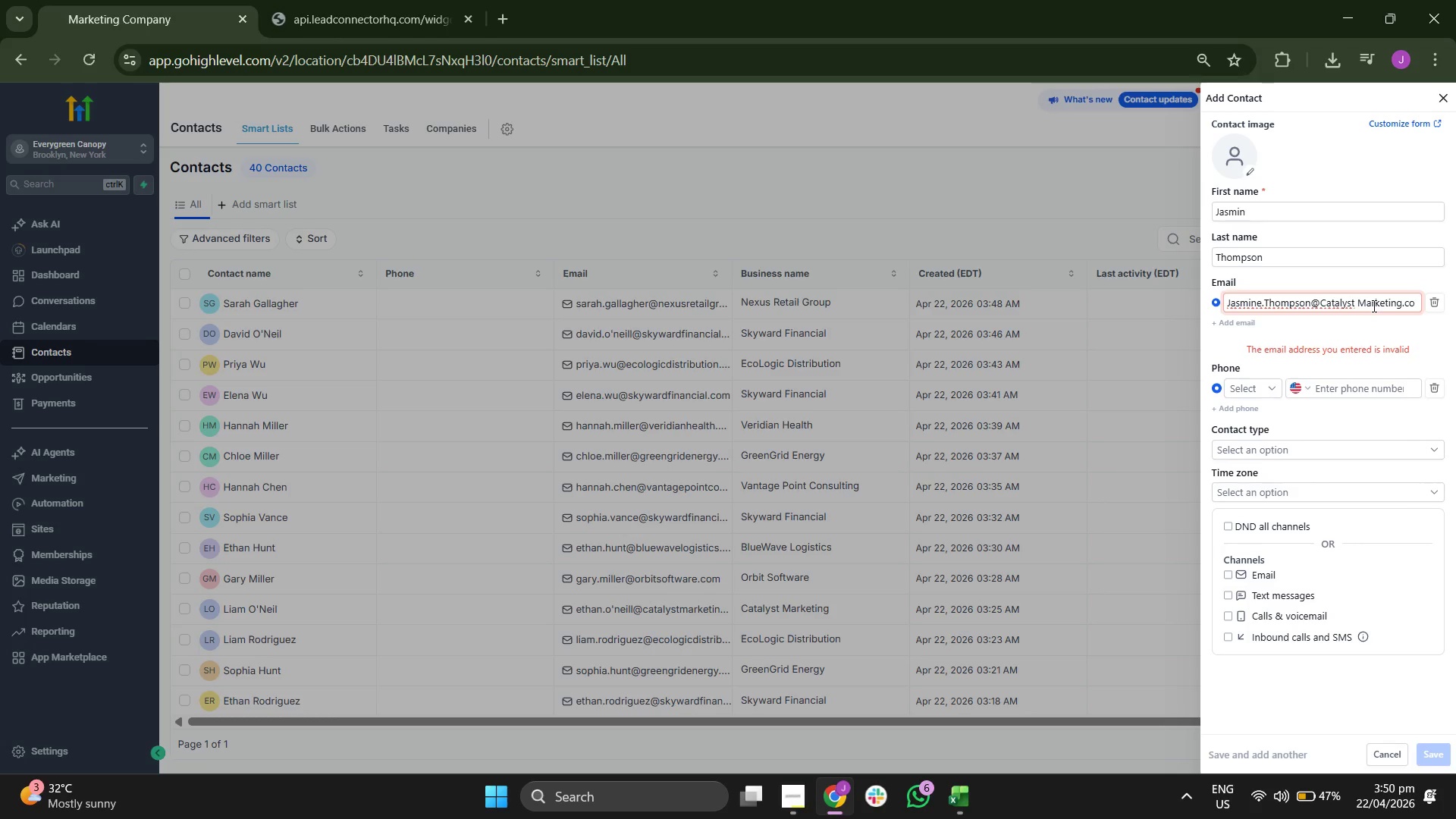 
key(Backspace)
 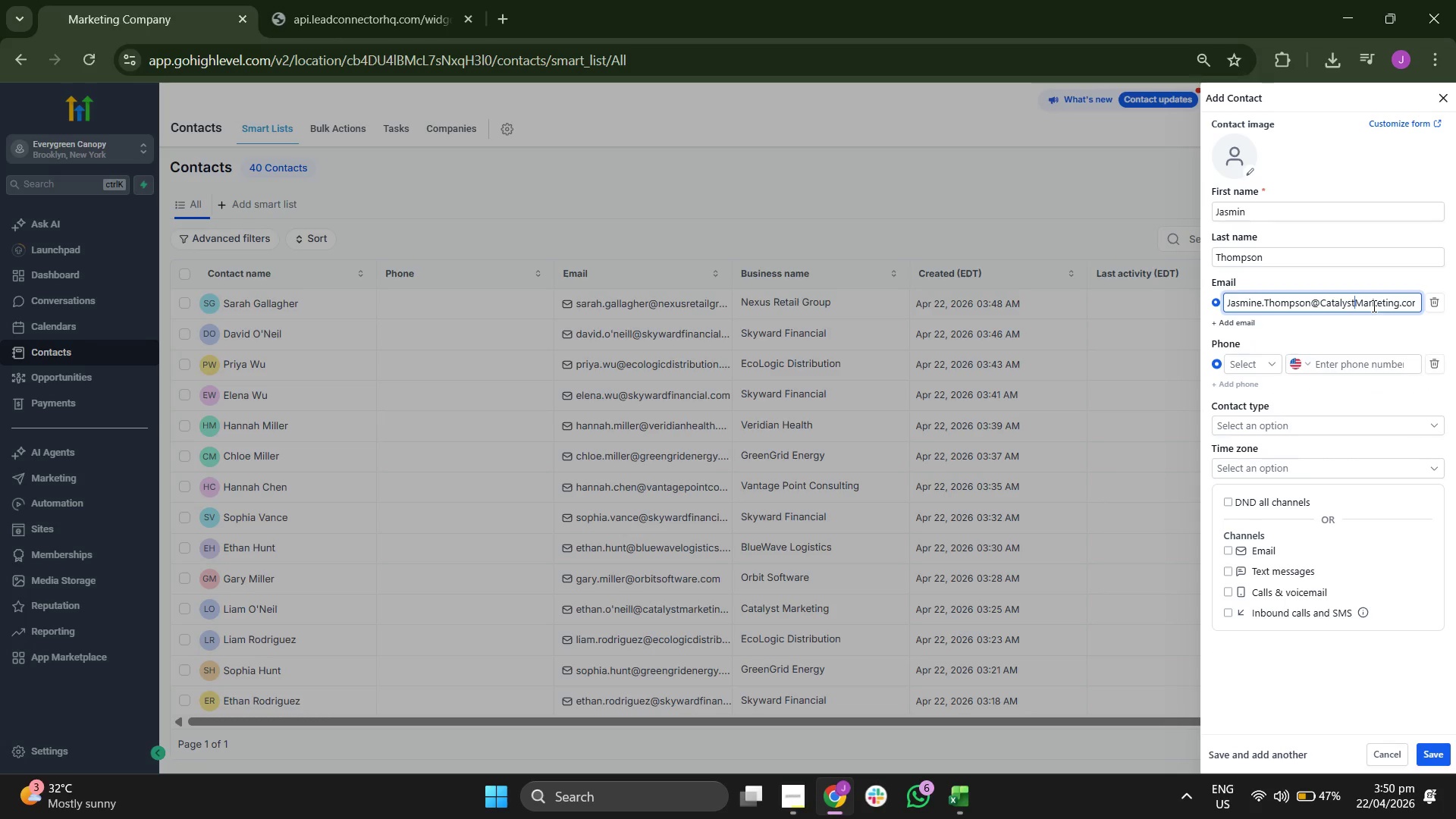 
key(ArrowRight)
 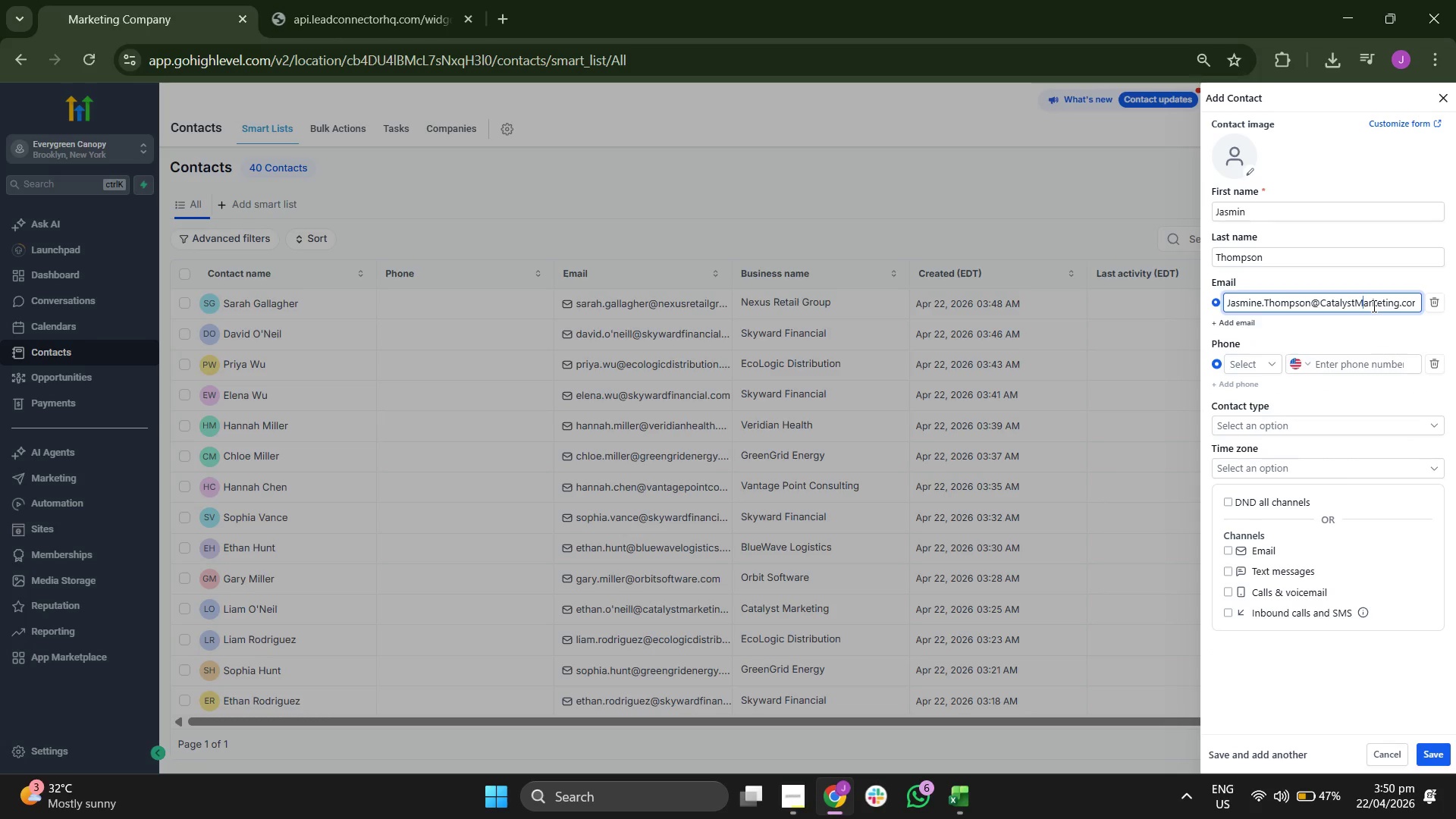 
key(ArrowRight)
 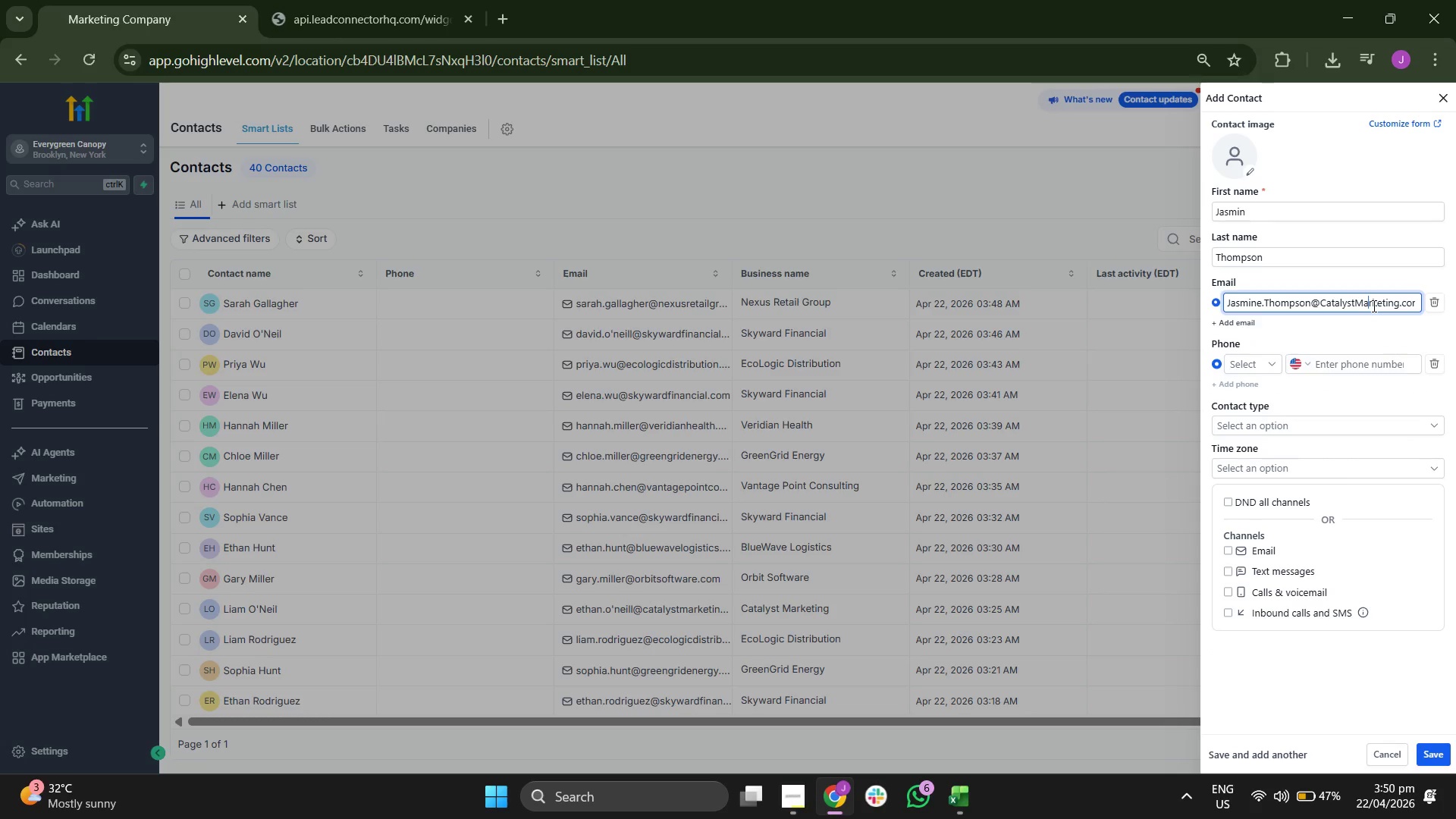 
key(ArrowRight)
 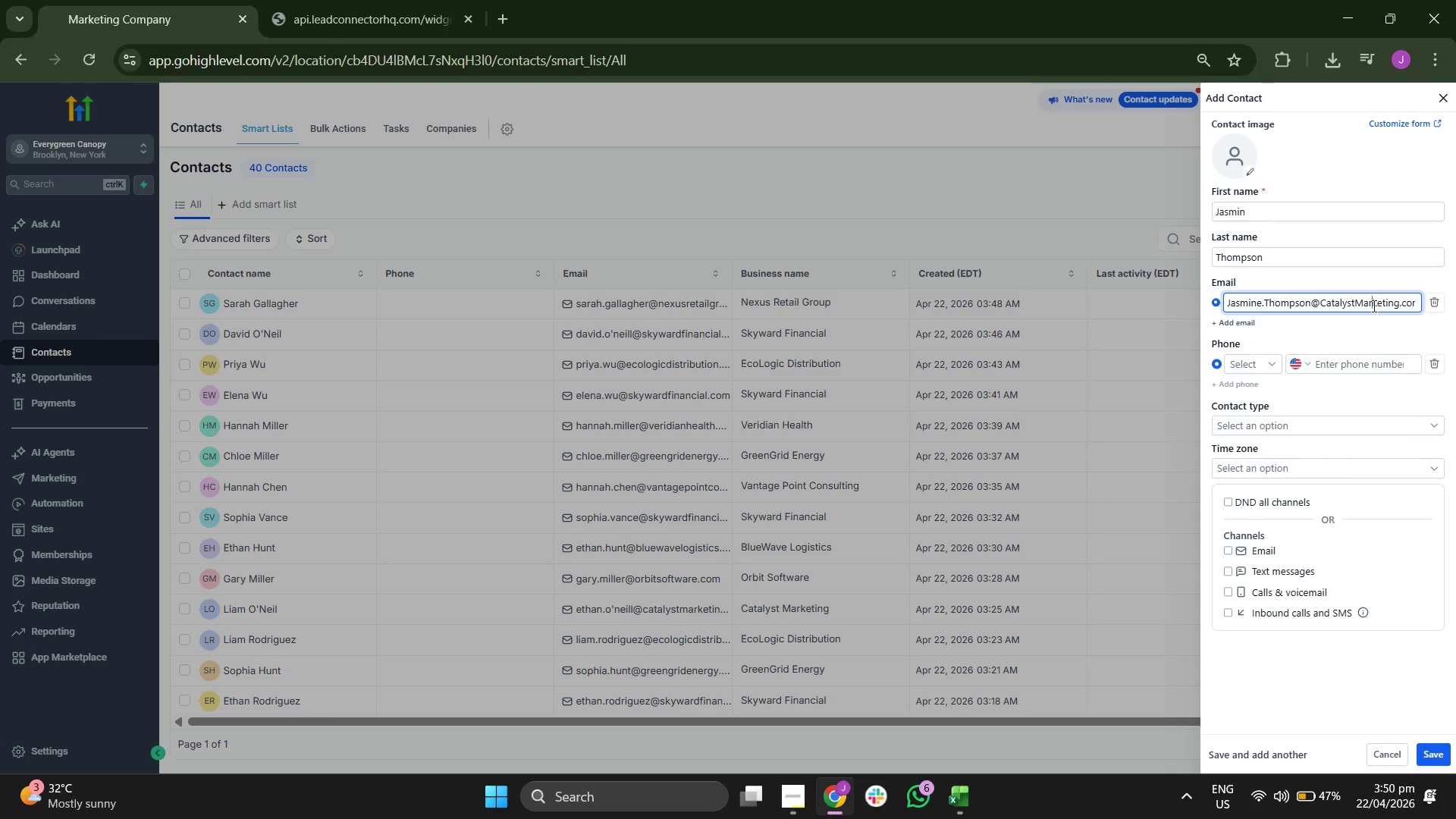 
key(ArrowRight)
 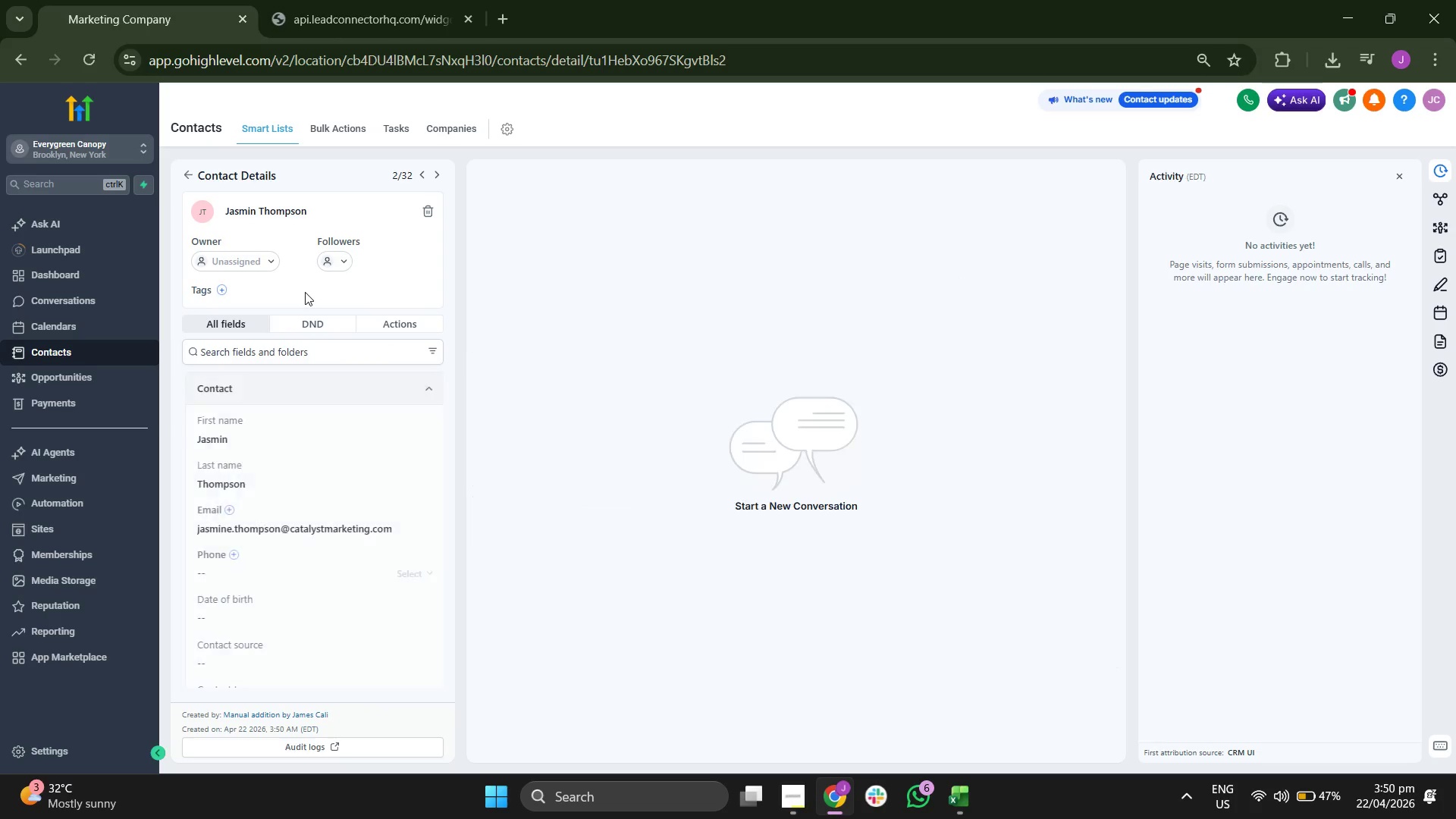 
wait(6.59)
 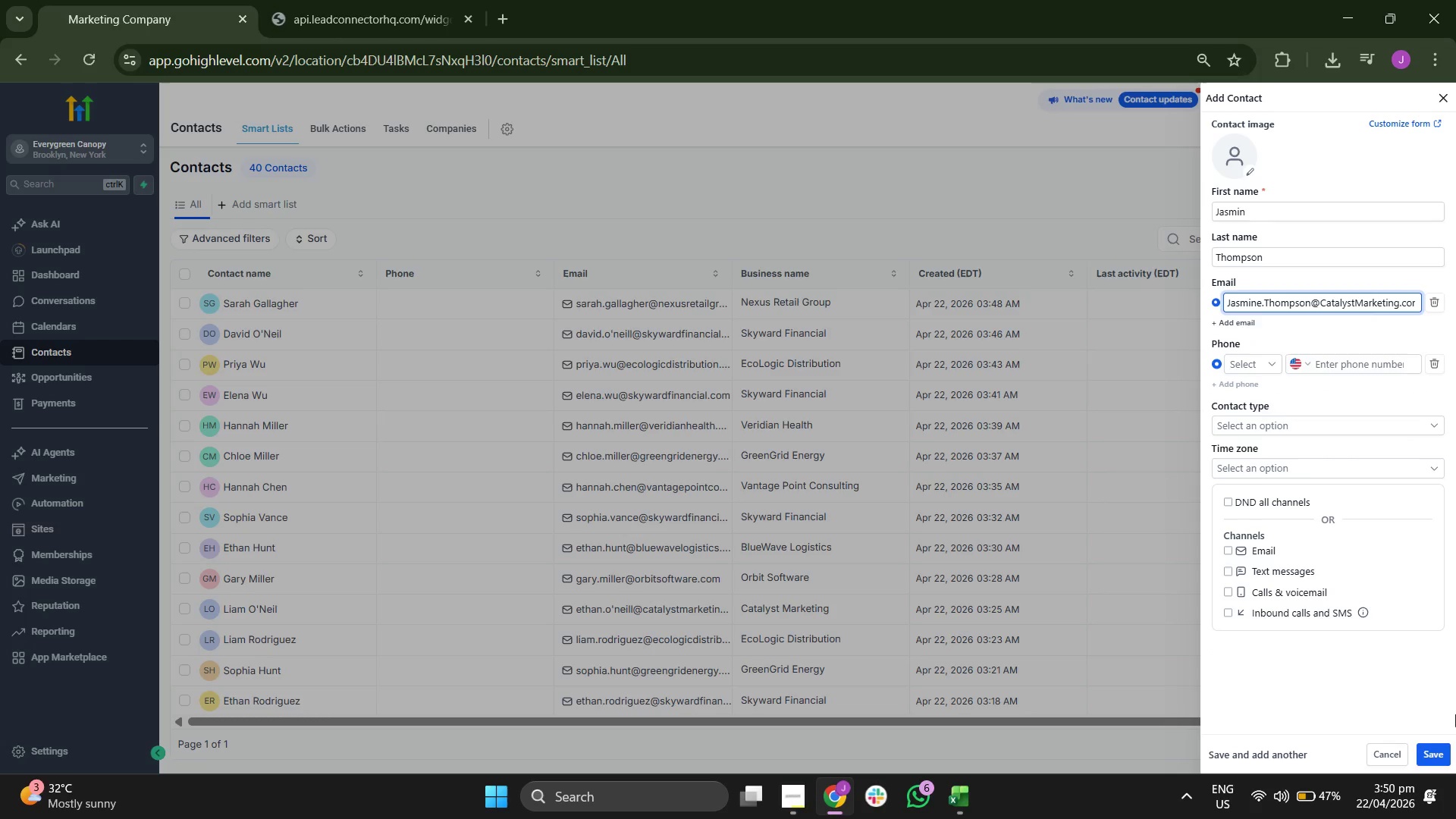 
scroll: coordinate [360, 324], scroll_direction: down, amount: 2.0
 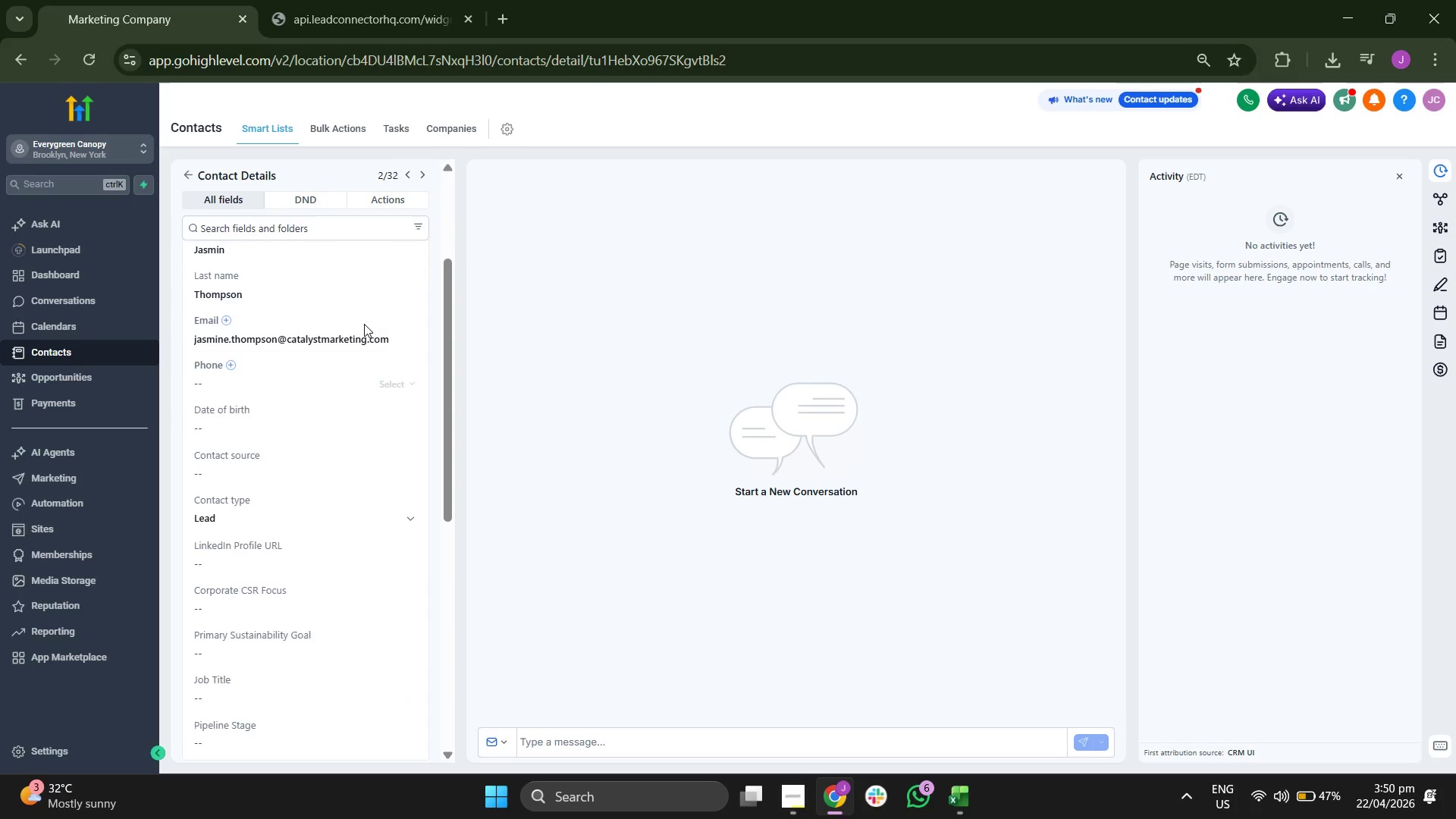 
scroll: coordinate [364, 324], scroll_direction: up, amount: 1.0
 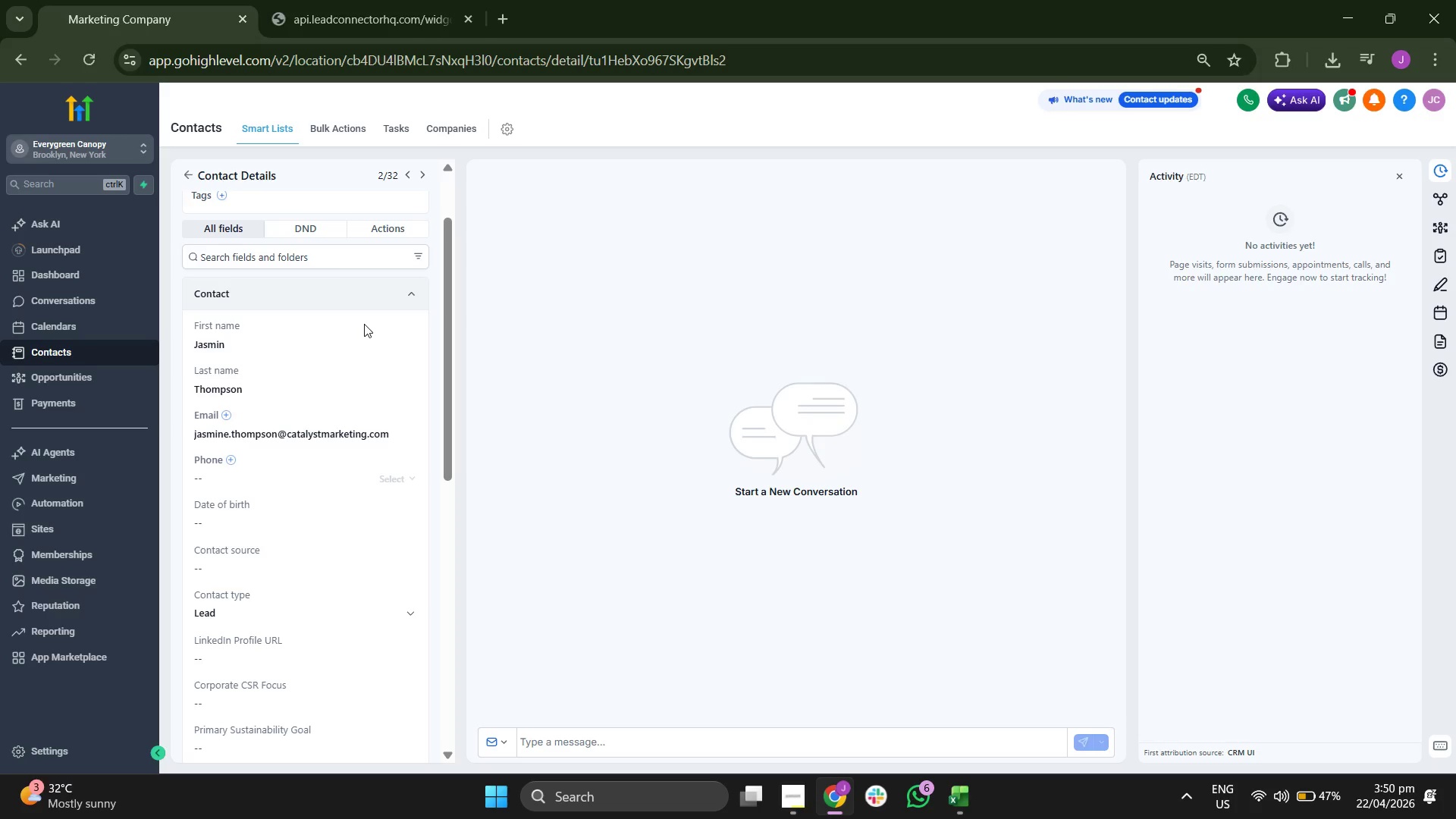 
scroll: coordinate [364, 324], scroll_direction: down, amount: 1.0
 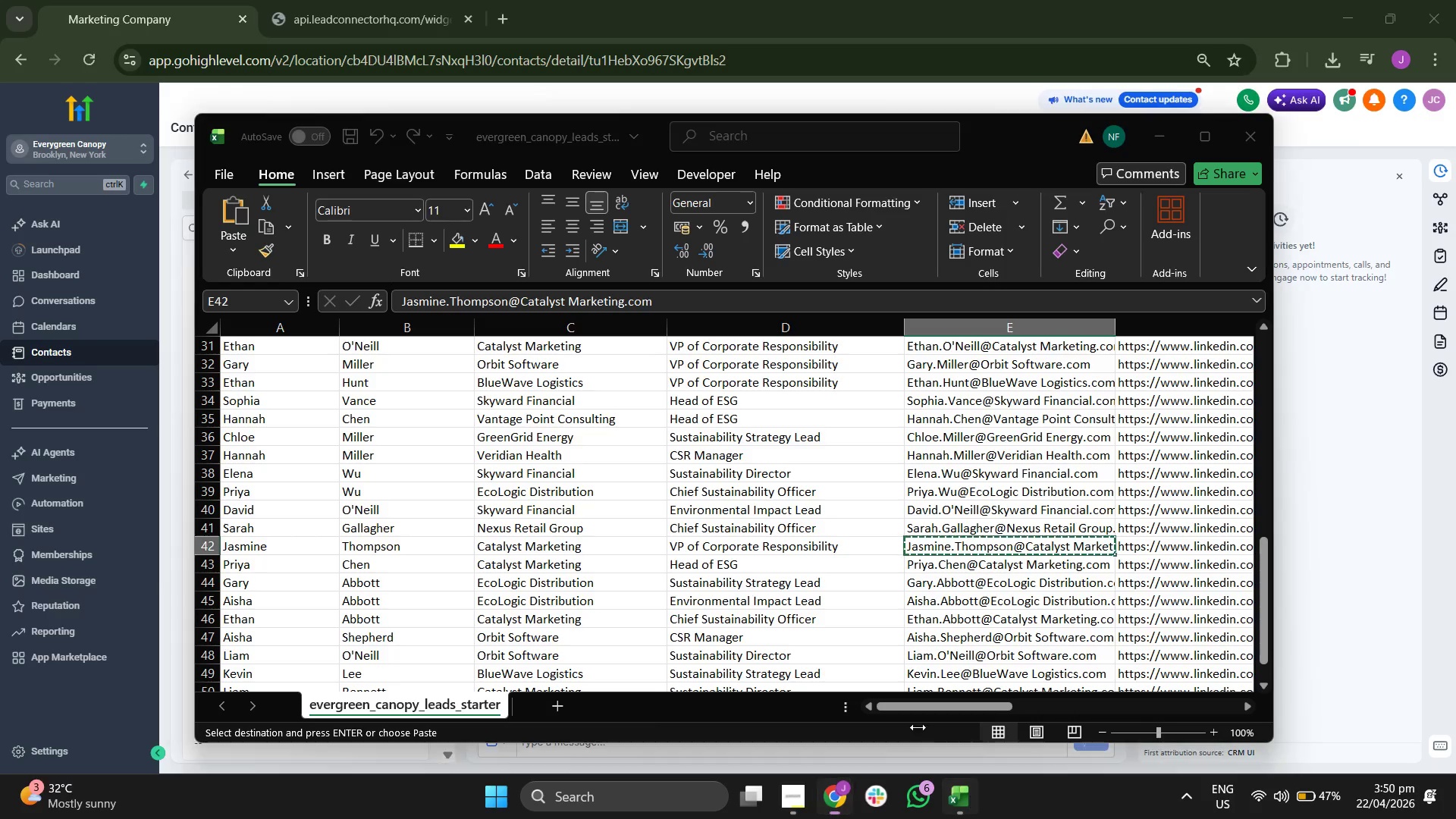 
wait(5.82)
 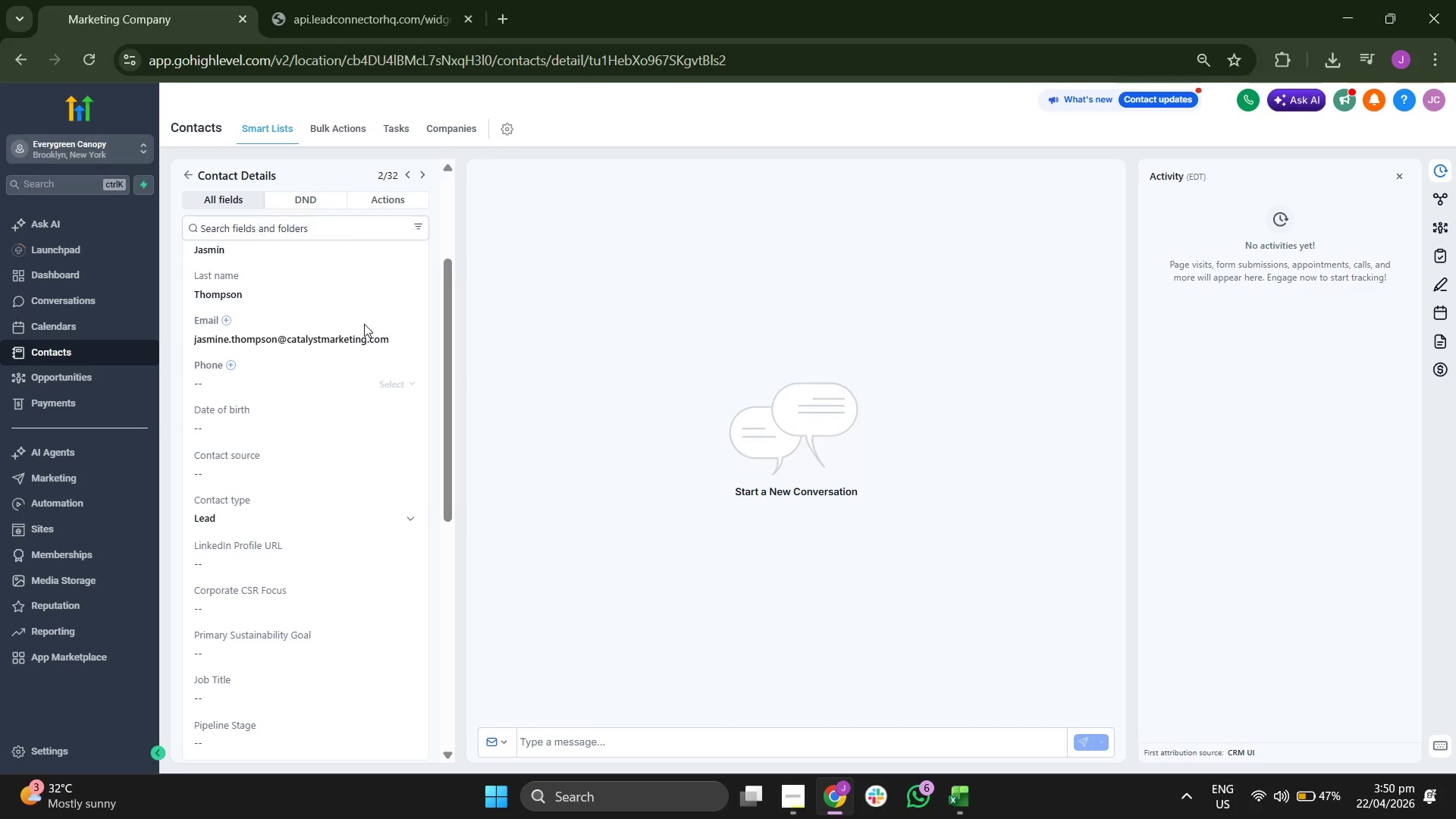 
key(ArrowRight)
 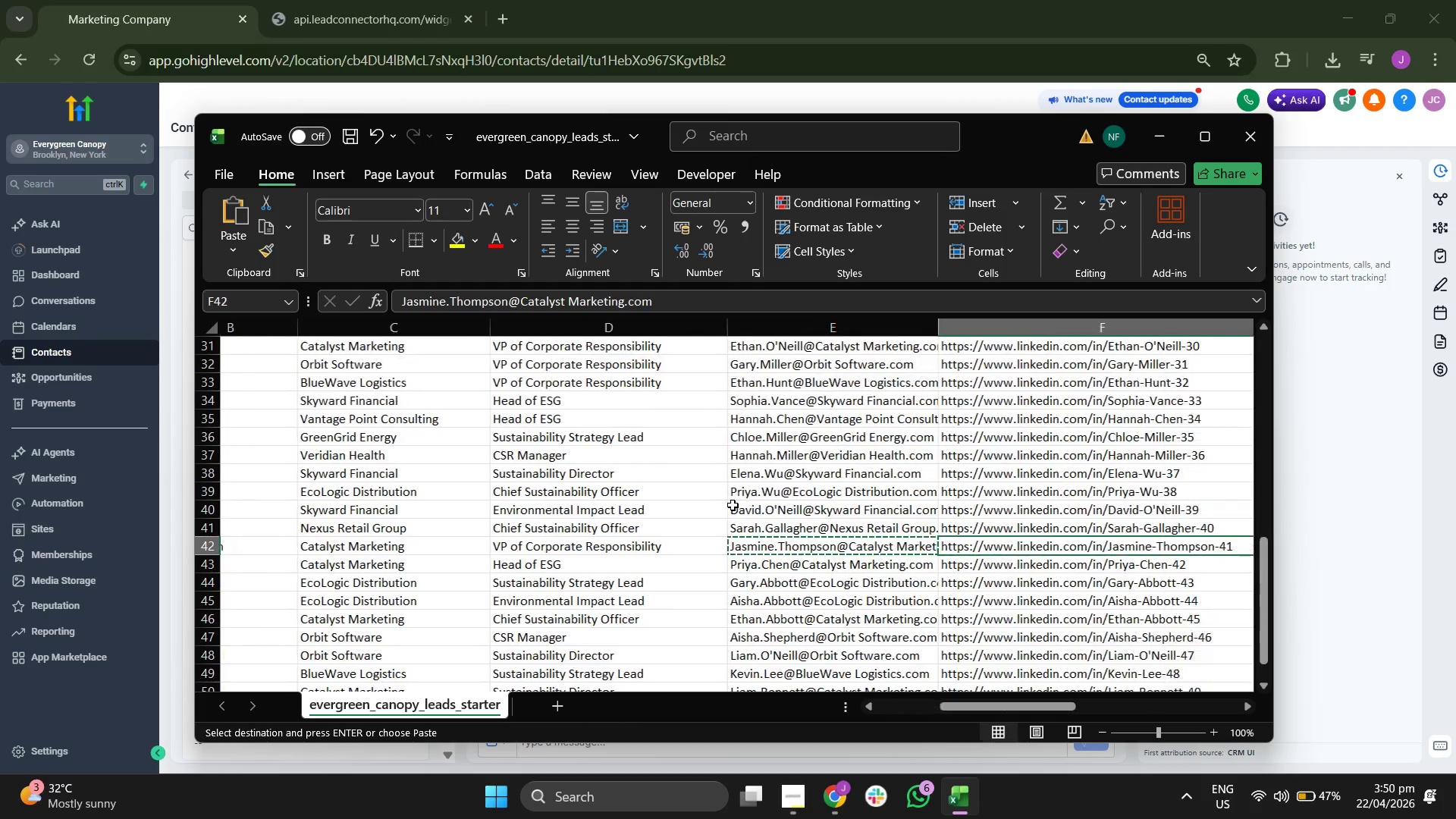 
key(ArrowRight)
 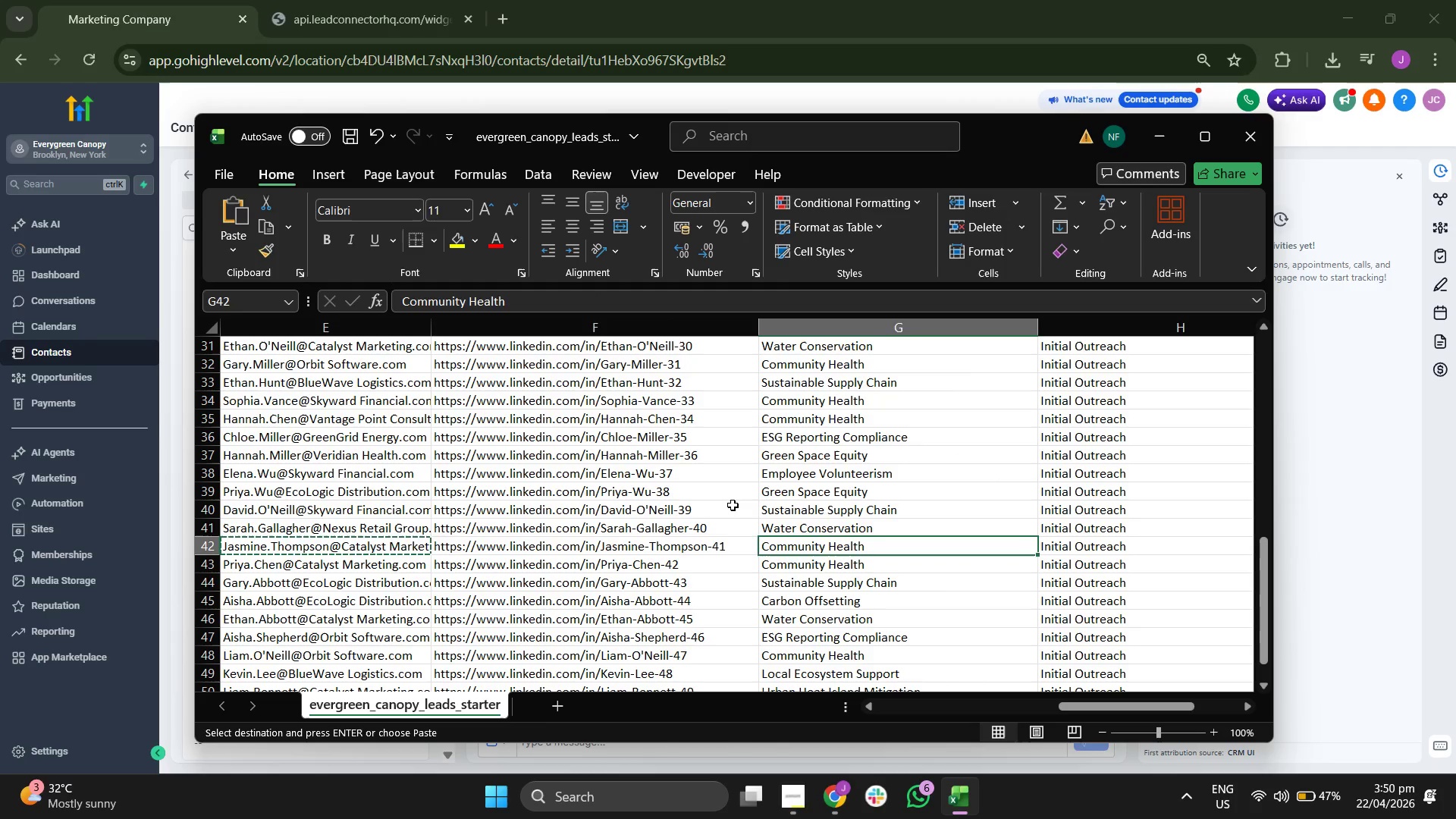 
key(ArrowLeft)
 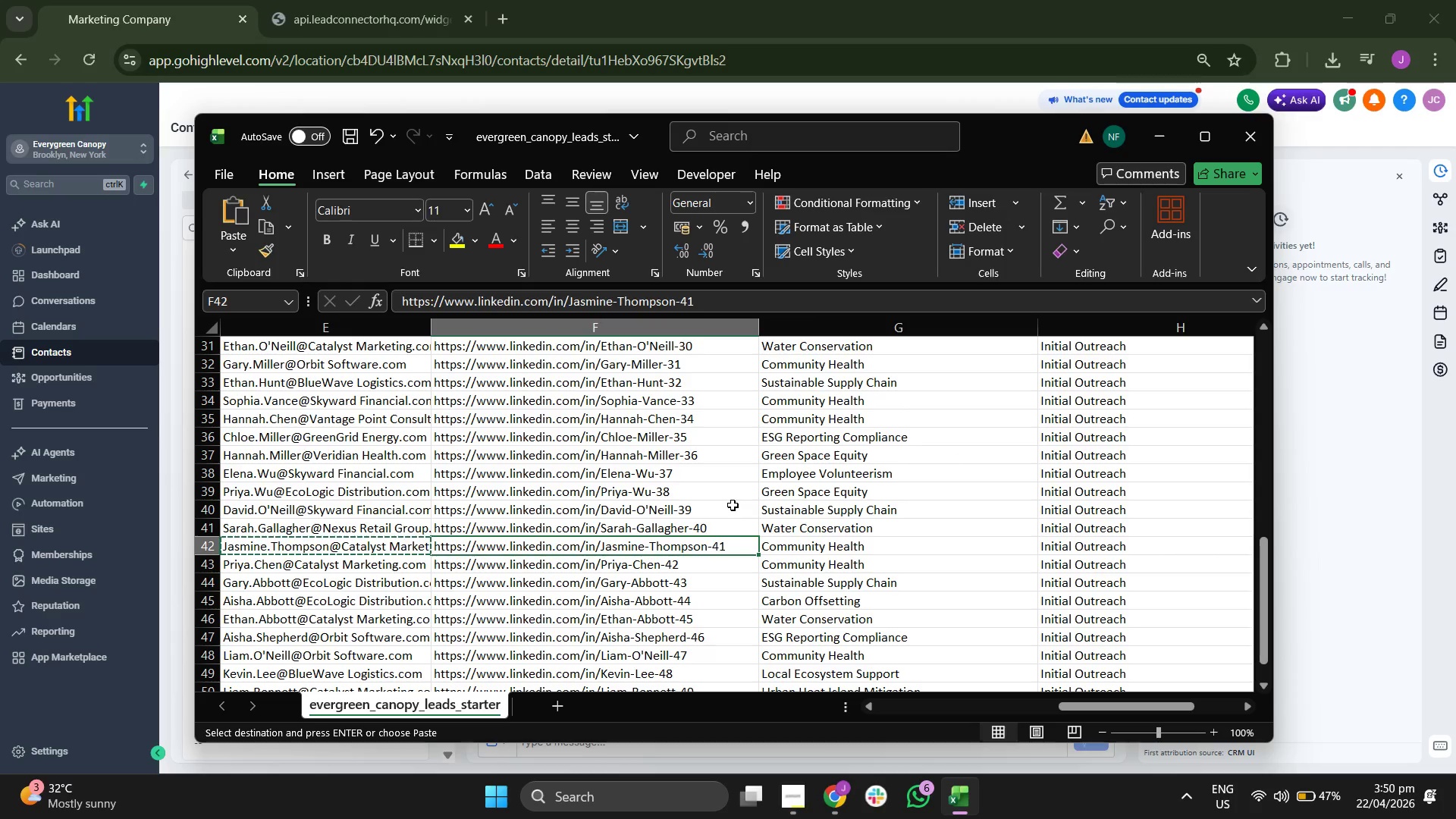 
key(Control+ControlLeft)
 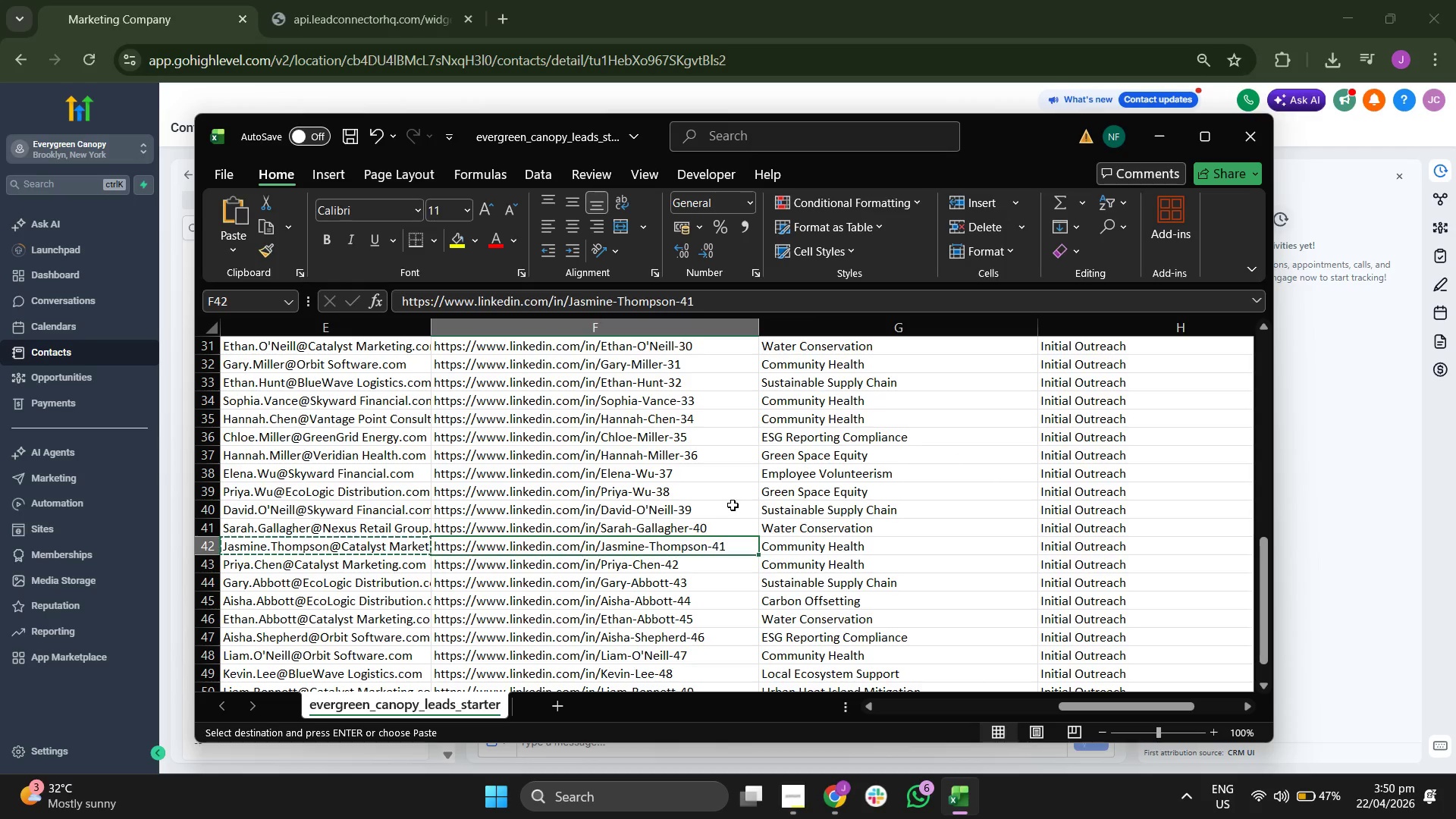 
key(Control+C)
 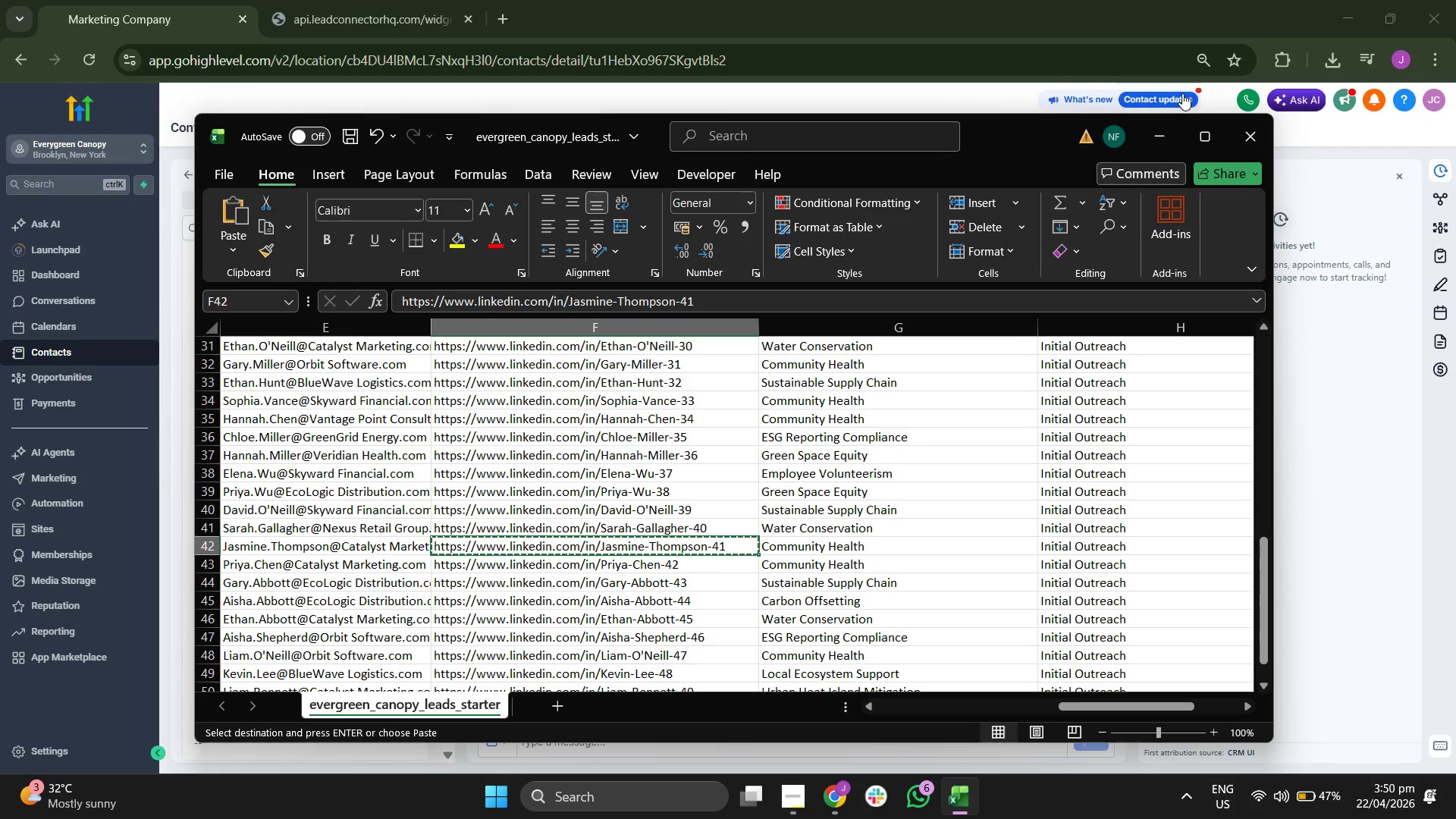 
left_click([1158, 129])
 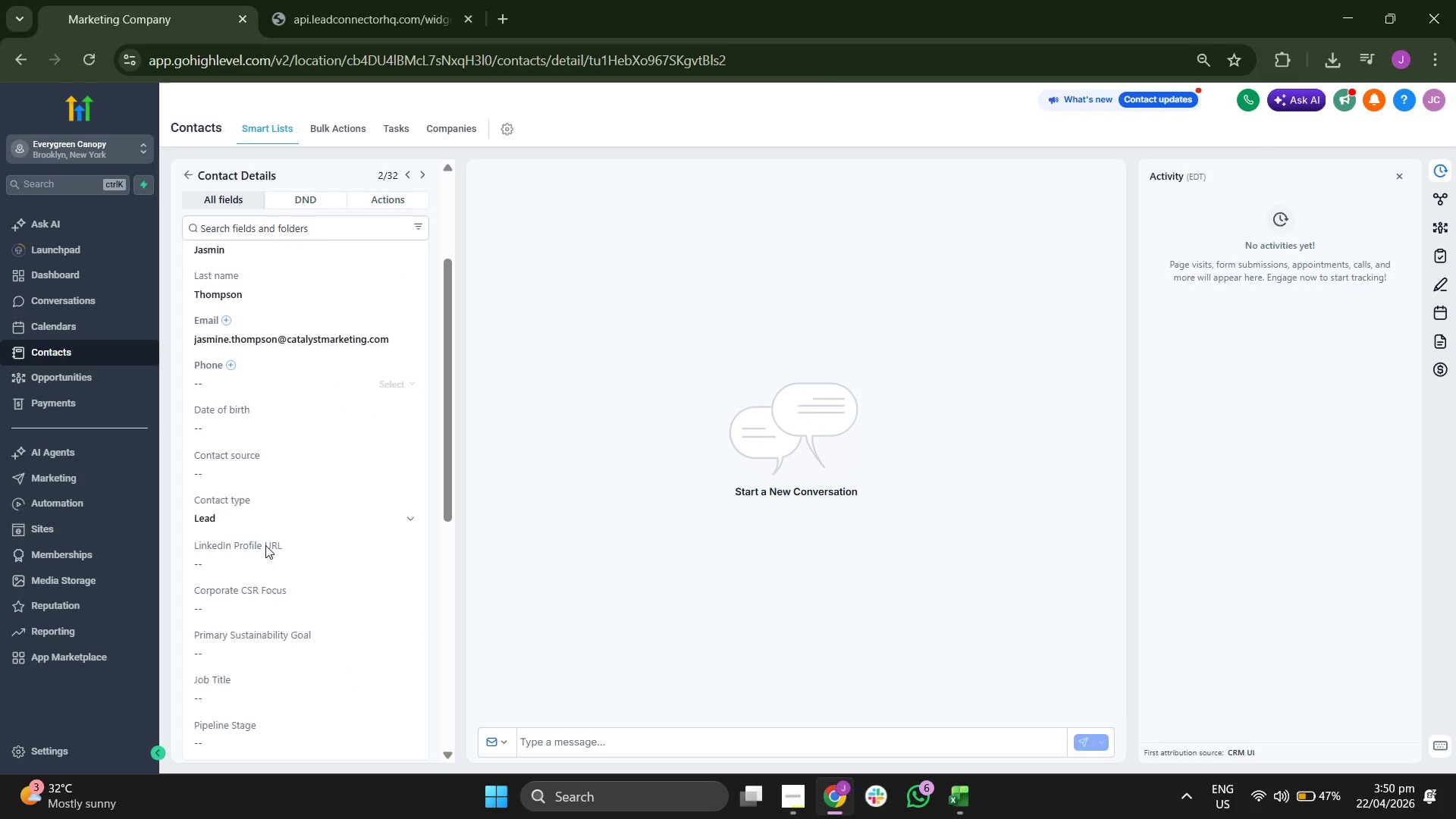 
left_click([265, 558])
 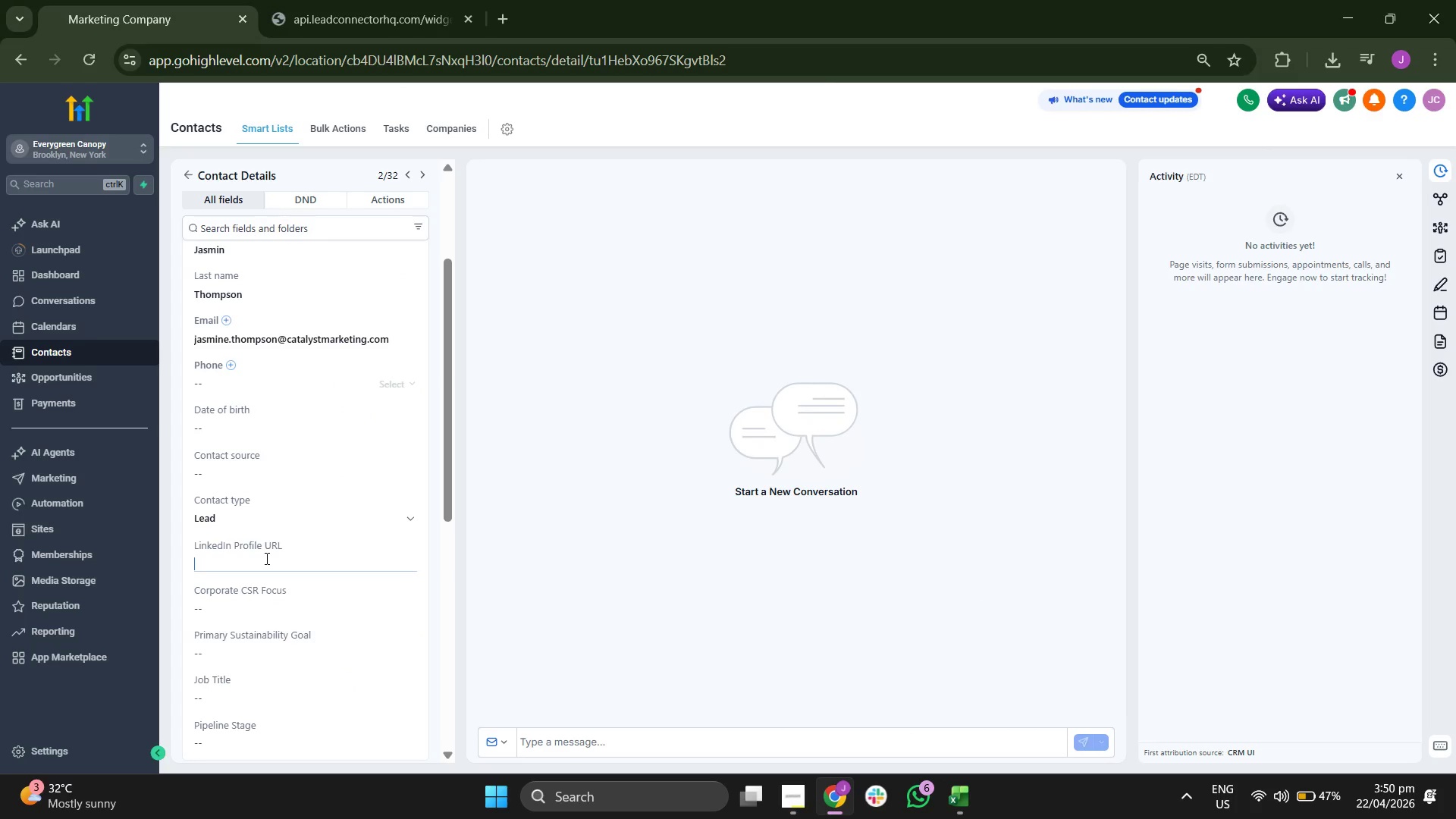 
key(Control+ControlLeft)
 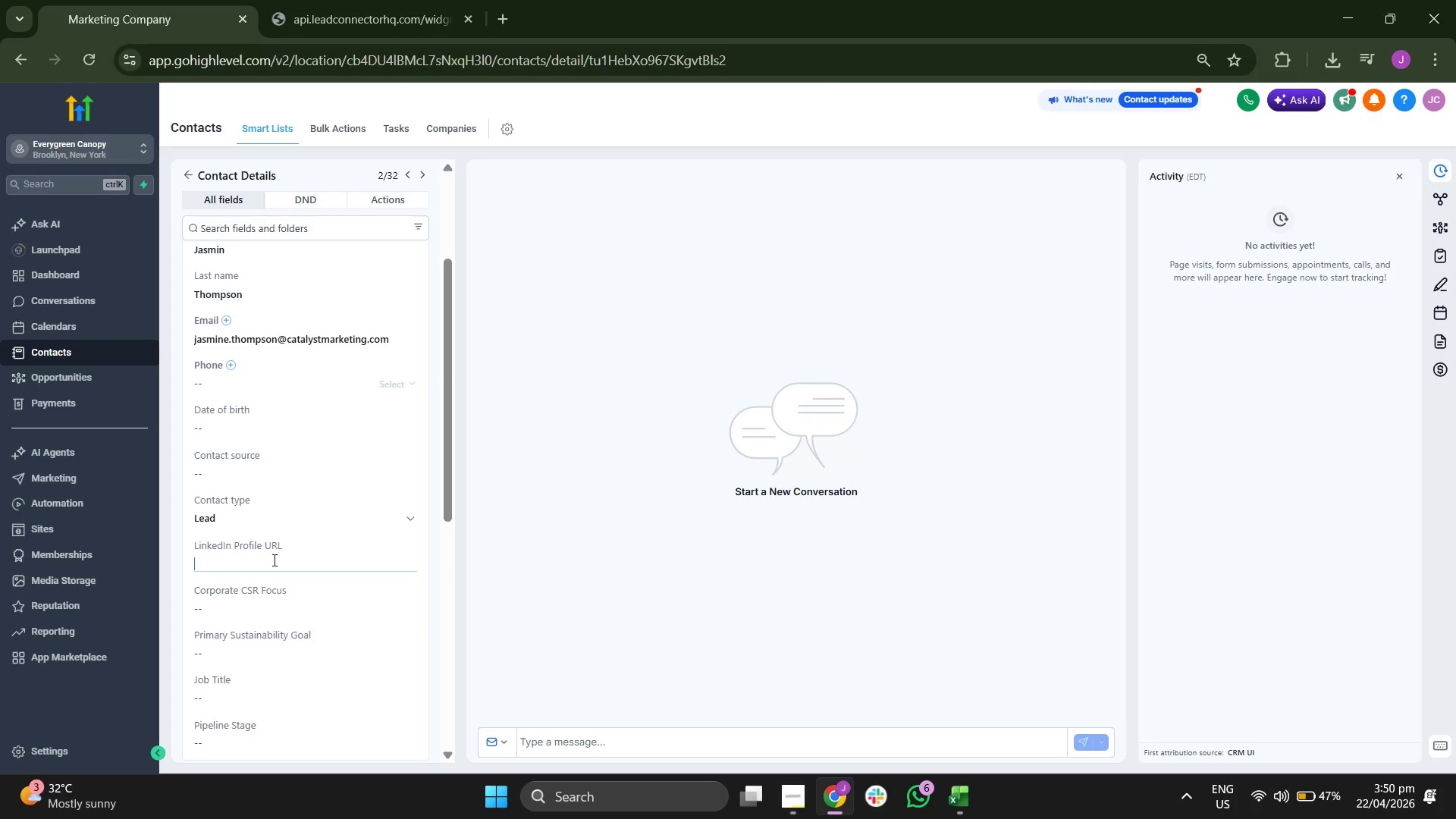 
key(Control+V)
 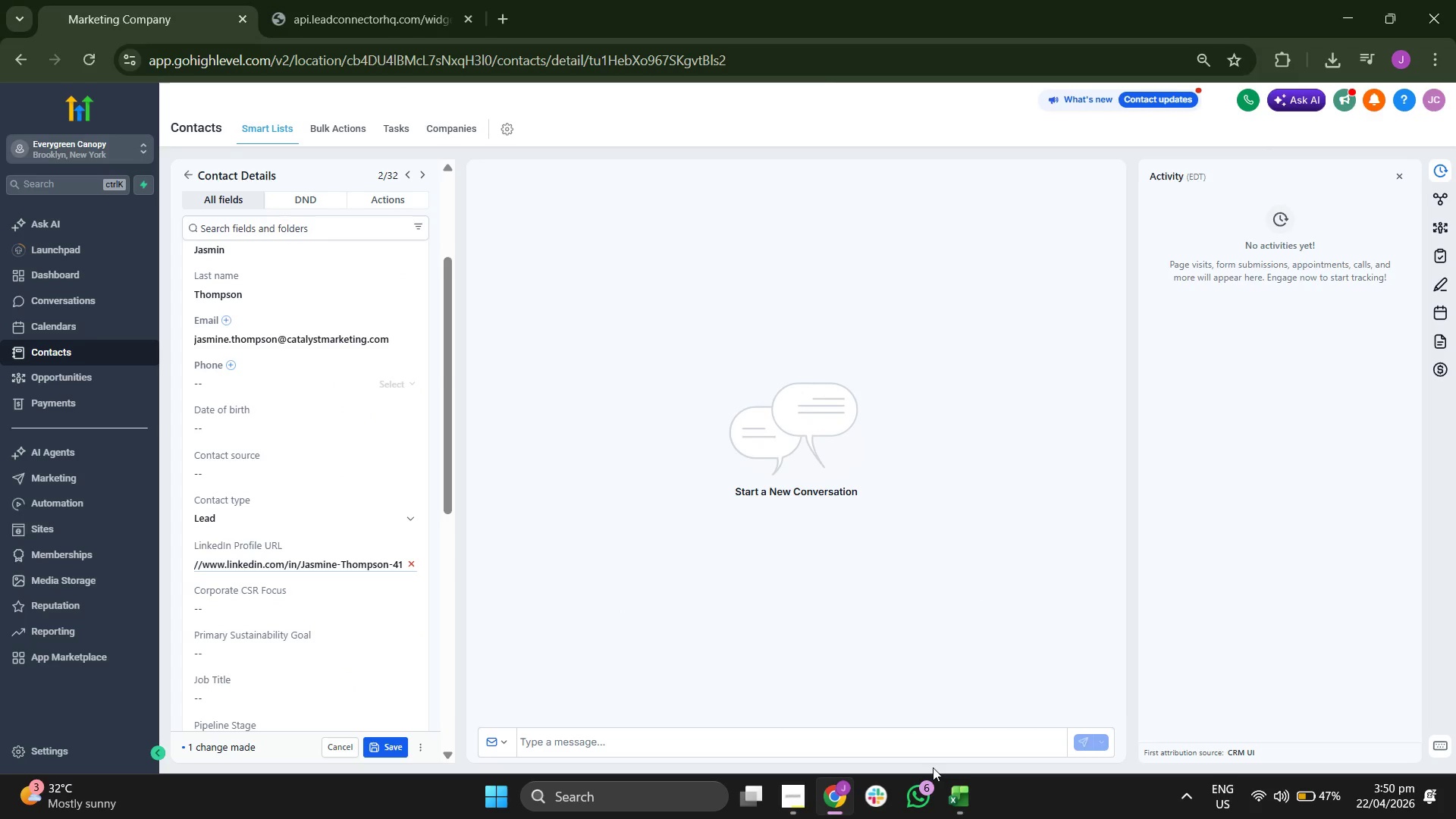 
left_click([954, 803])
 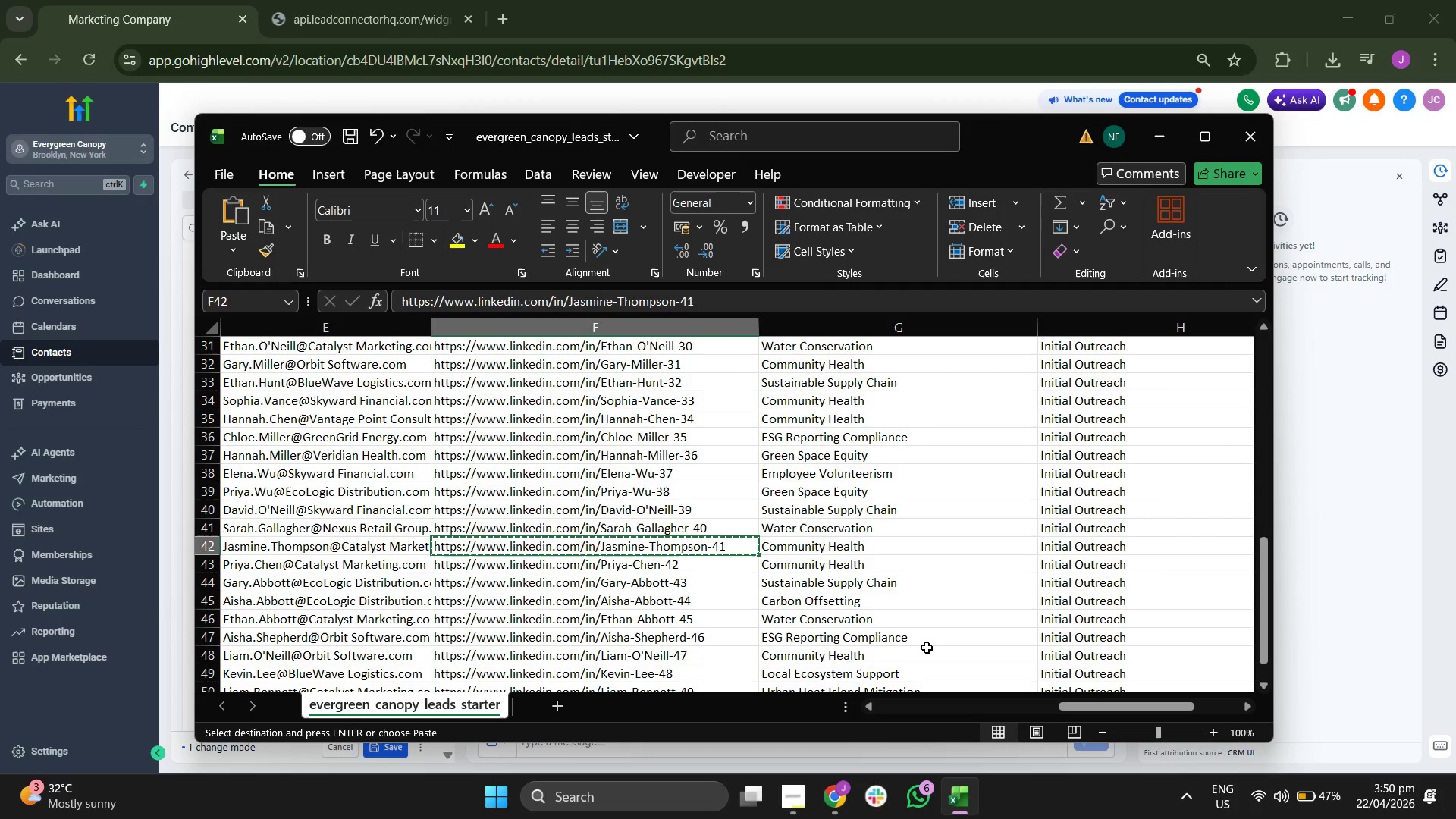 
key(ArrowRight)
 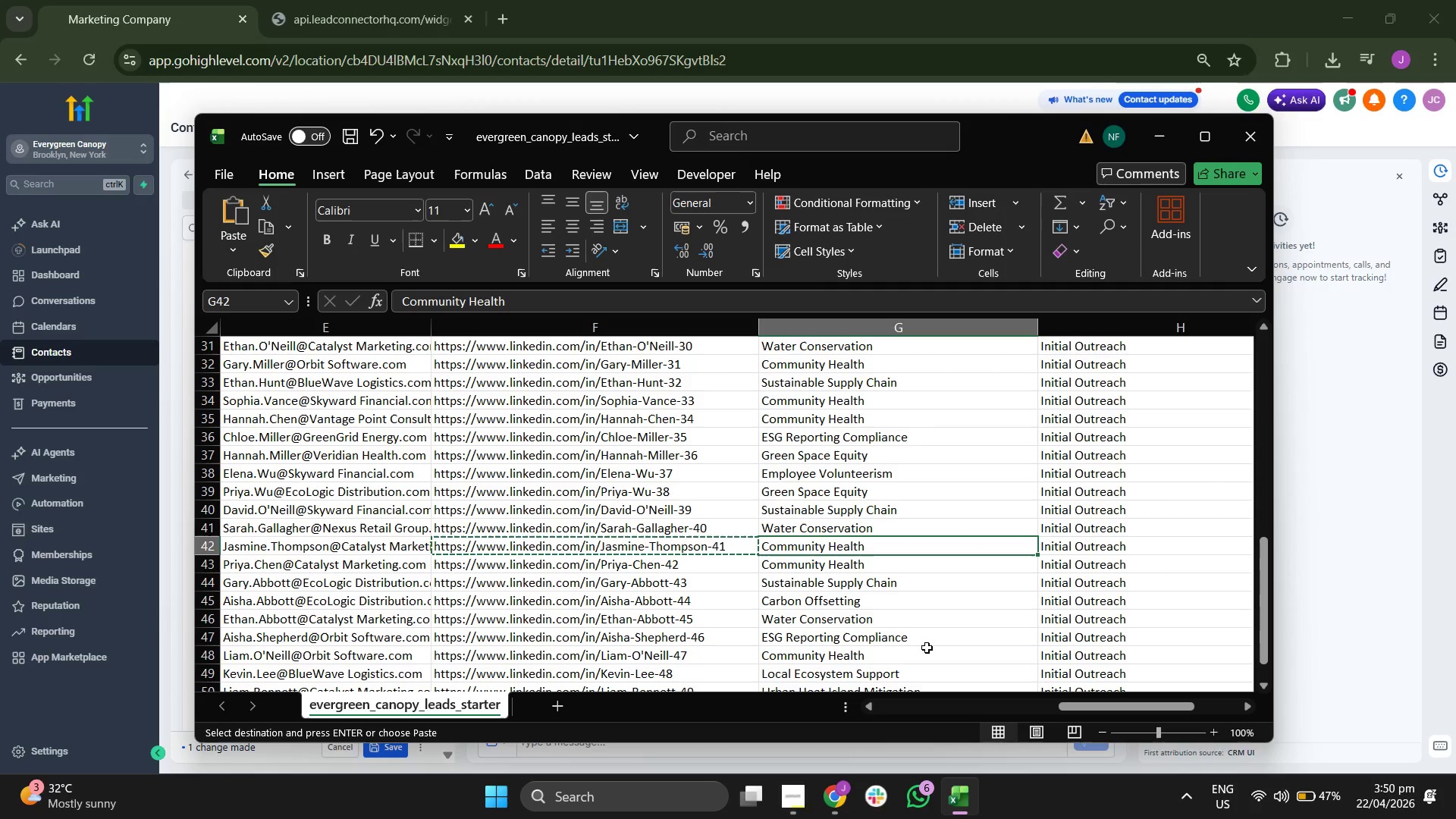 
key(Control+C)
 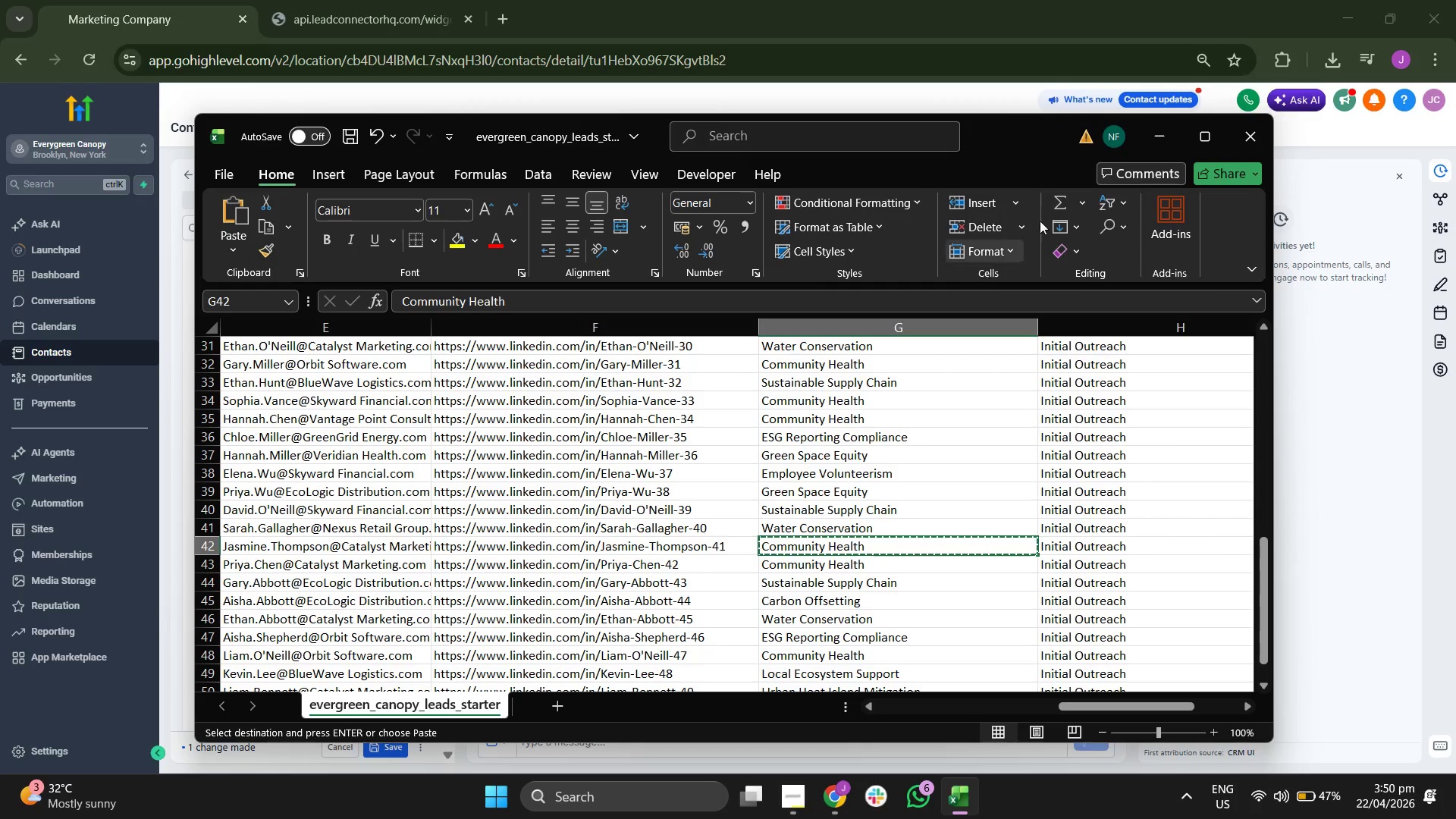 
left_click([1159, 140])
 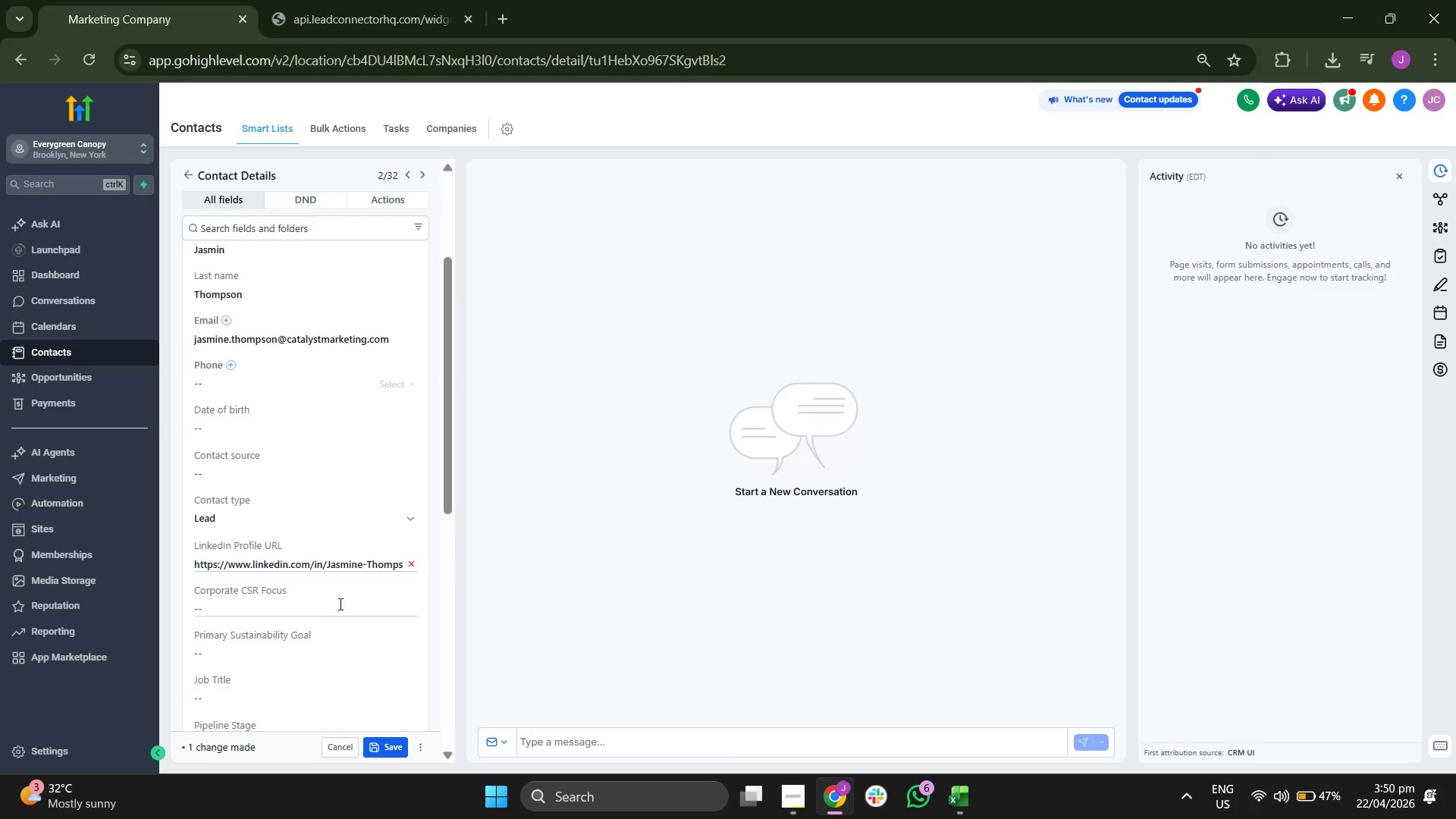 
key(Control+V)
 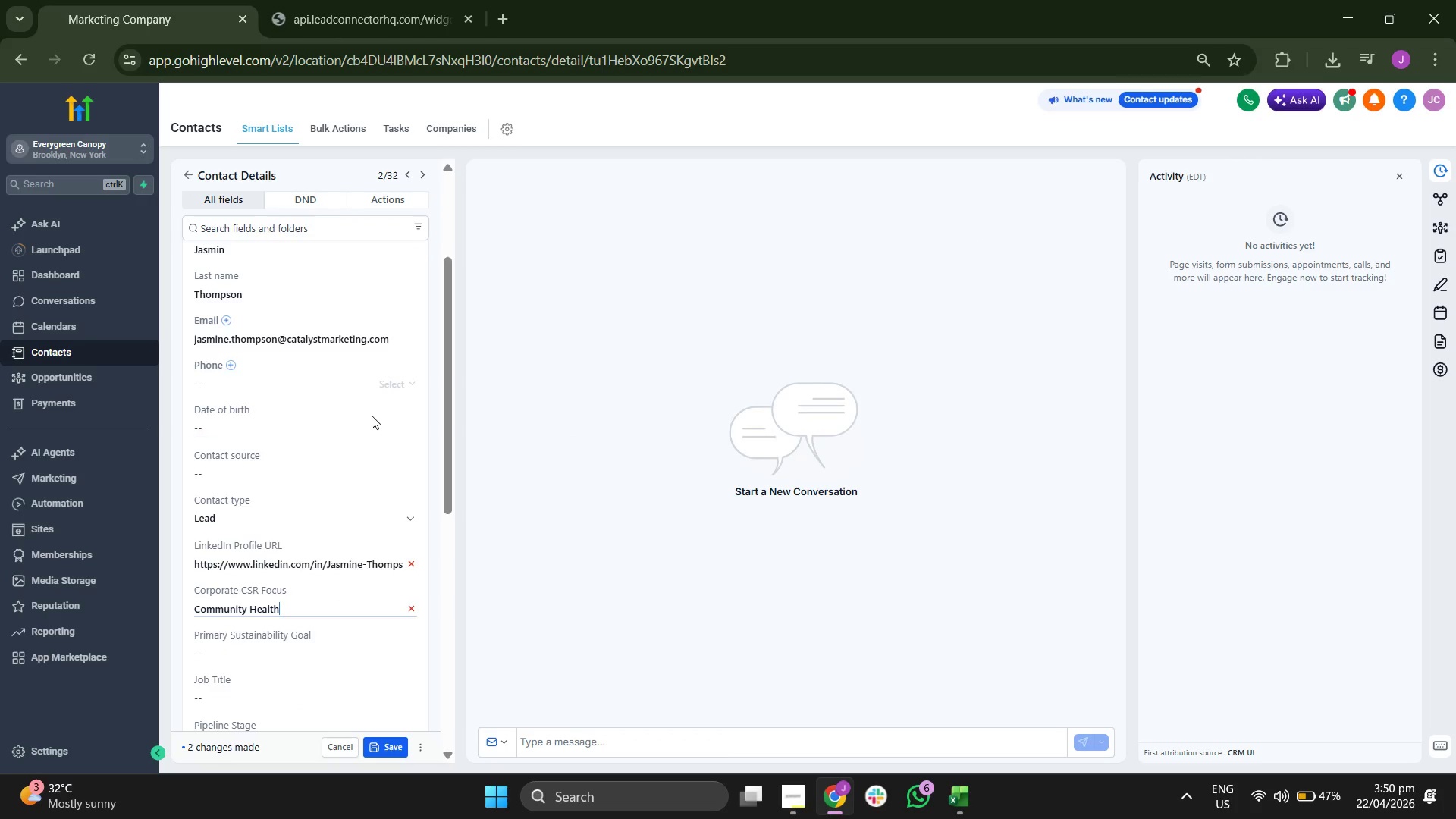 
scroll: coordinate [372, 416], scroll_direction: down, amount: 2.0
 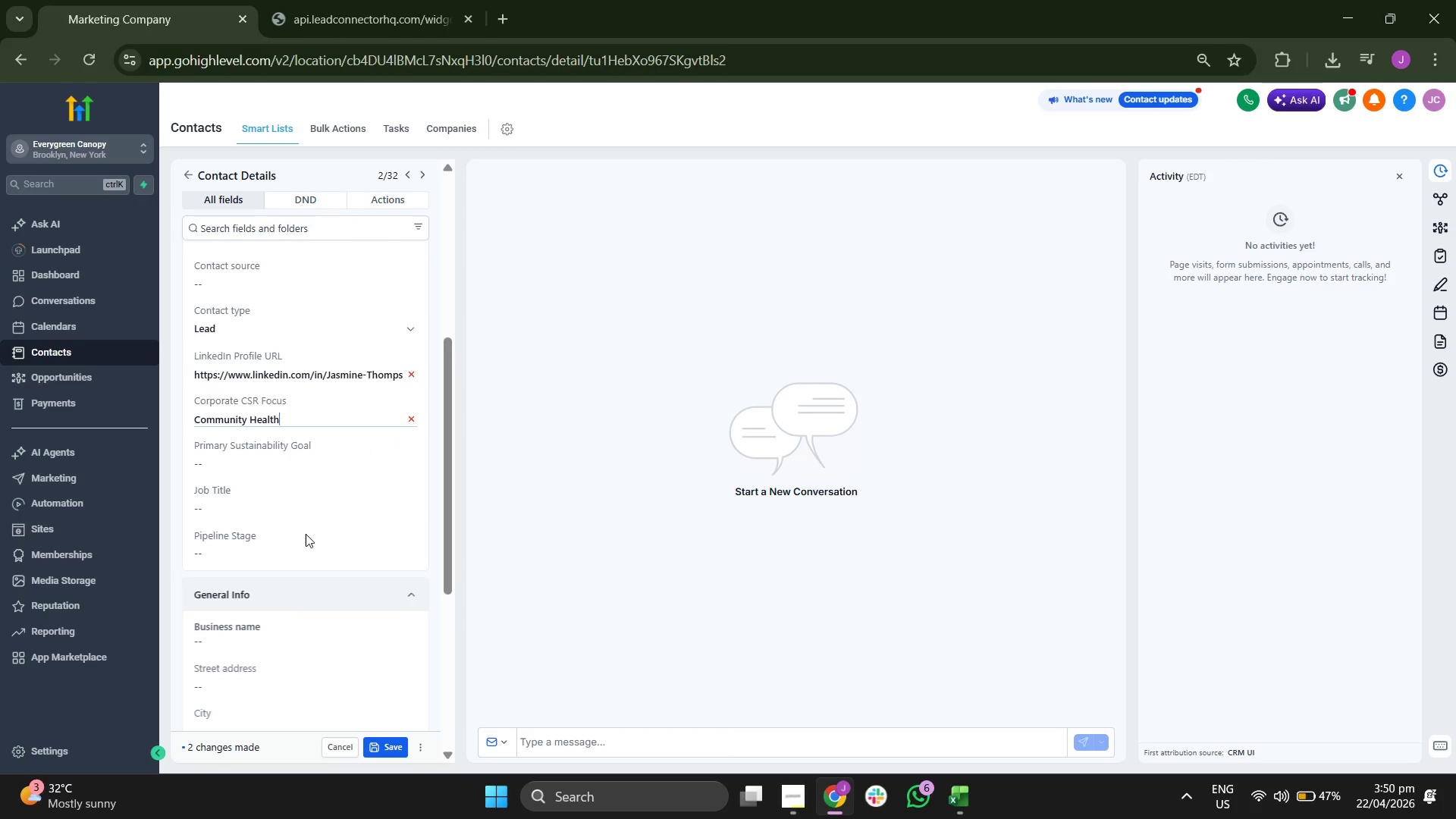 
left_click([303, 541])
 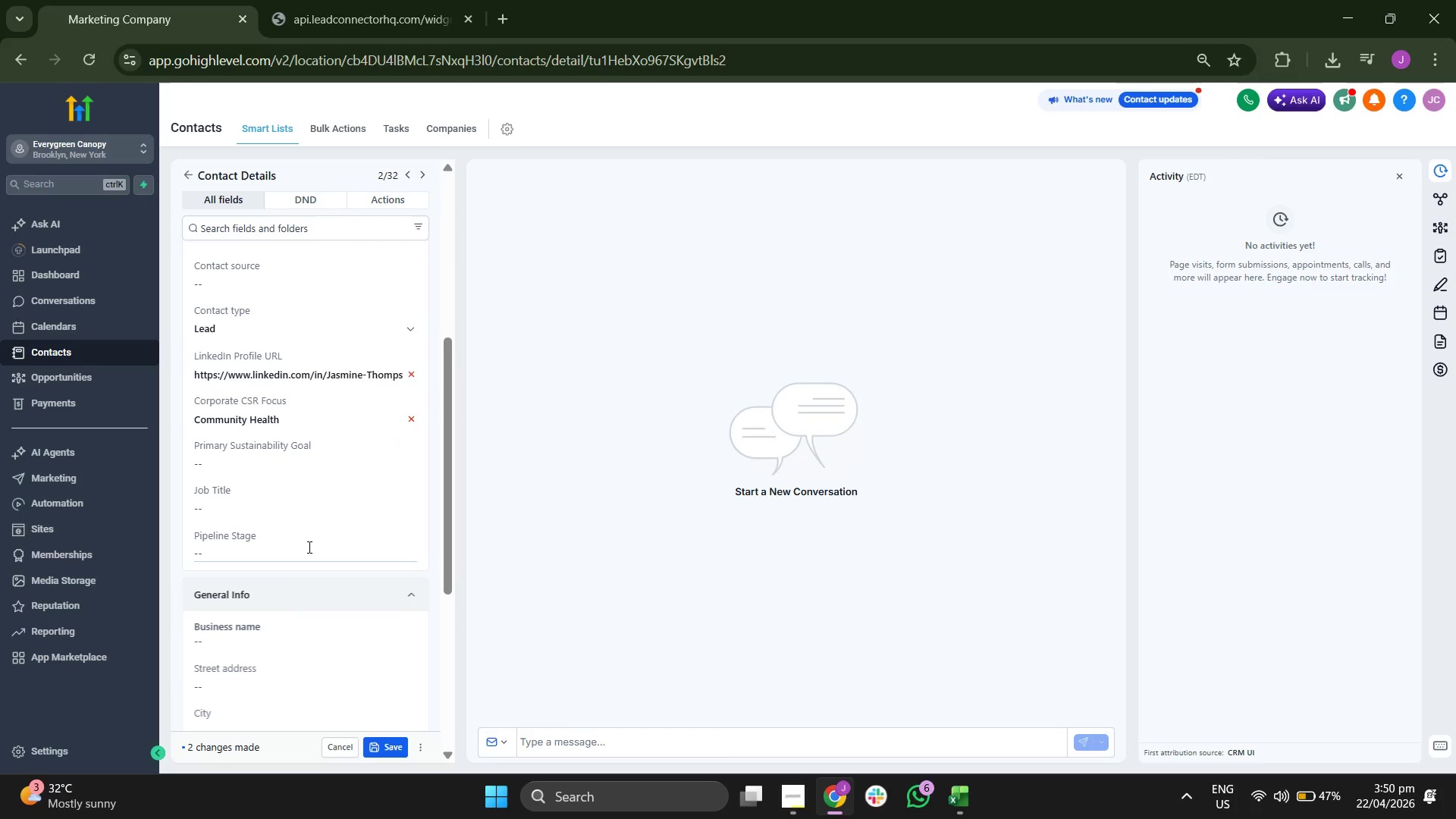 
left_click([309, 548])
 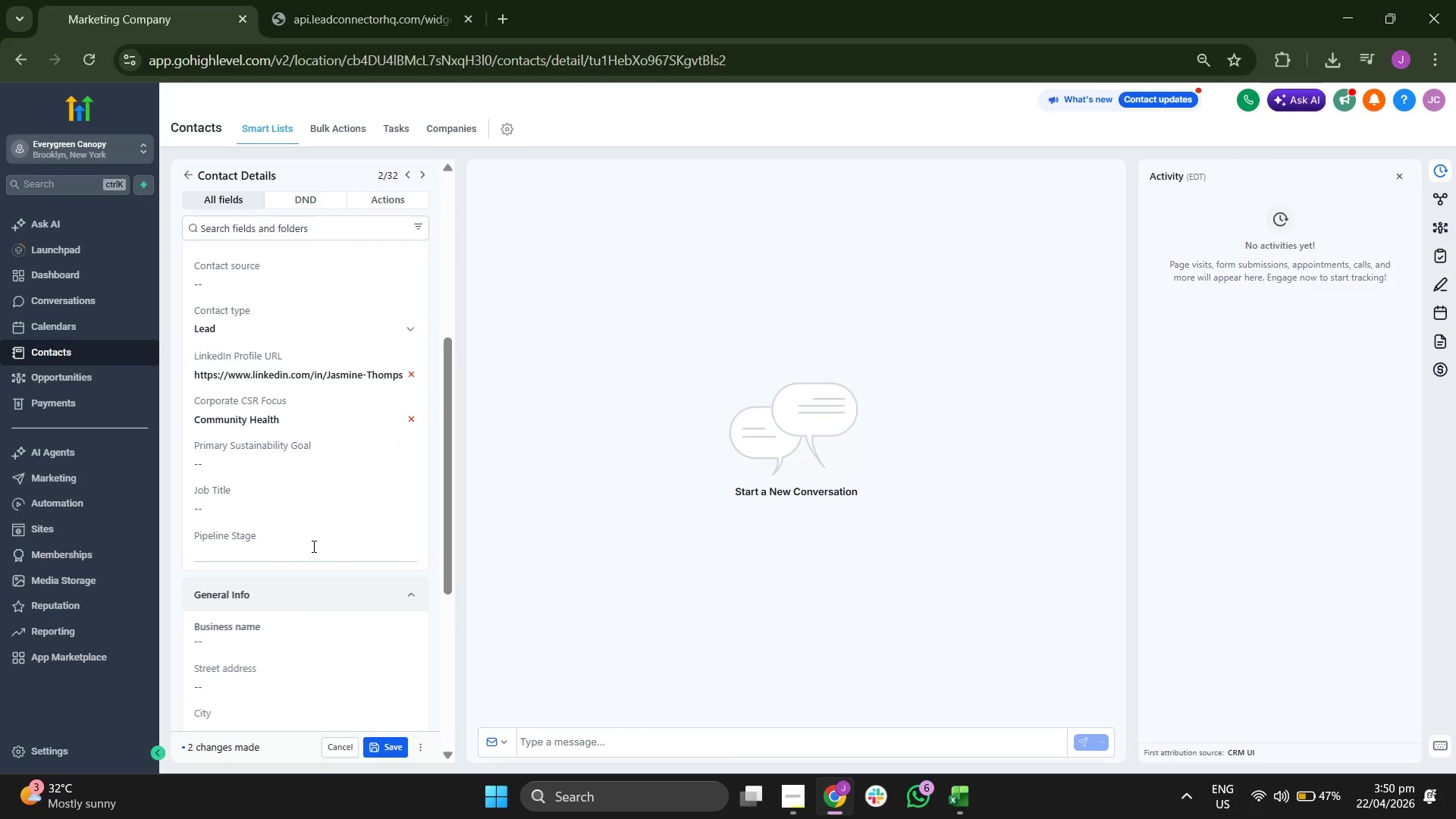 
type(Initail Ou)
key(Backspace)
key(Backspace)
key(Backspace)
key(Backspace)
key(Backspace)
key(Backspace)
type(ia )
key(Backspace)
type(l Outreah)
key(Backspace)
type(ch)
 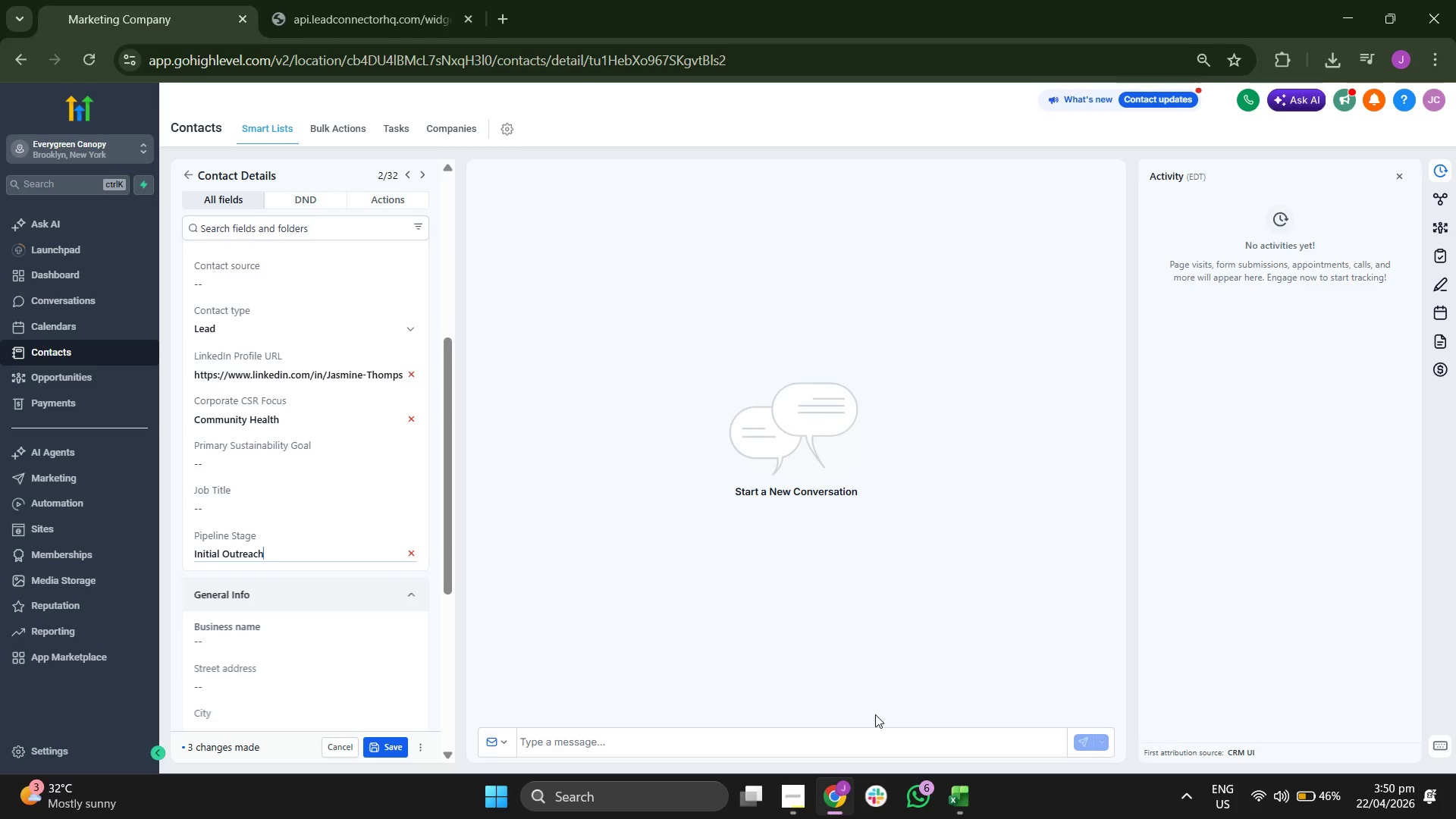 
left_click([943, 795])
 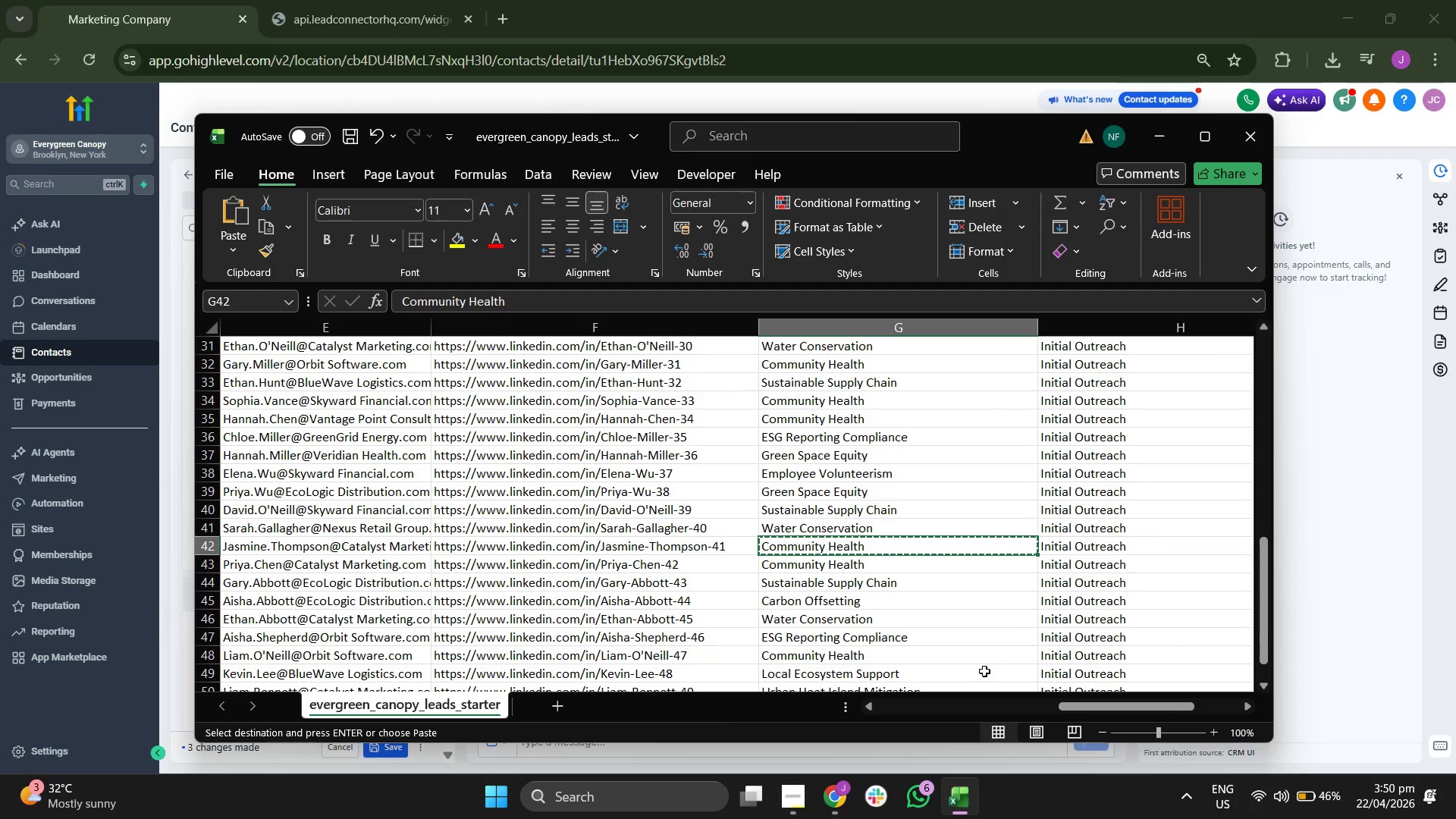 
key(ArrowLeft)
 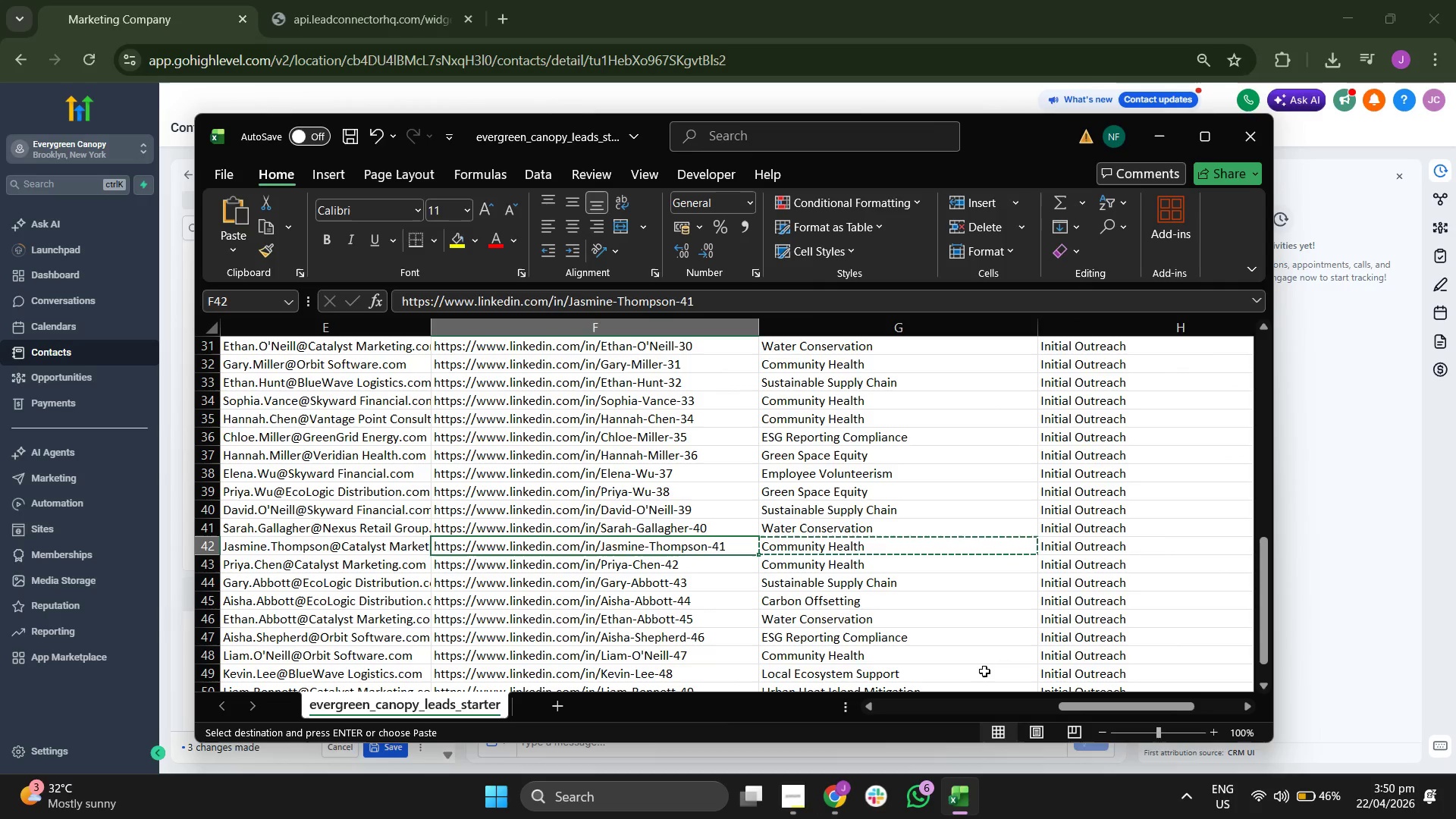 
key(ArrowRight)
 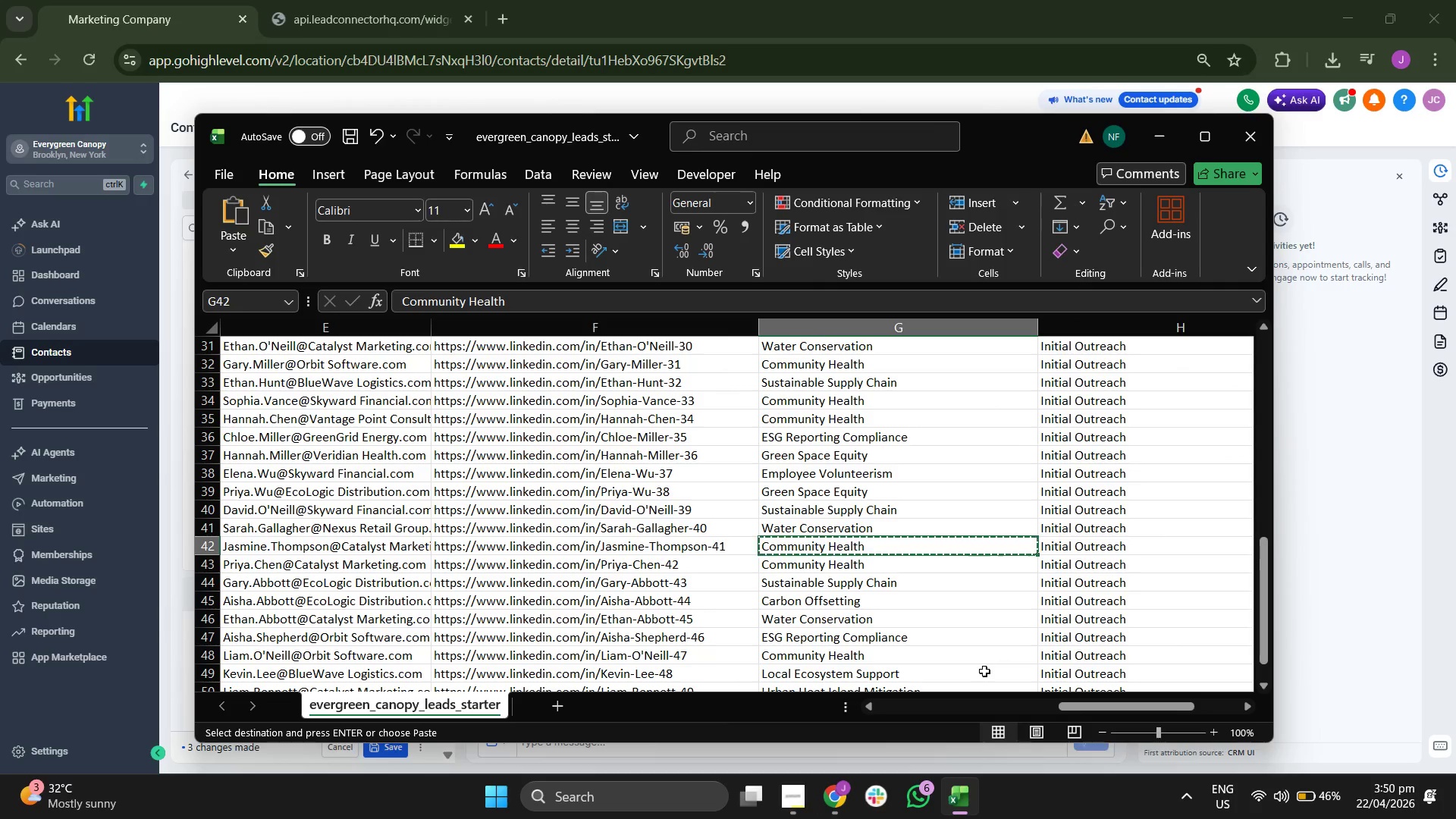 
key(ArrowLeft)
 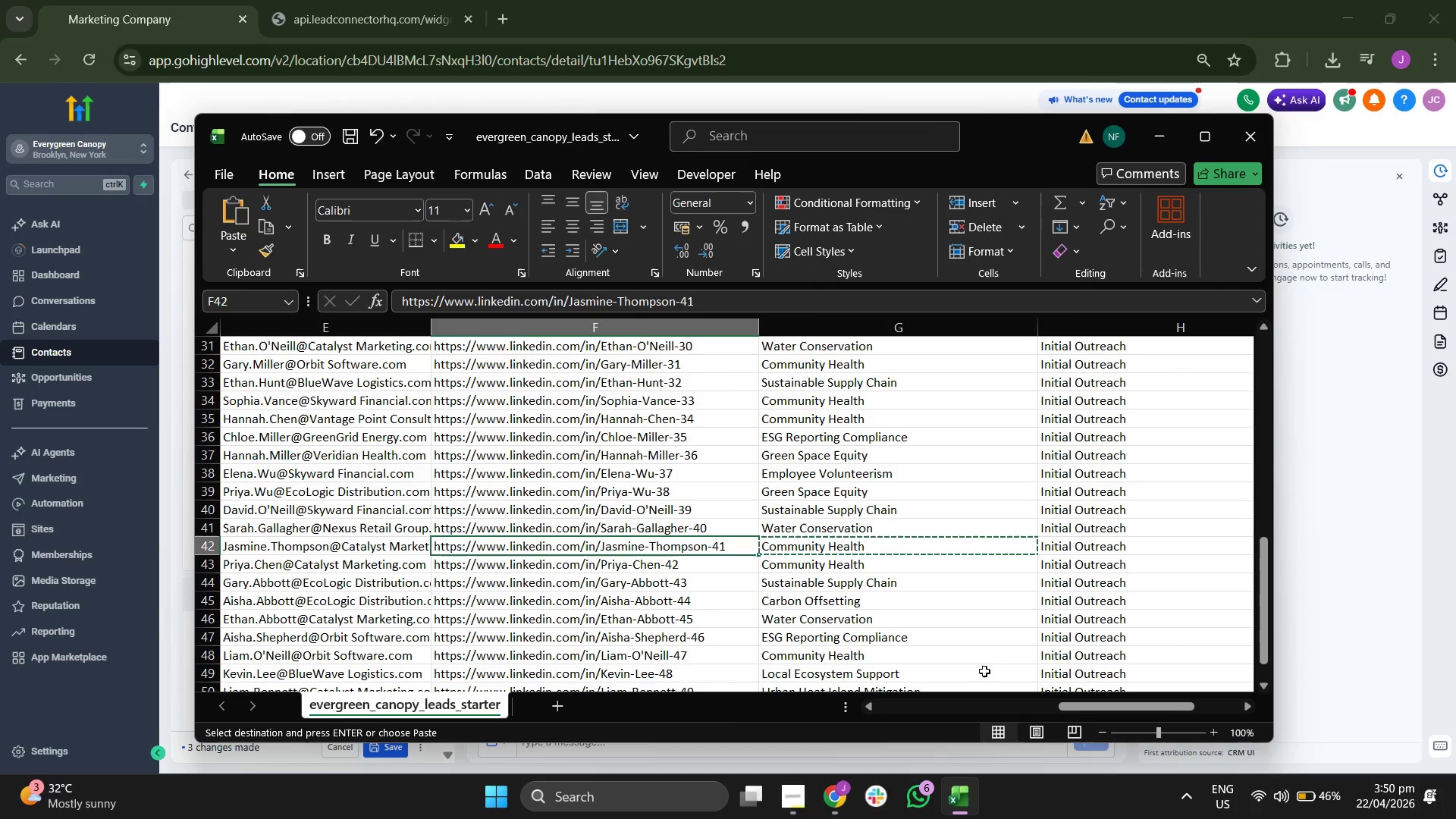 
key(ArrowLeft)
 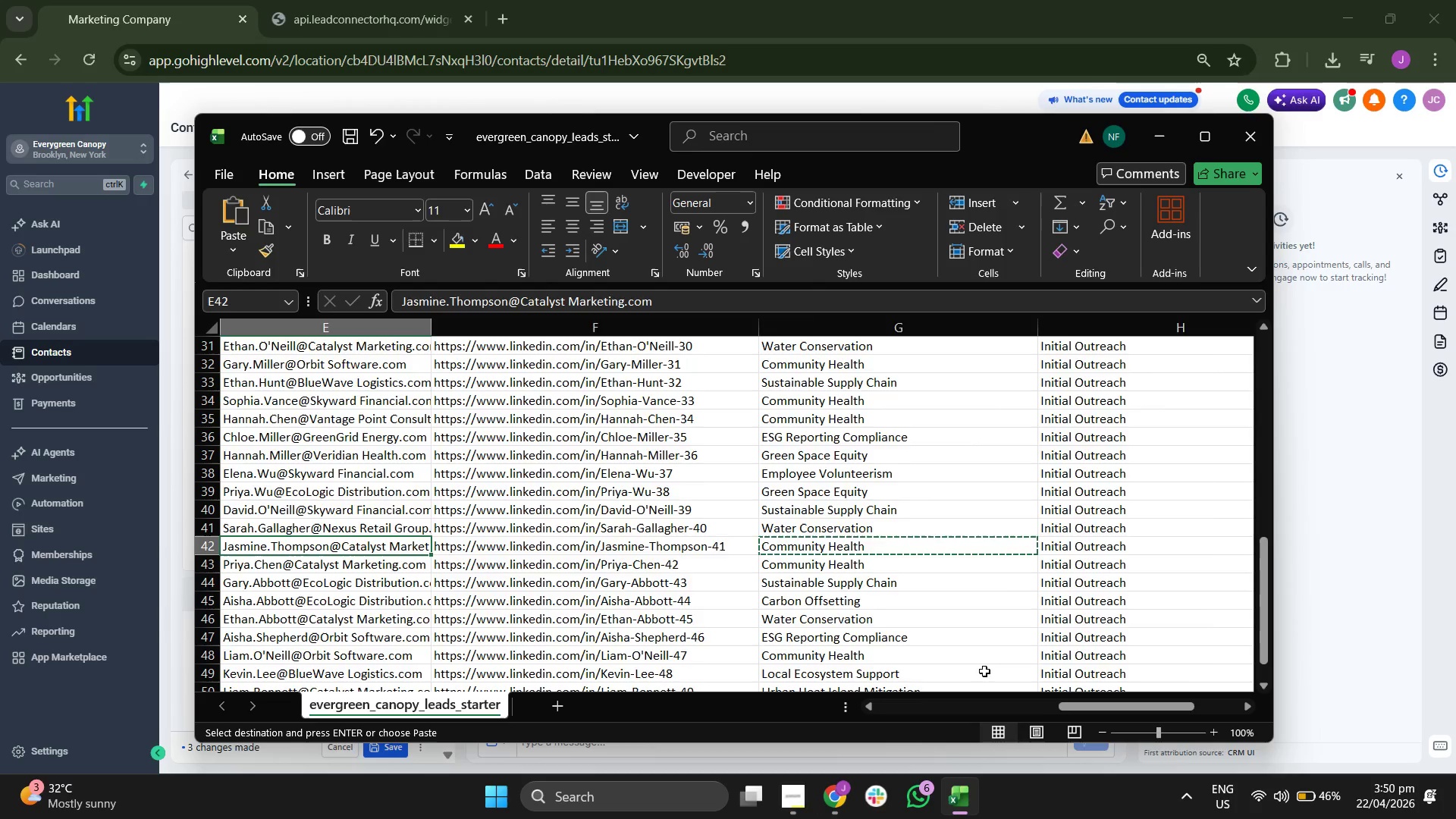 
key(ArrowLeft)
 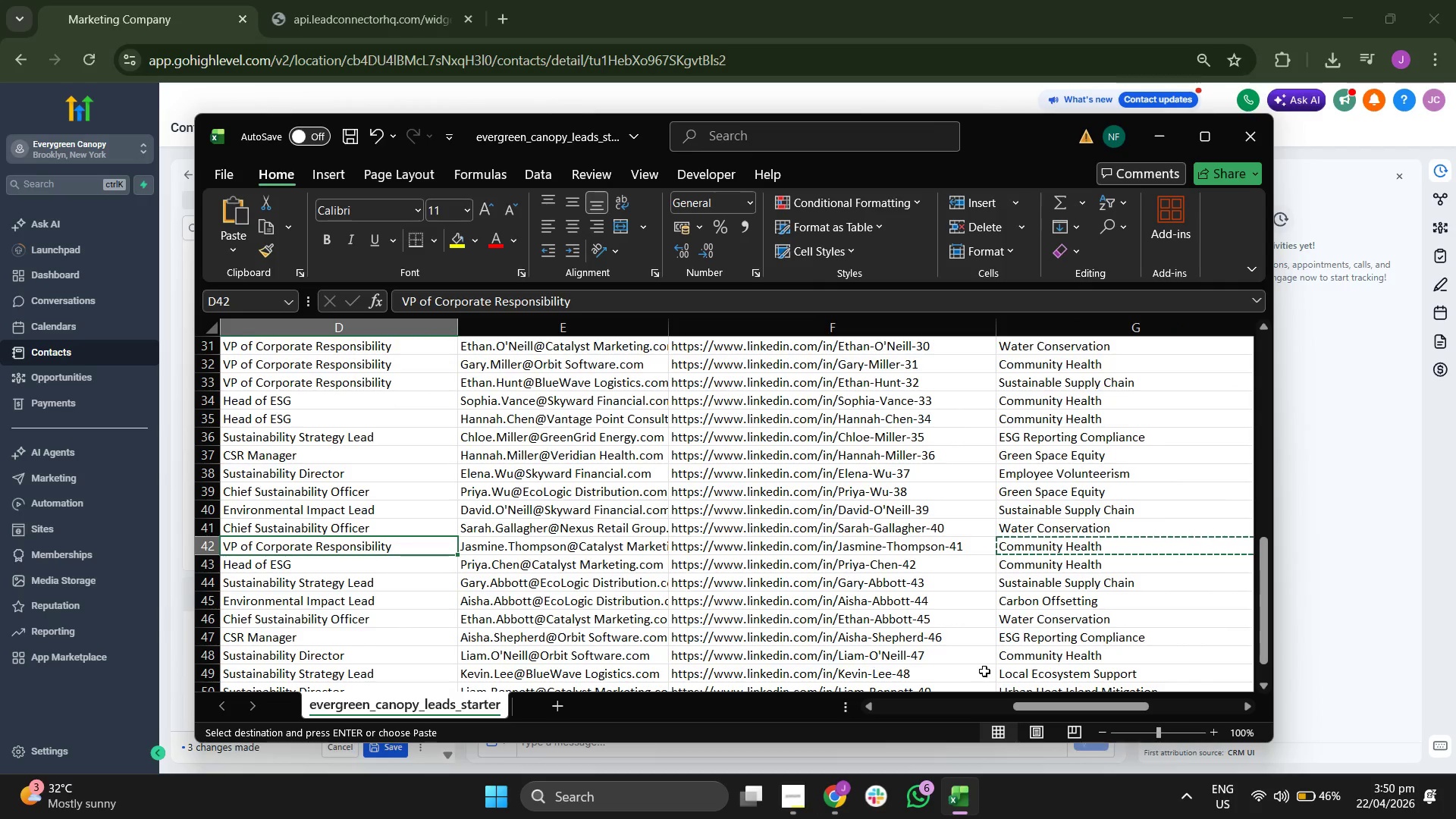 
hold_key(key=ControlLeft, duration=0.38)
 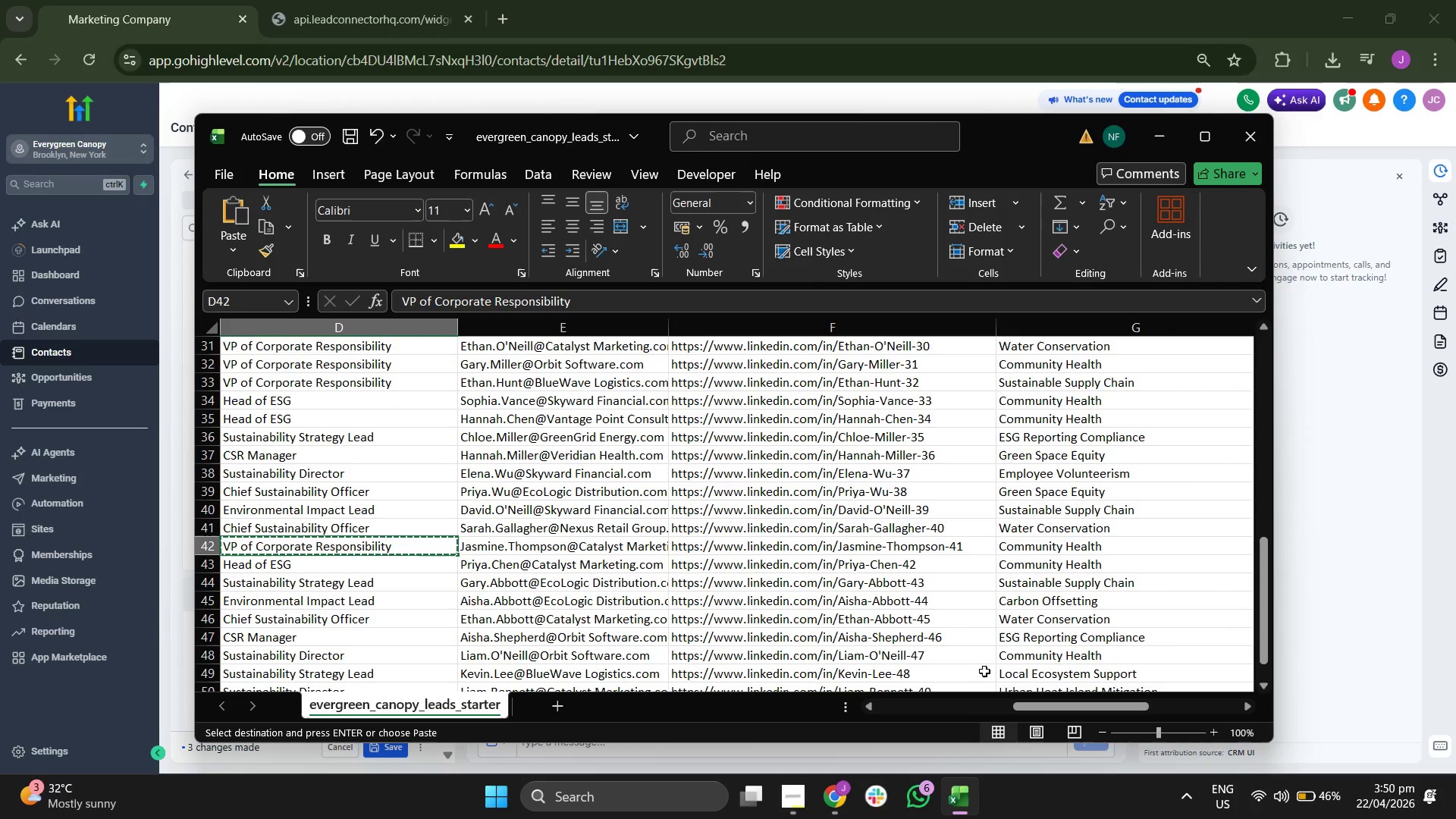 
hold_key(key=C, duration=8.39)
 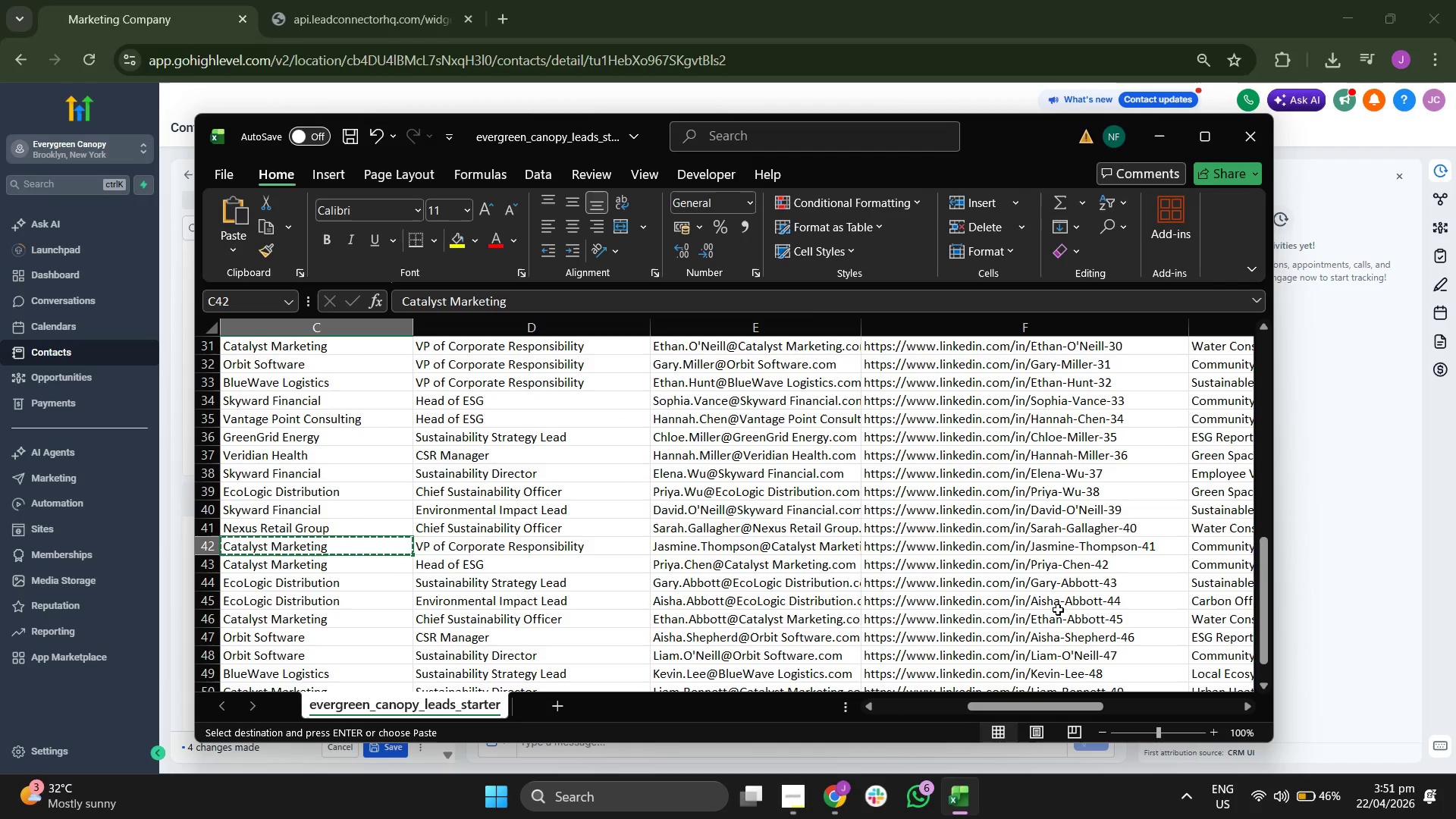 
left_click([1150, 125])
 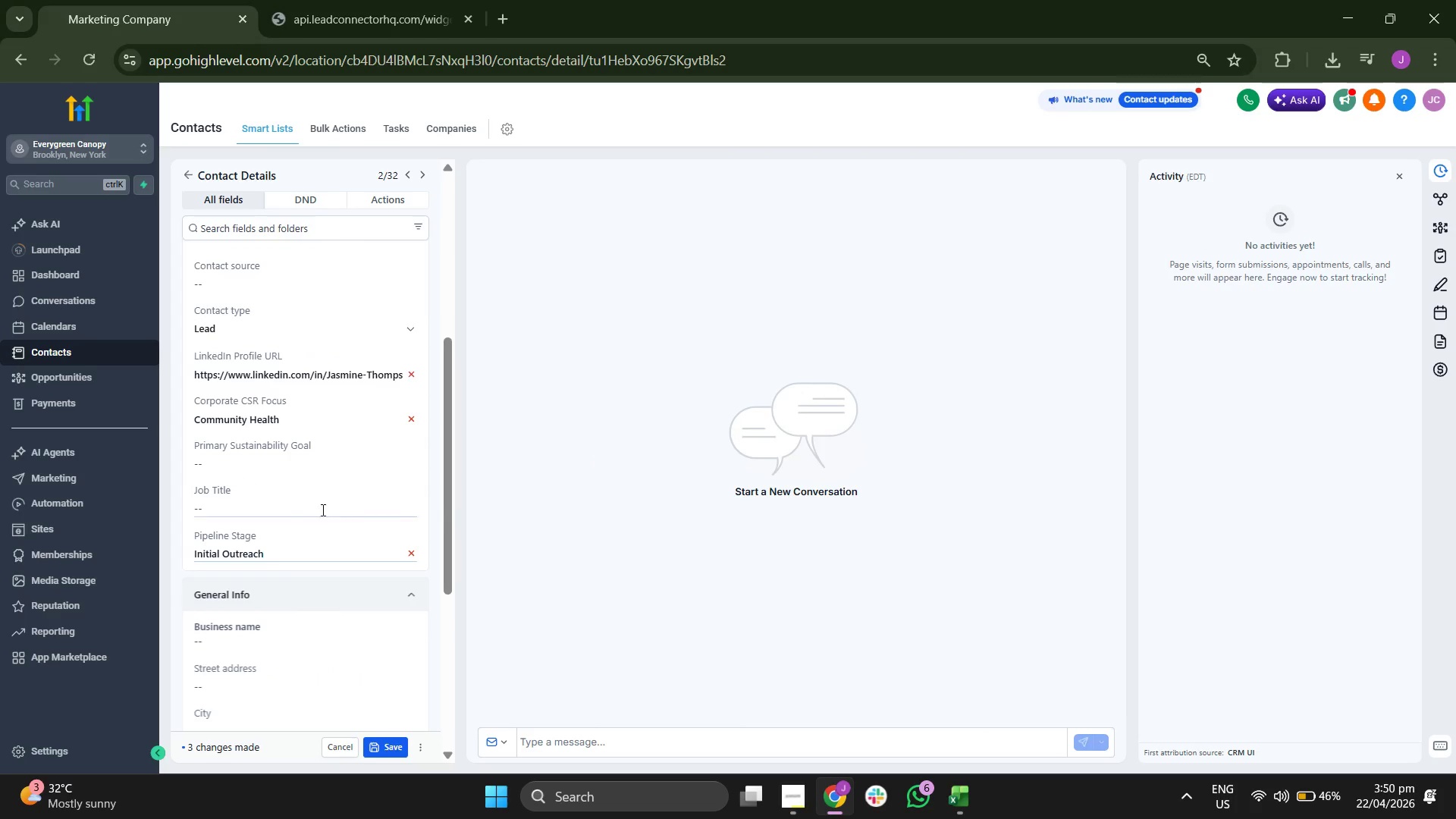 
left_click([307, 506])
 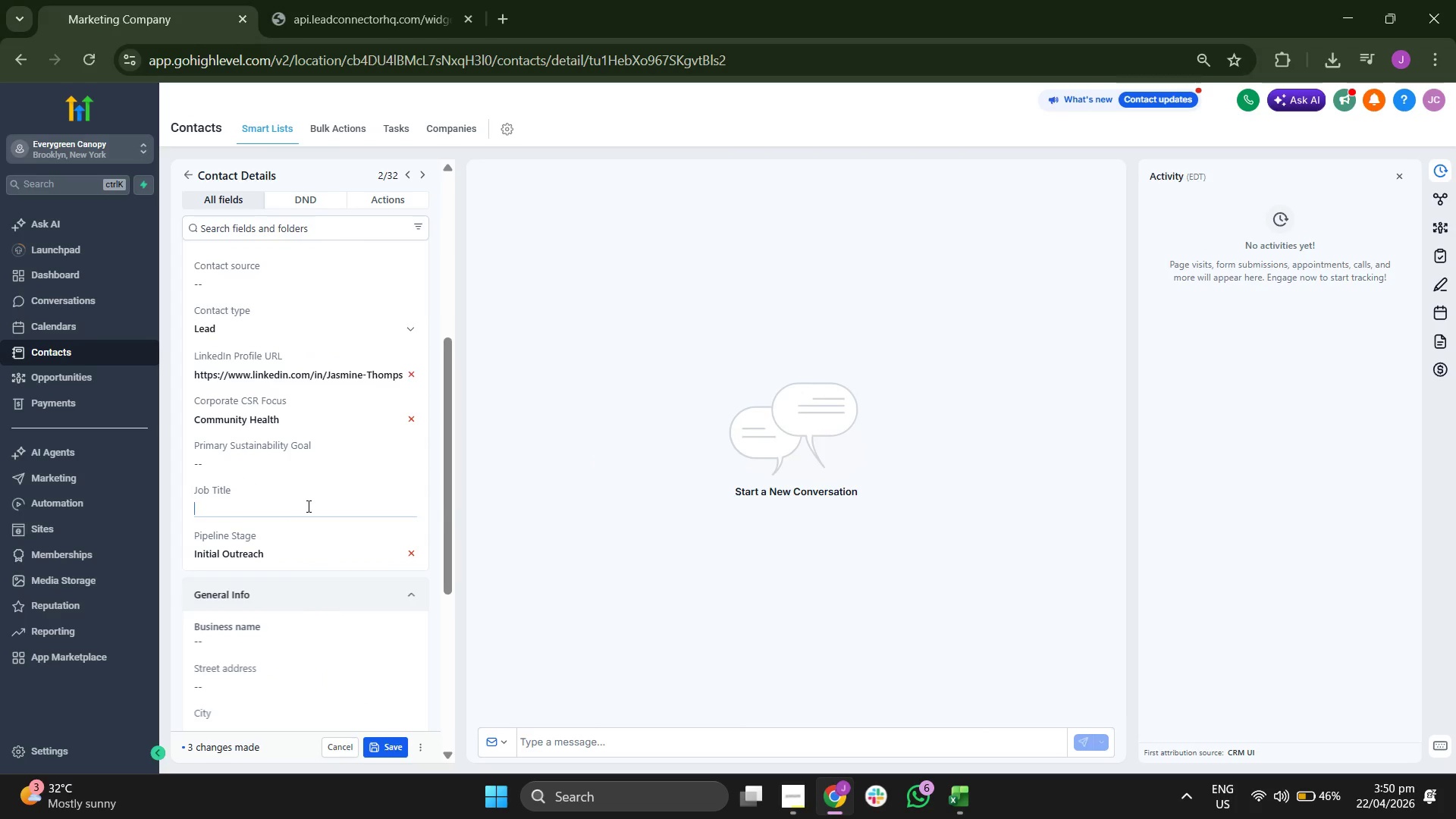 
key(Control+V)
 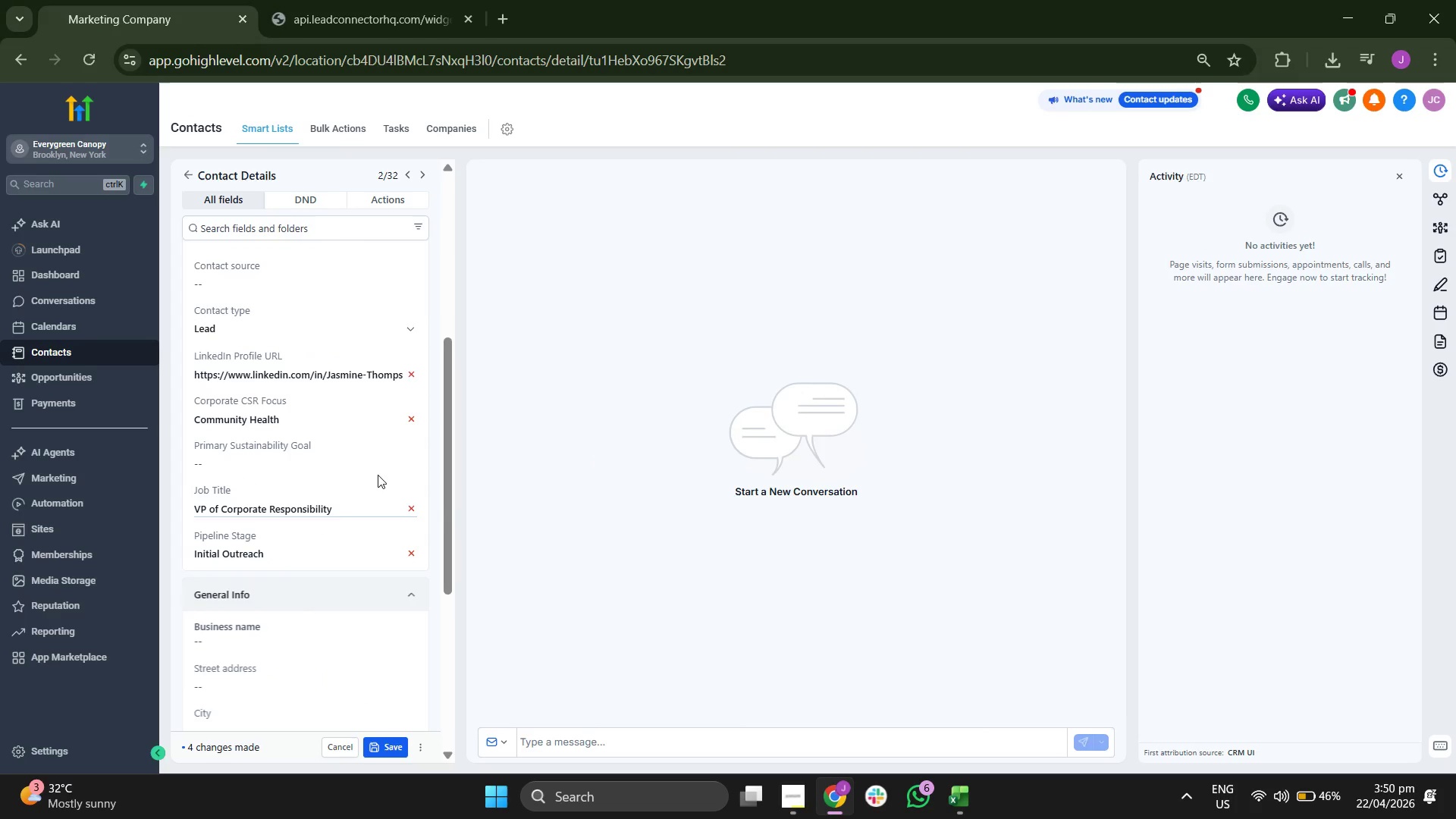 
scroll: coordinate [382, 467], scroll_direction: down, amount: 1.0
 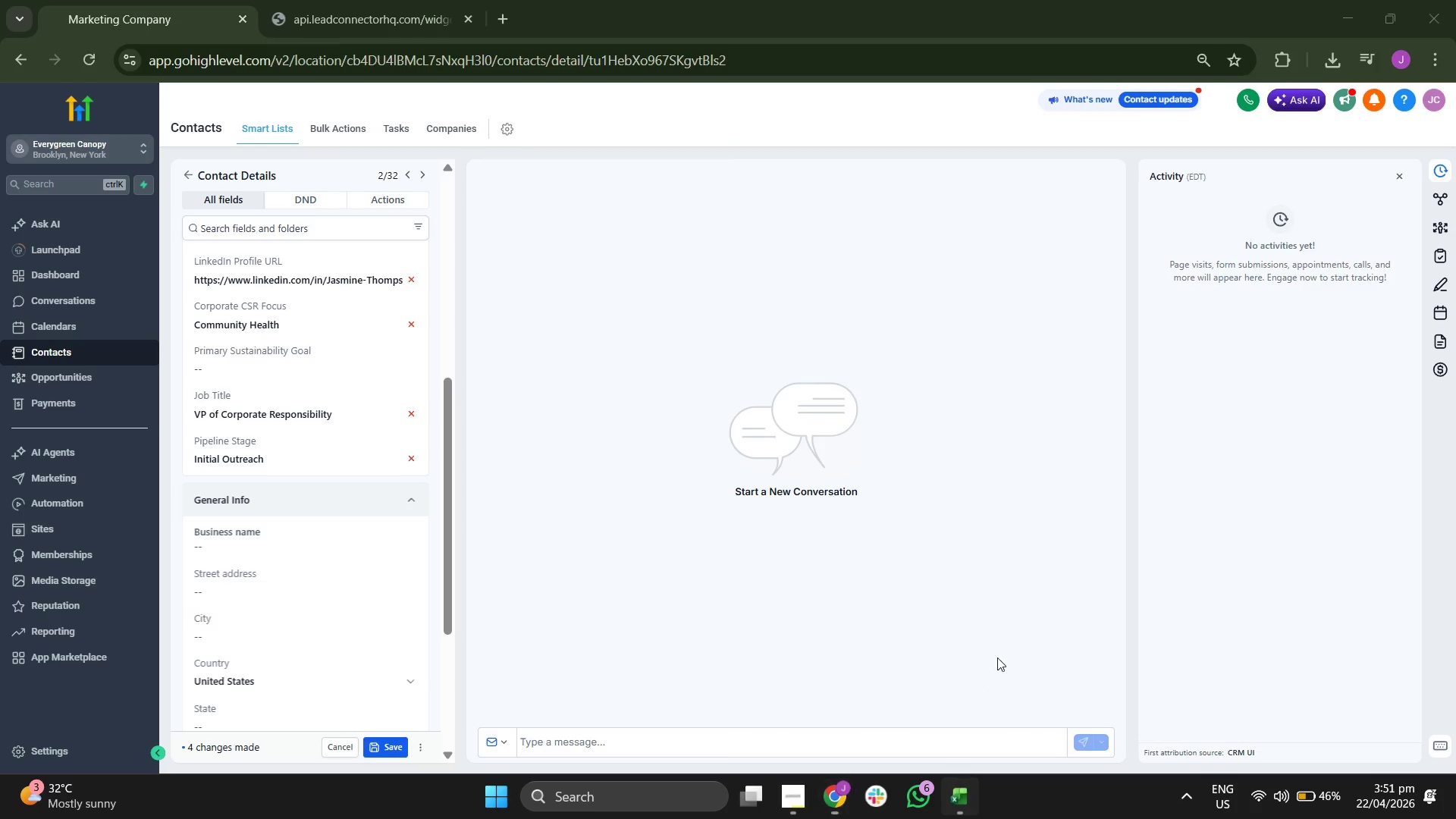 
key(ArrowLeft)
 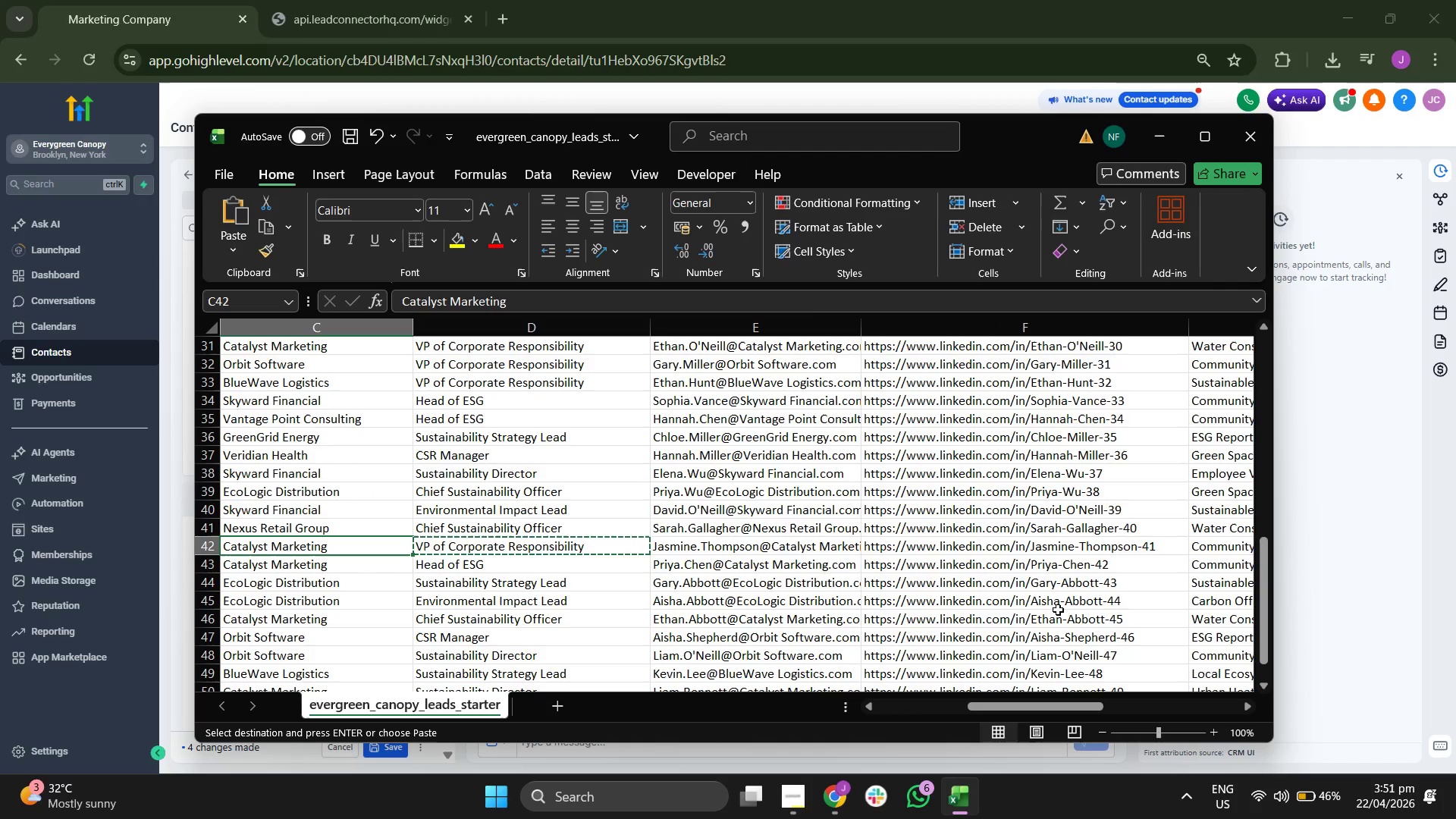 
key(Control+ControlLeft)
 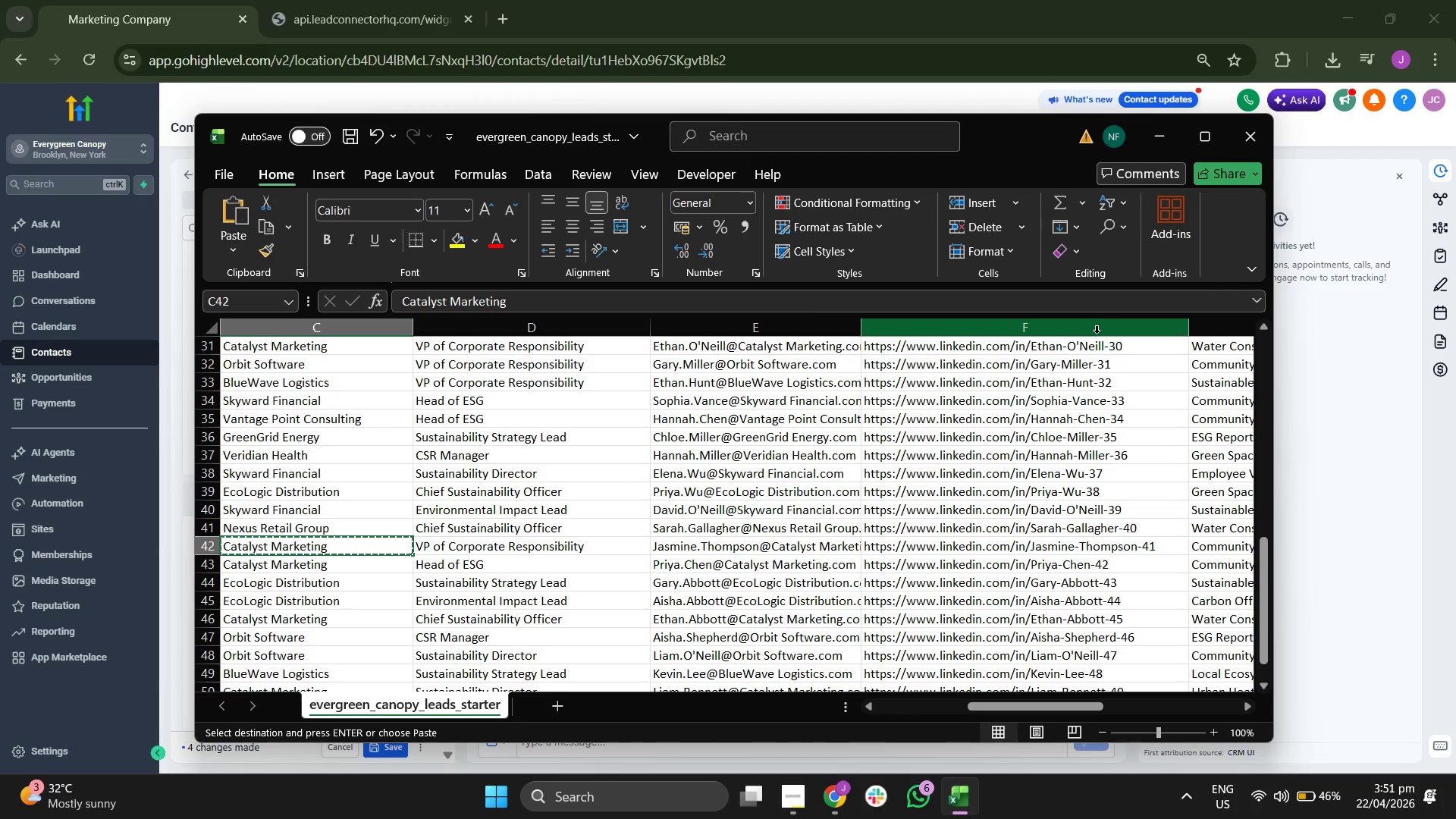 
wait(7.91)
 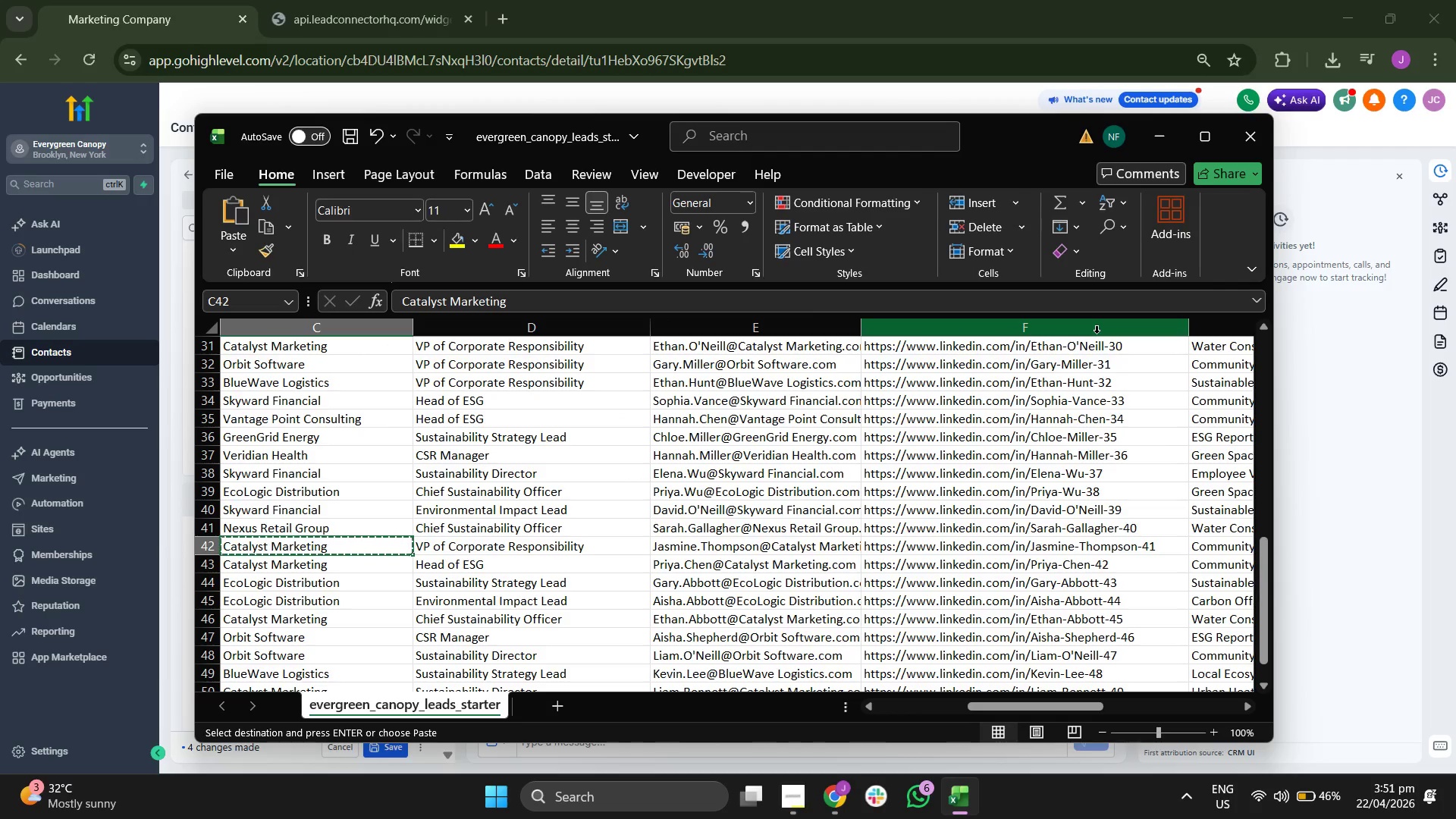 
left_click([227, 548])
 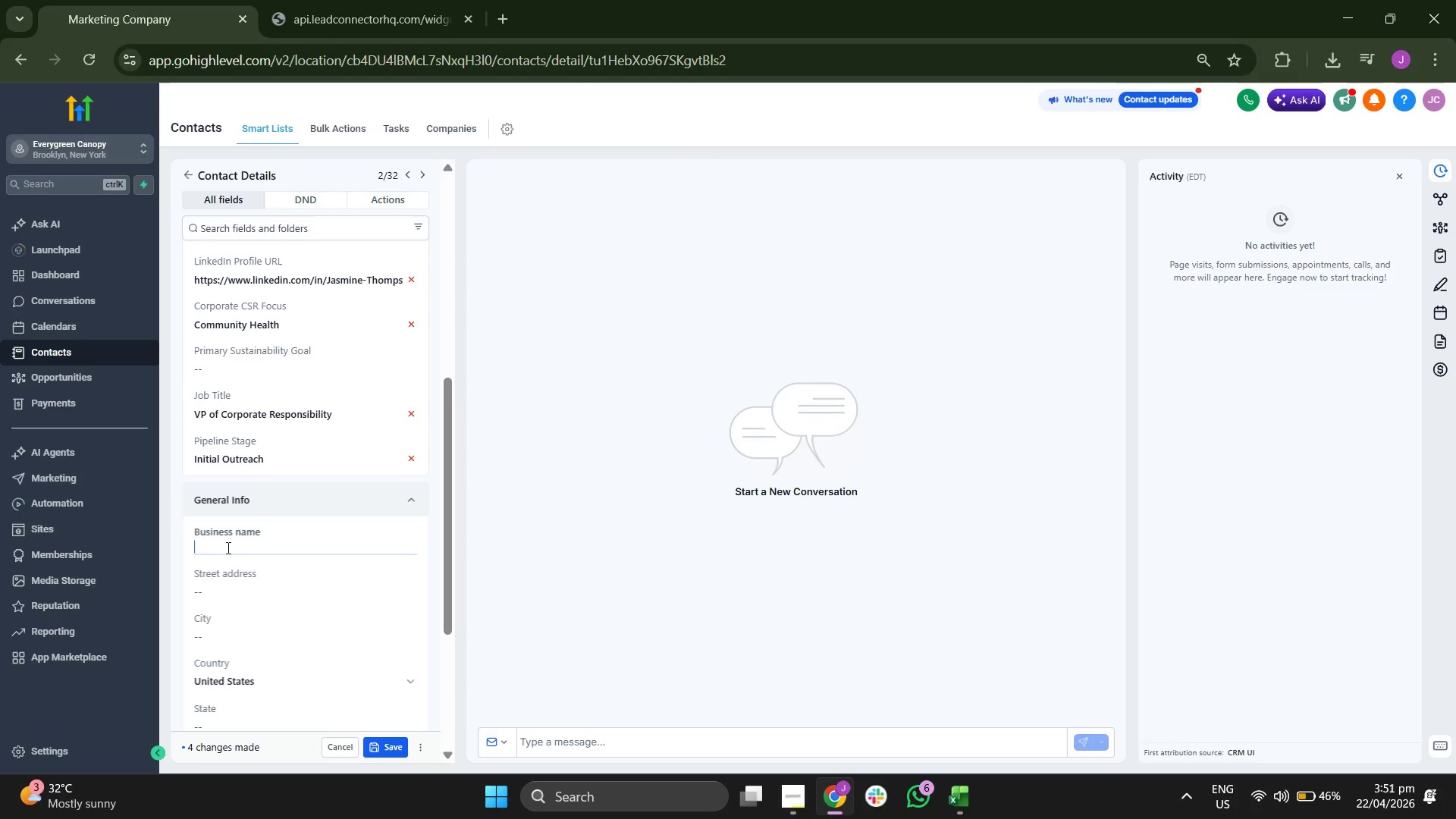 
key(Control+ControlLeft)
 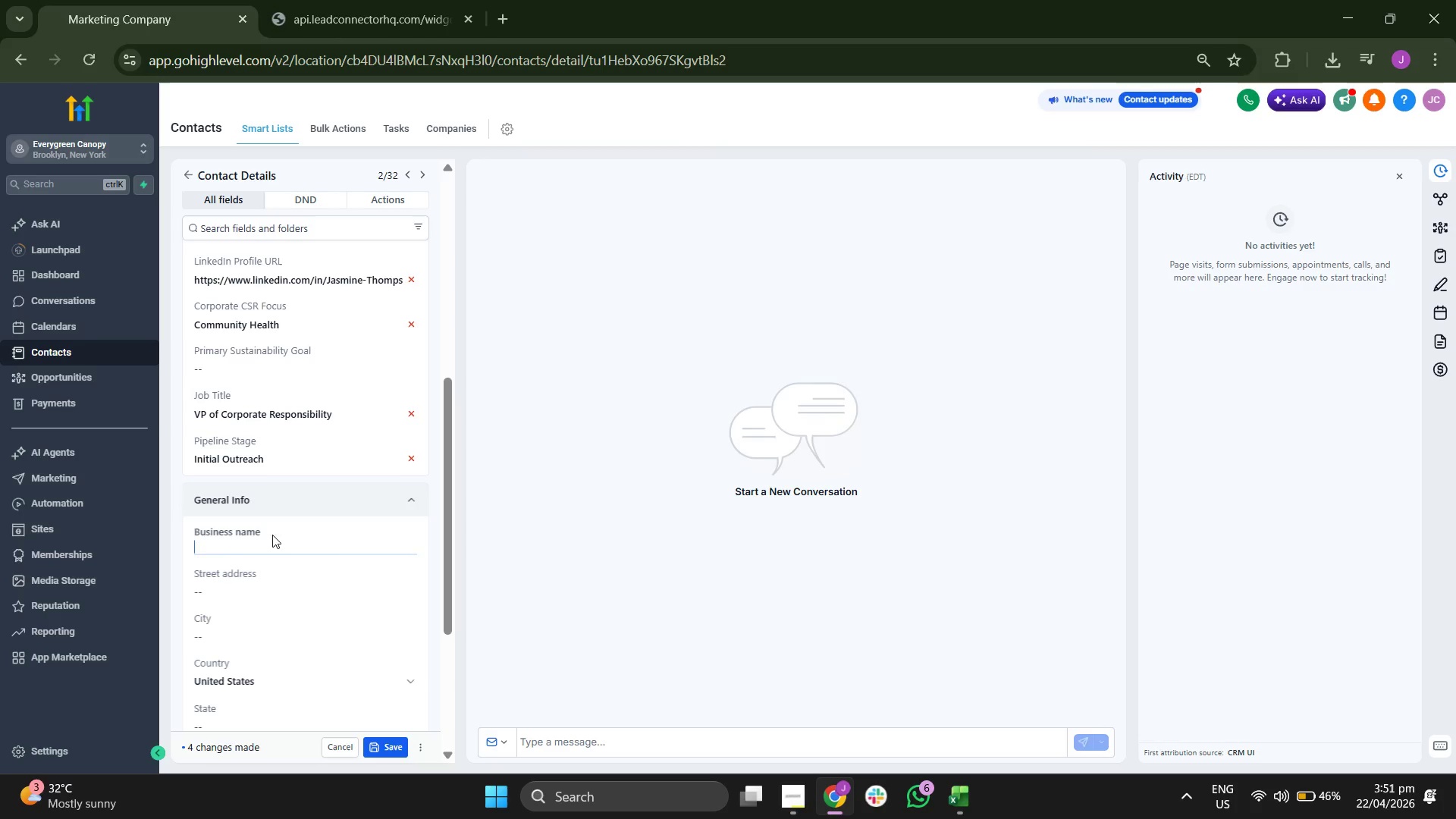 
key(Control+V)
 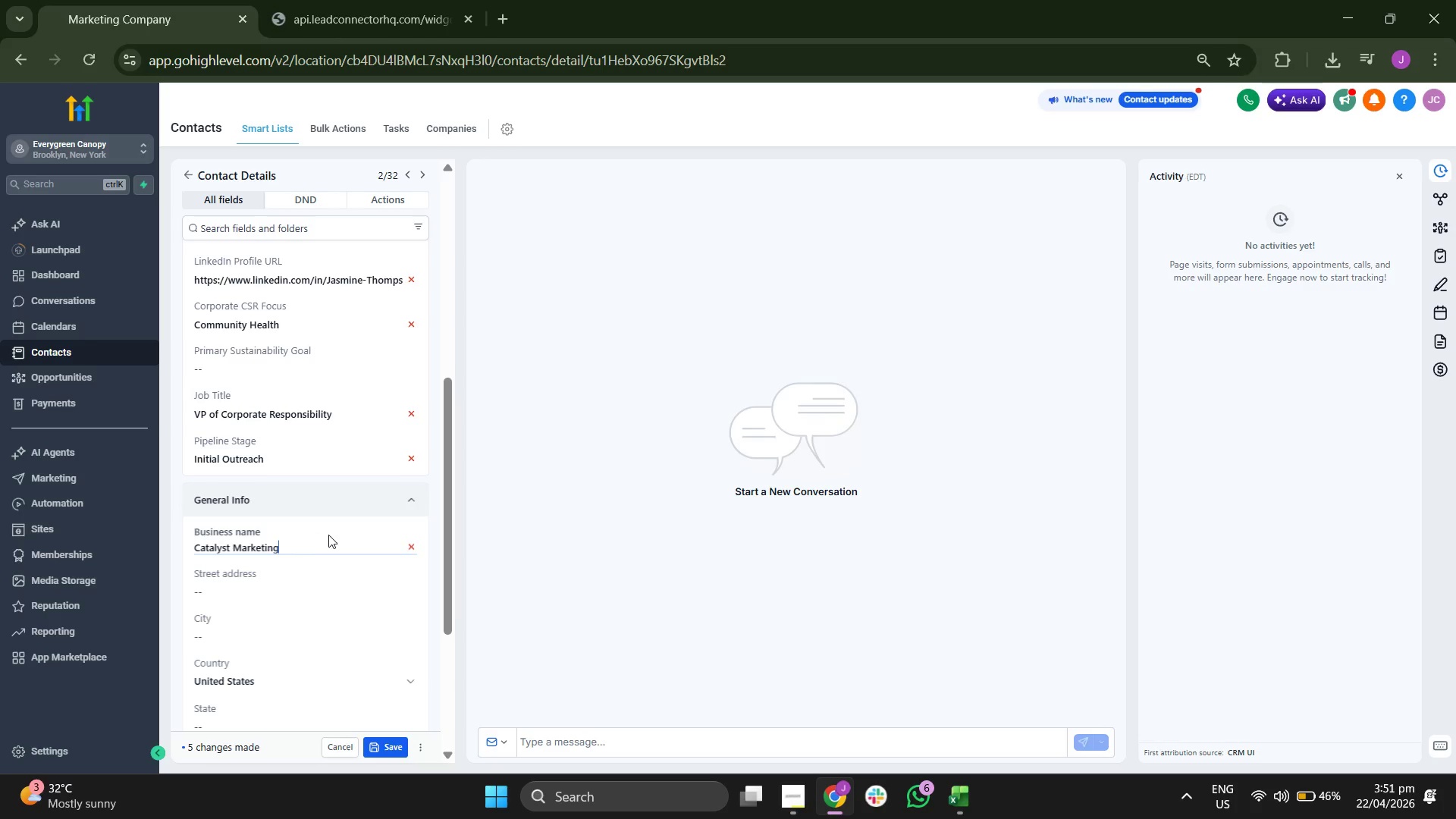 
scroll: coordinate [332, 534], scroll_direction: up, amount: 5.0
 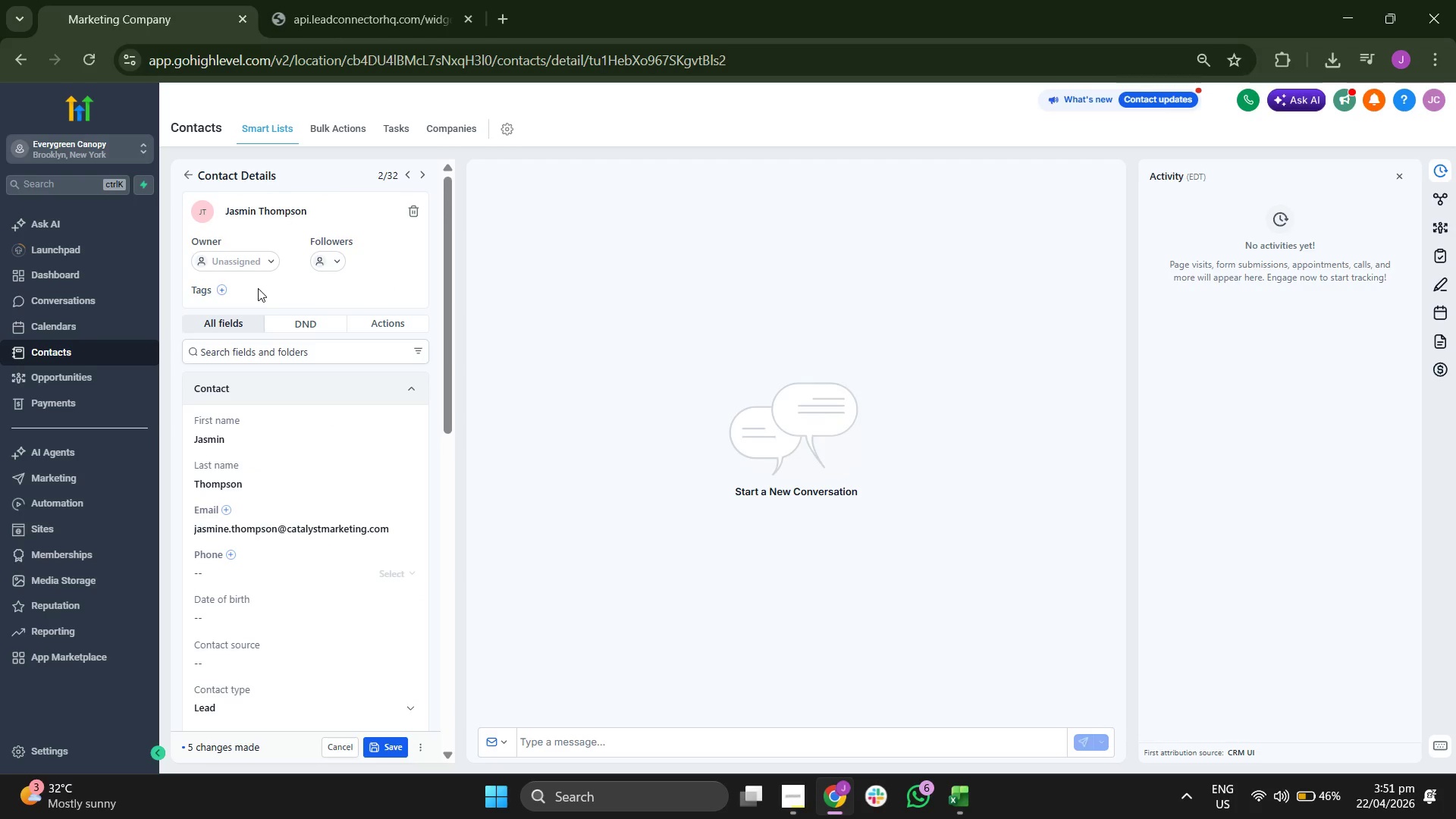 
left_click([218, 288])
 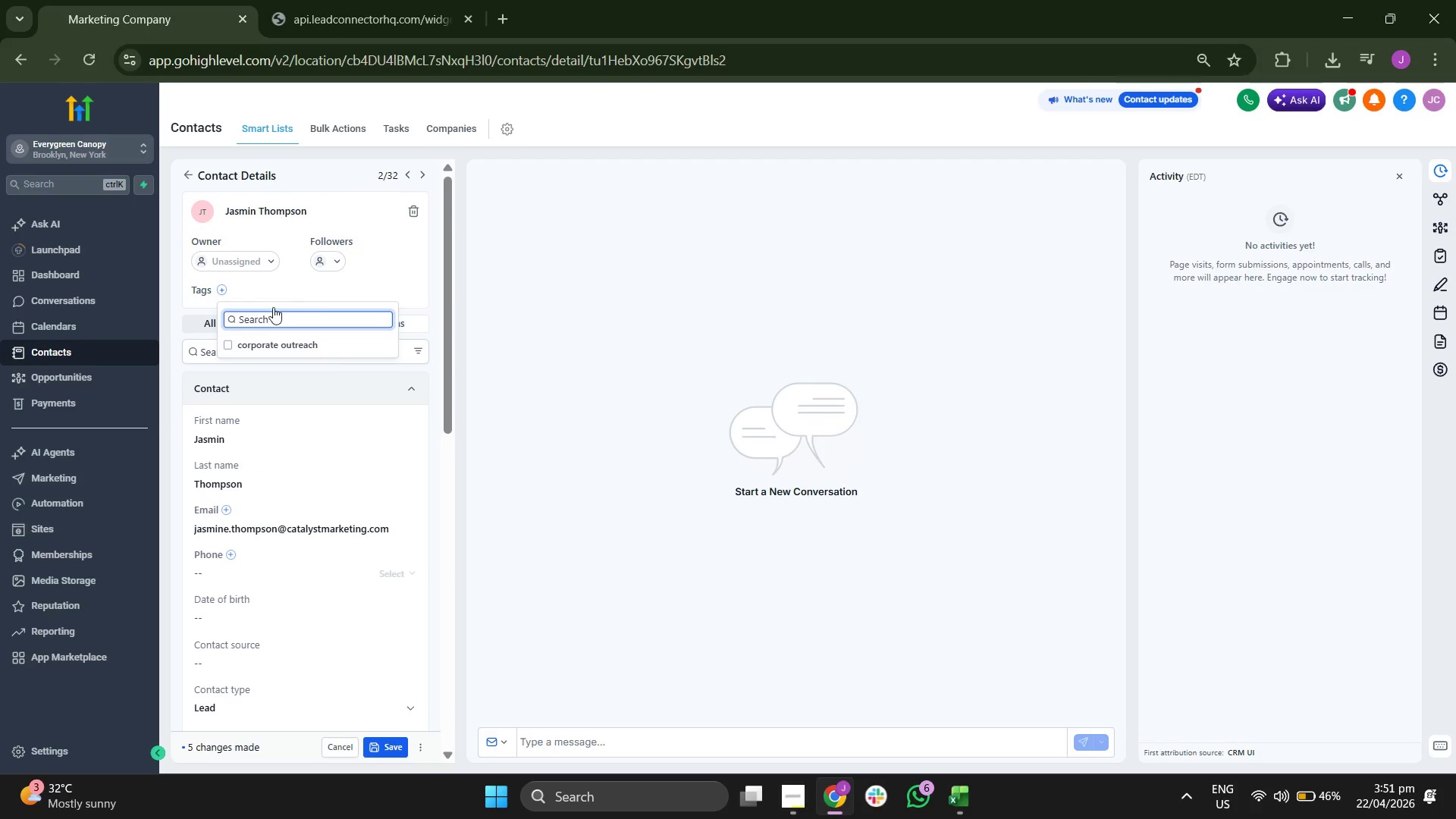 
left_click([272, 347])
 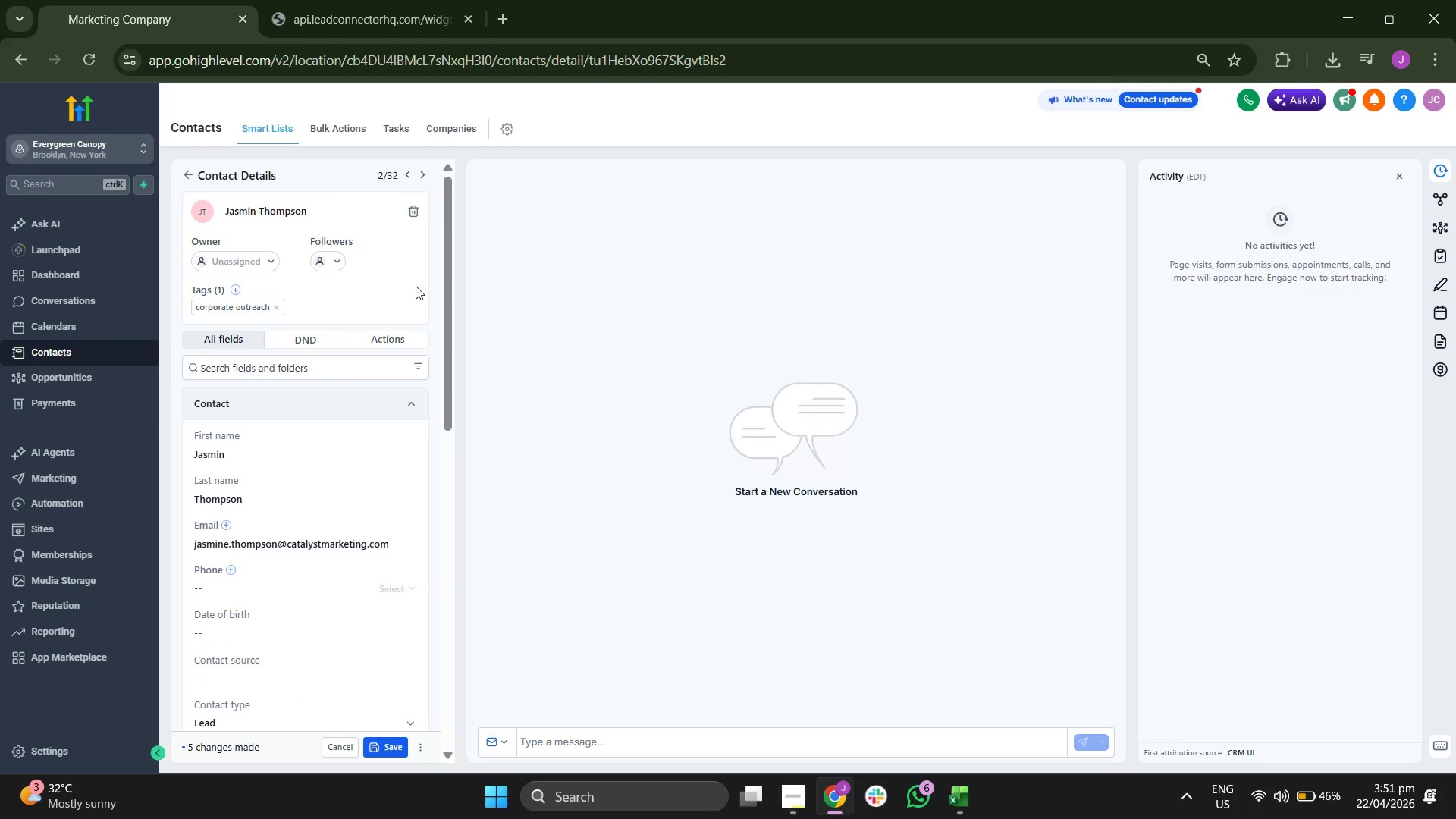 
scroll: coordinate [417, 286], scroll_direction: down, amount: 1.0
 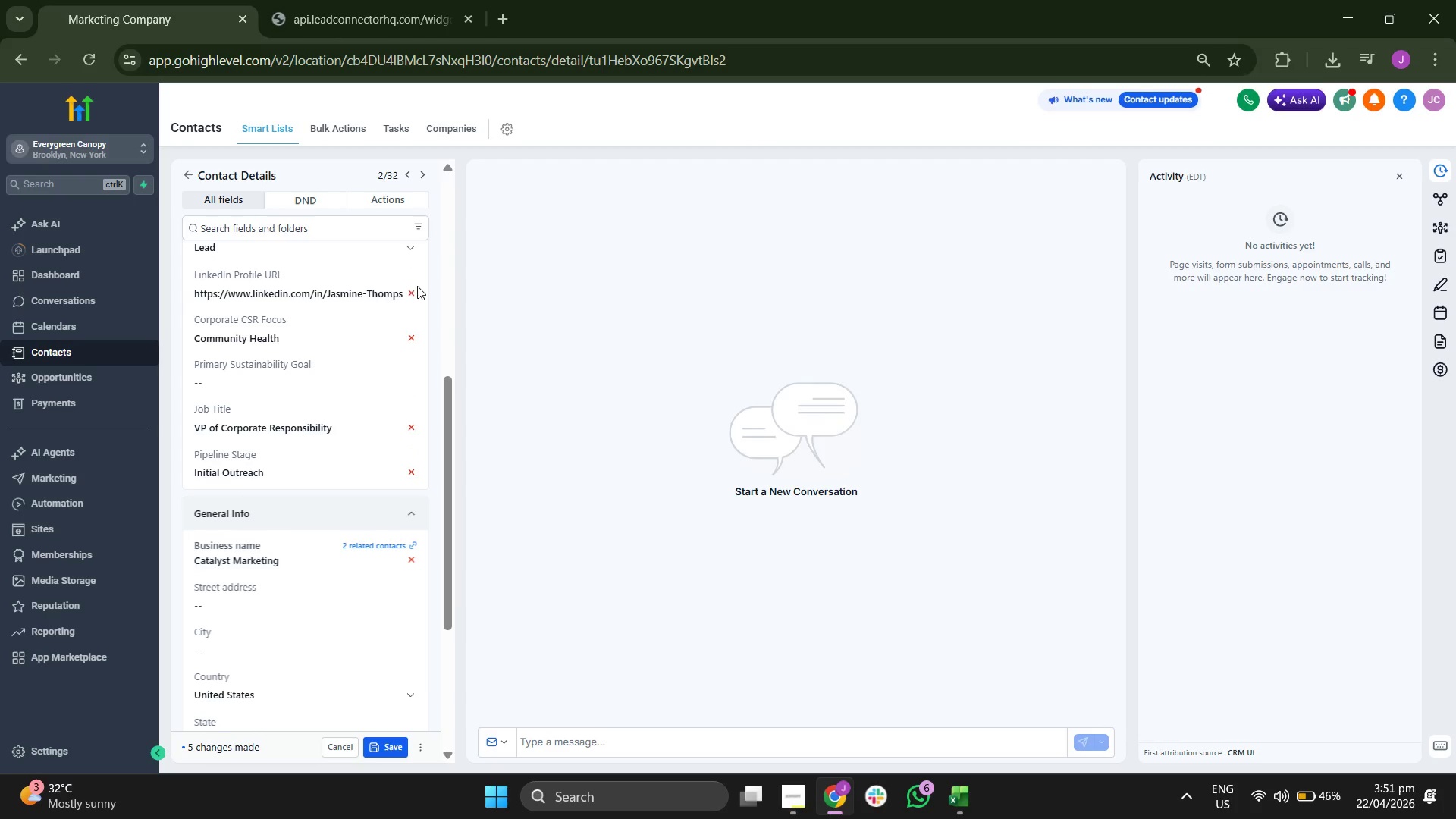 
scroll: coordinate [417, 286], scroll_direction: up, amount: 8.0
 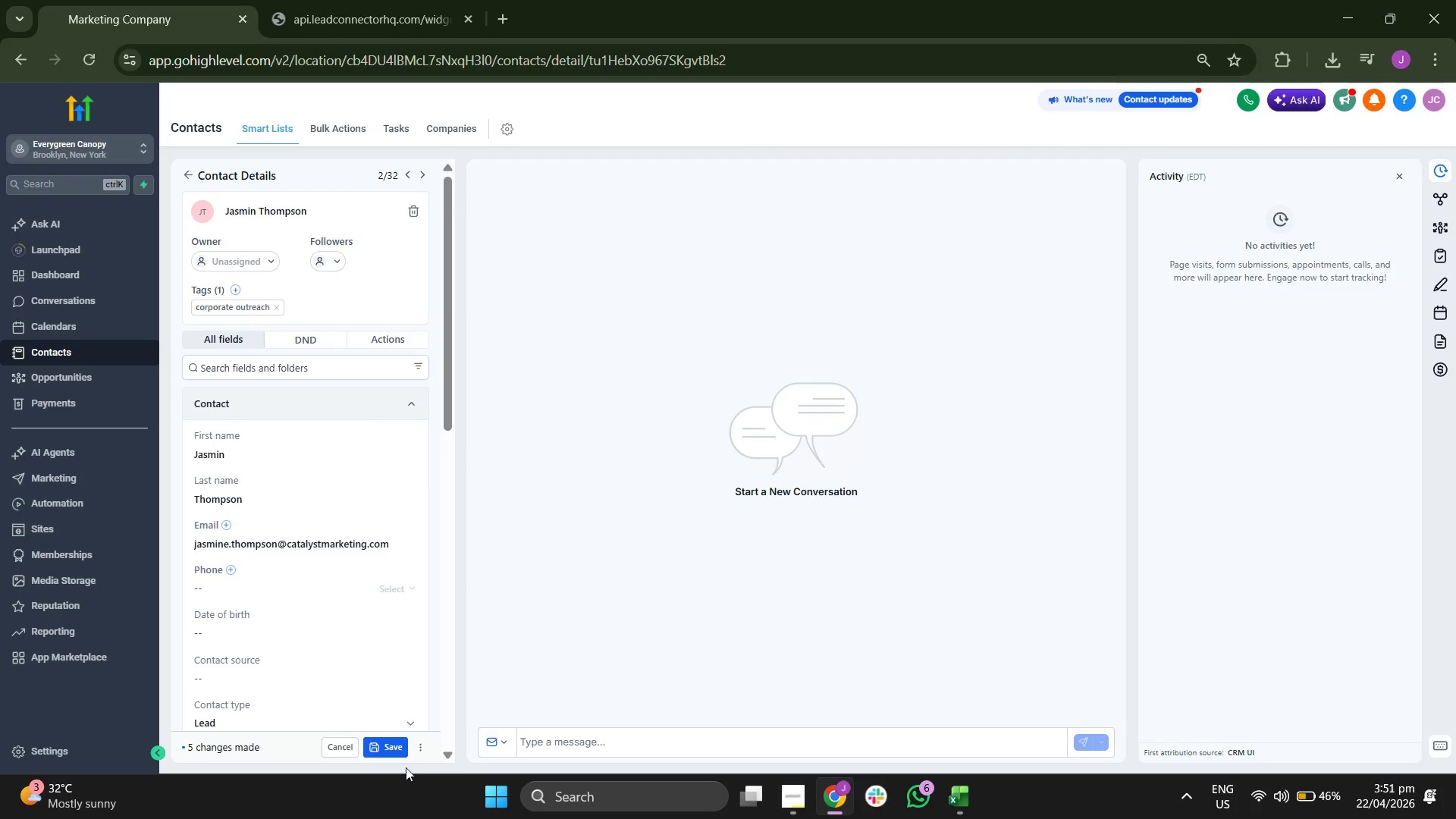 
left_click([388, 745])
 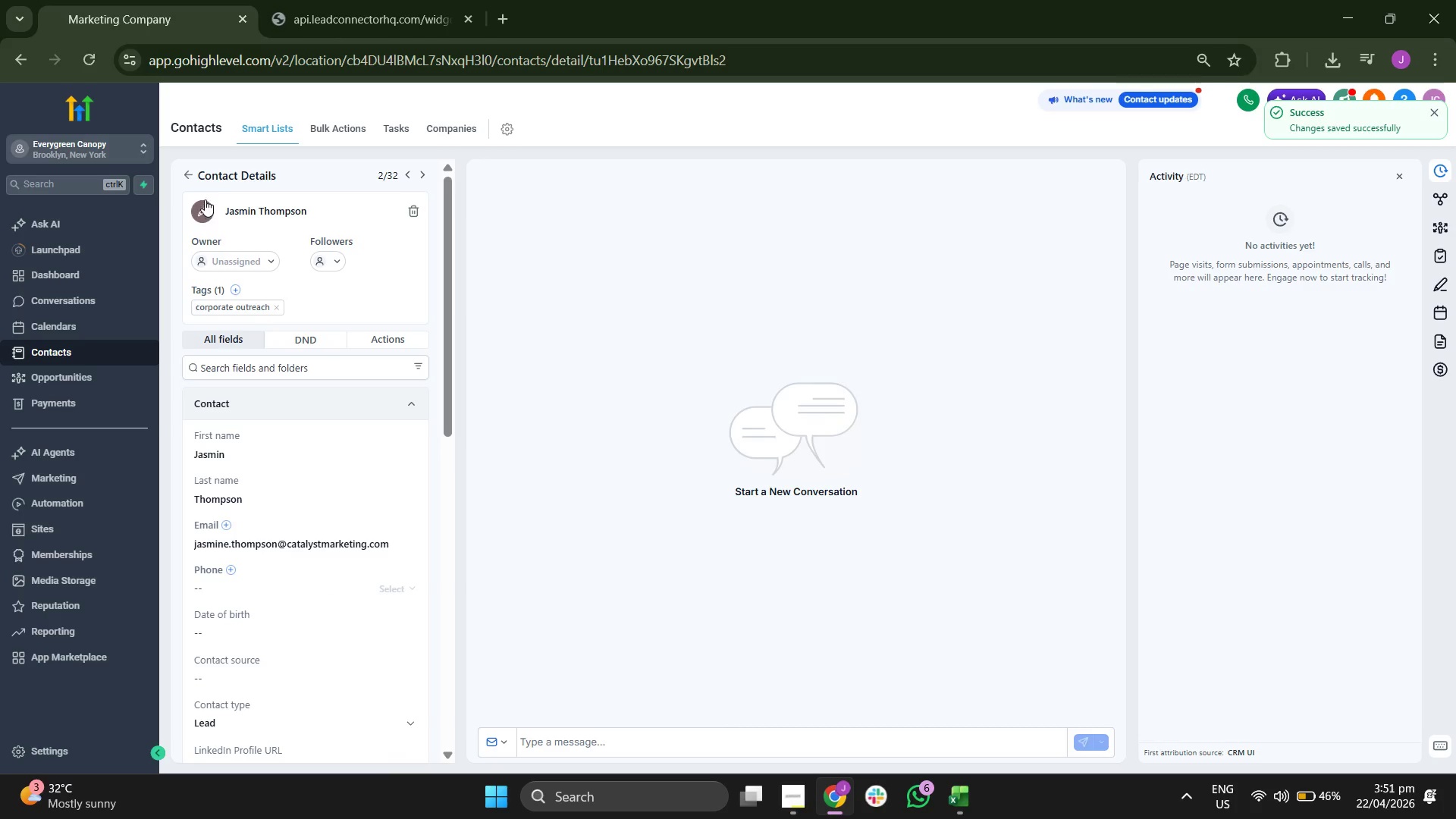 
left_click([184, 177])
 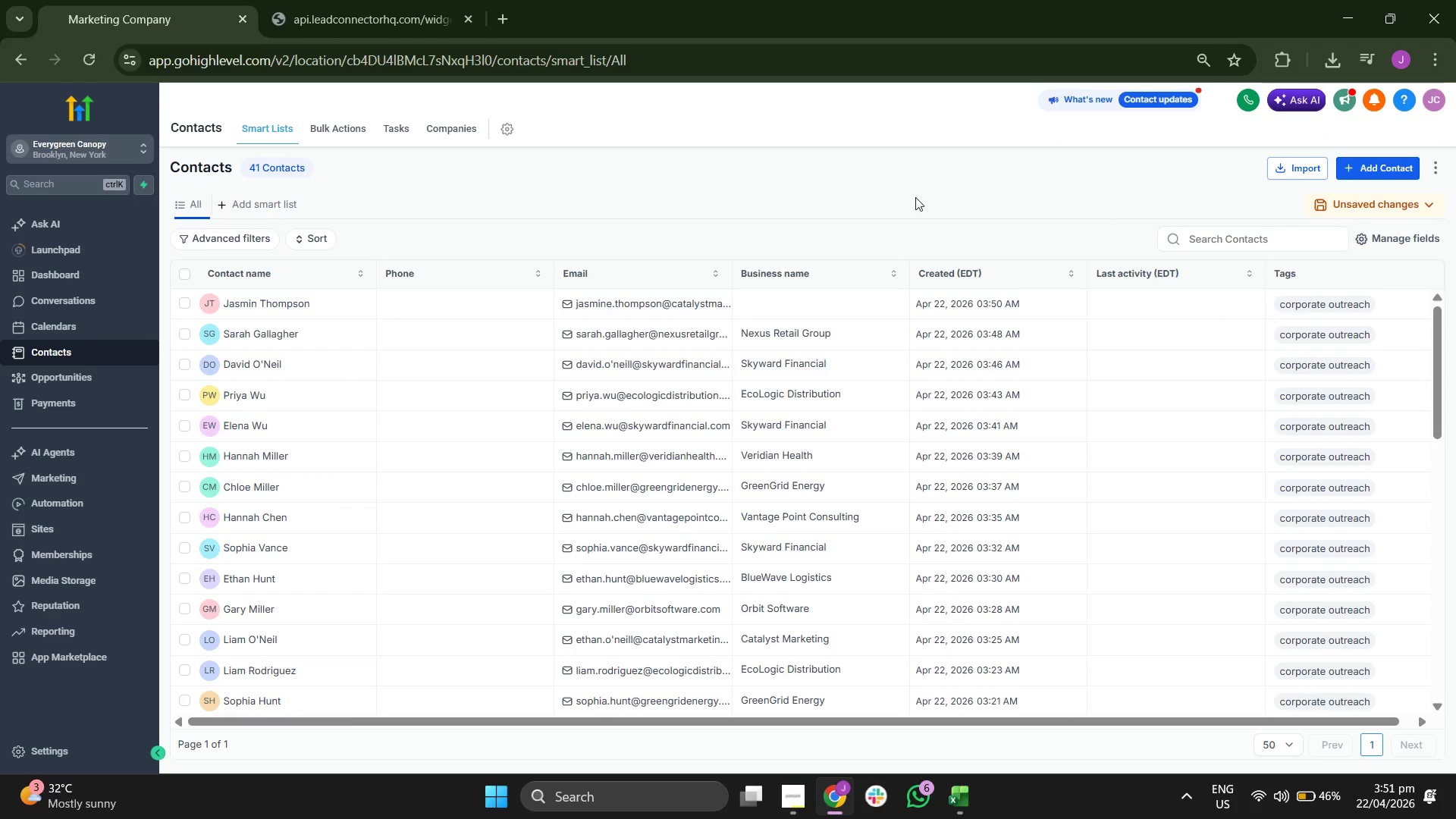 
wait(7.92)
 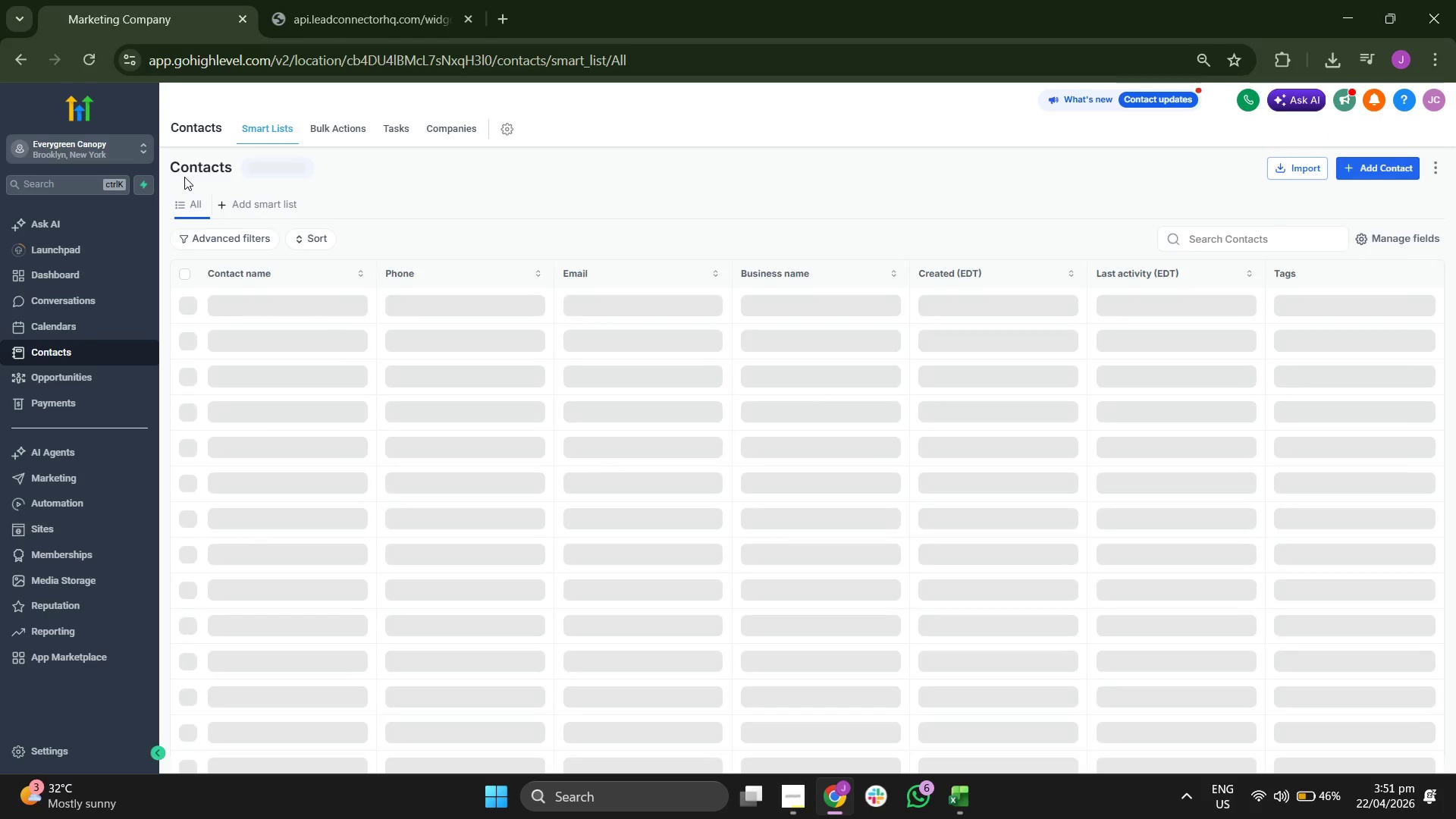 
left_click([1357, 172])
 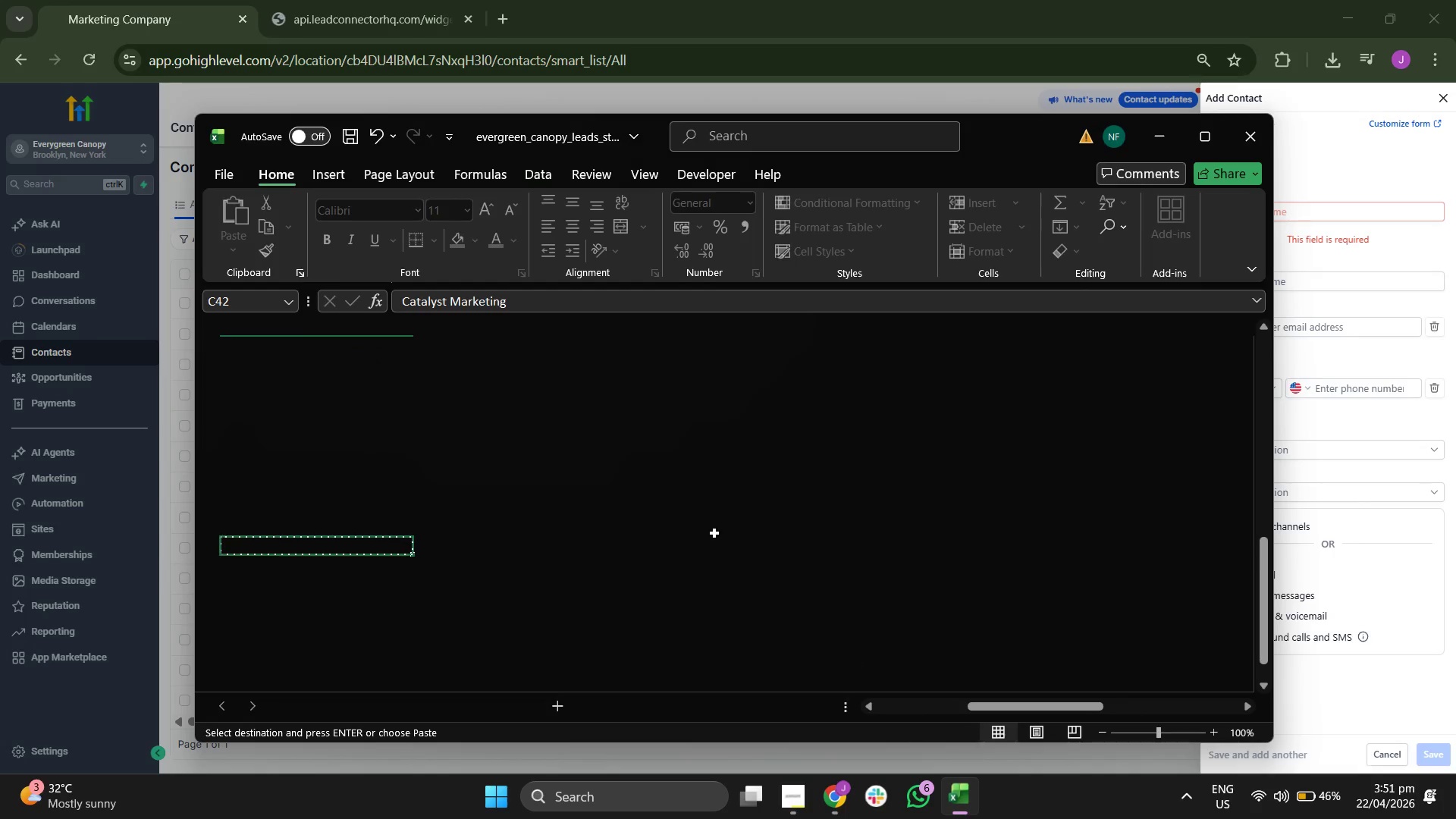 
wait(7.5)
 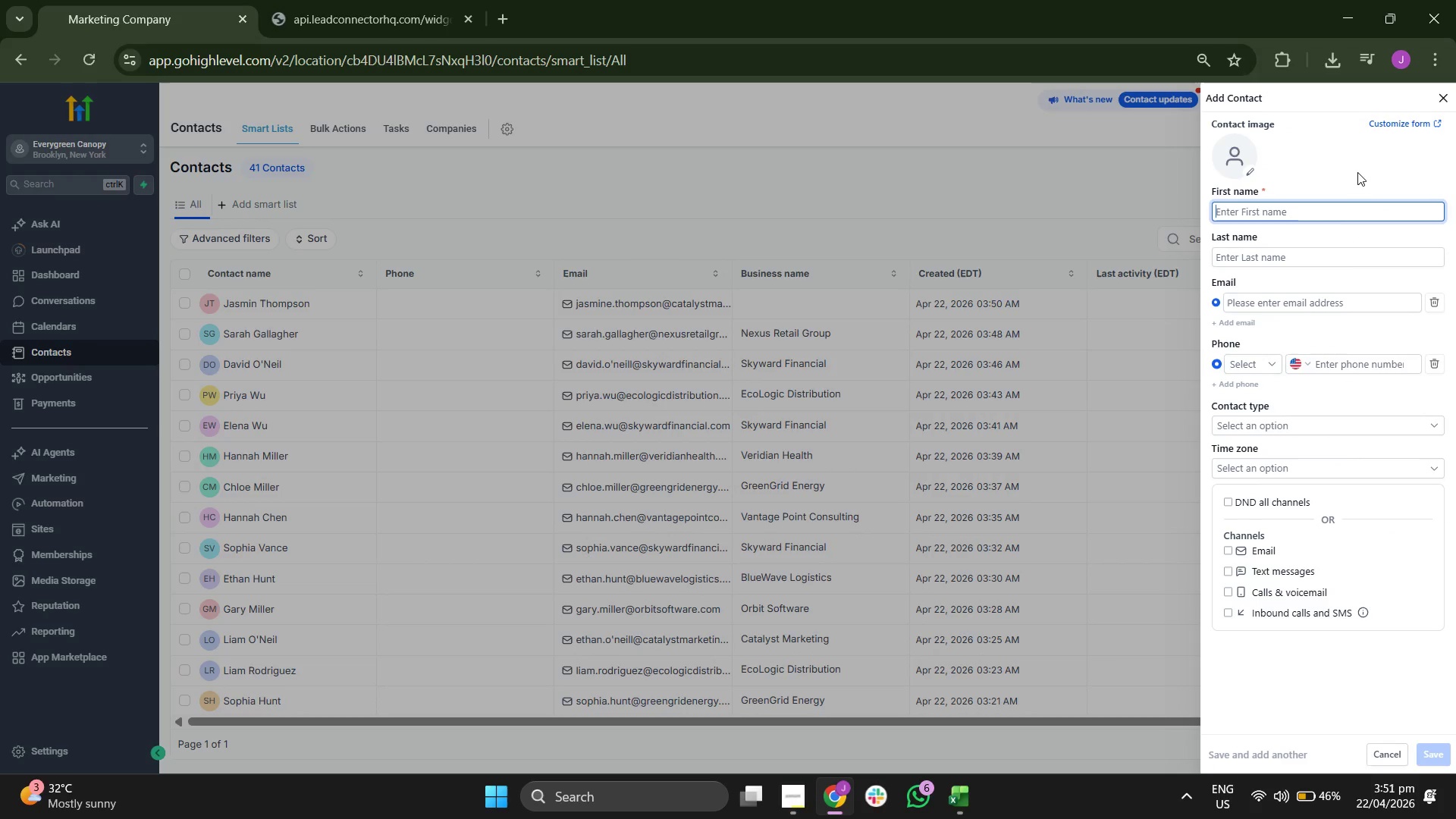 
key(ArrowDown)
 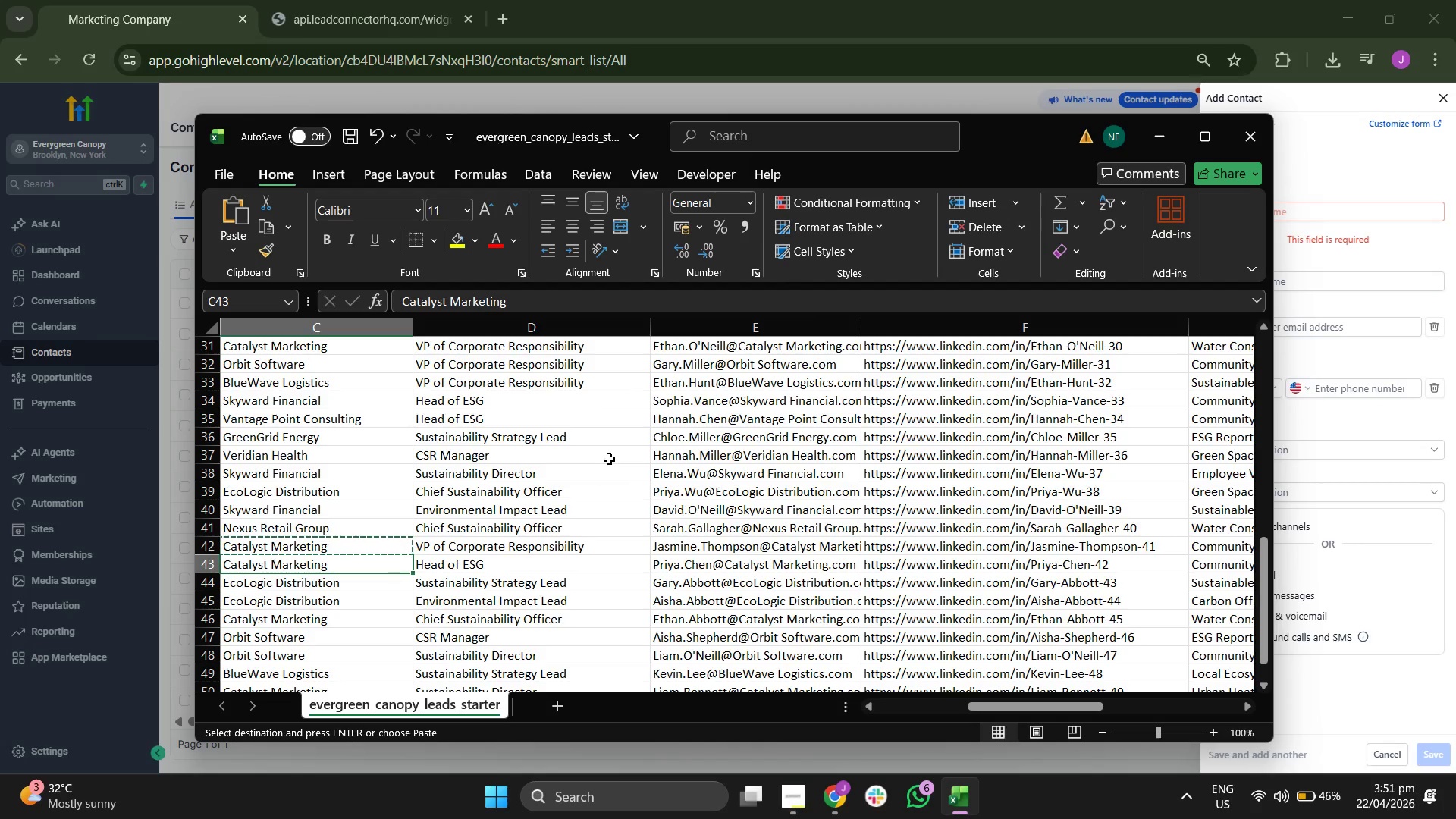 
key(ArrowLeft)
 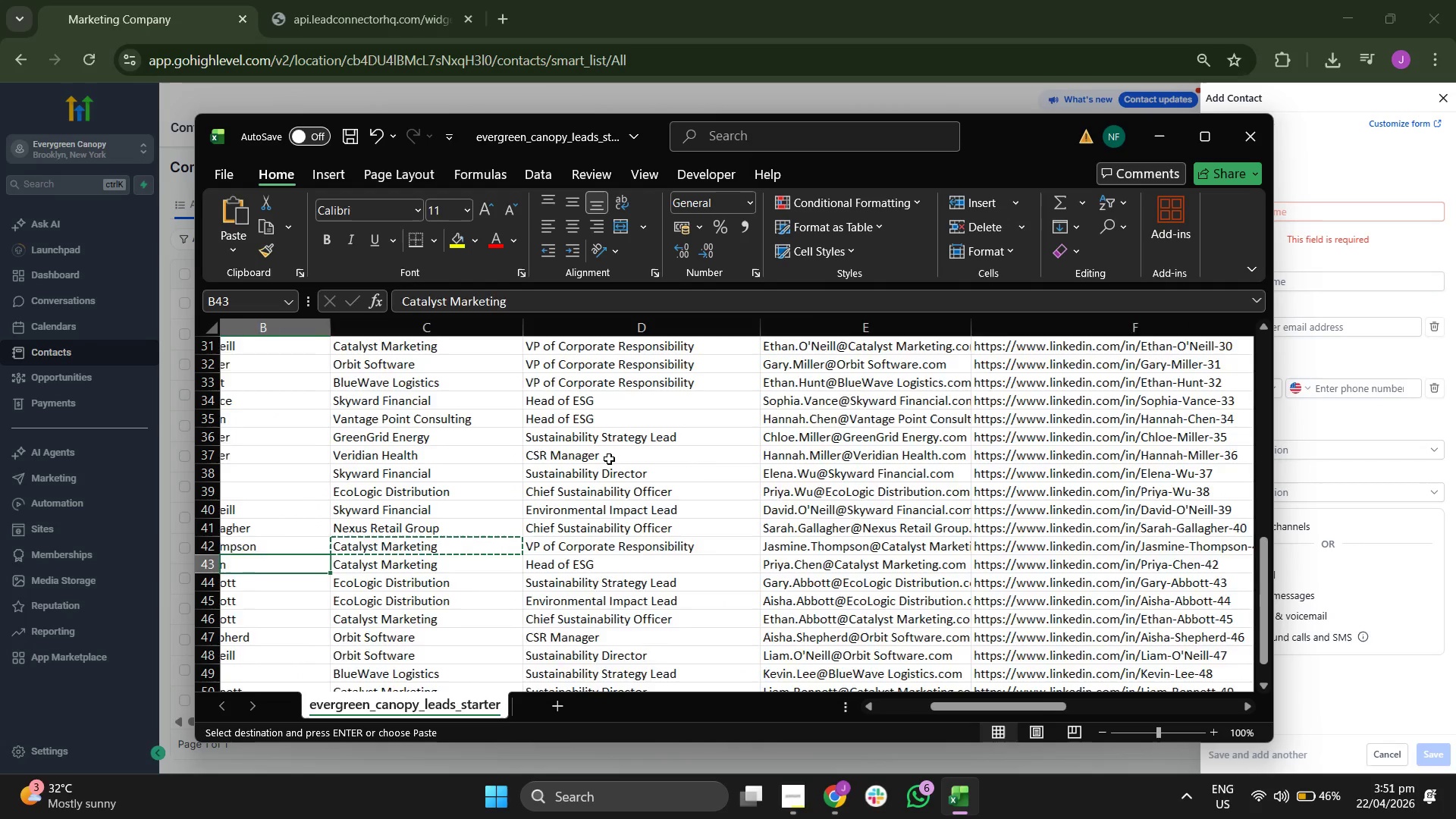 
key(ArrowLeft)
 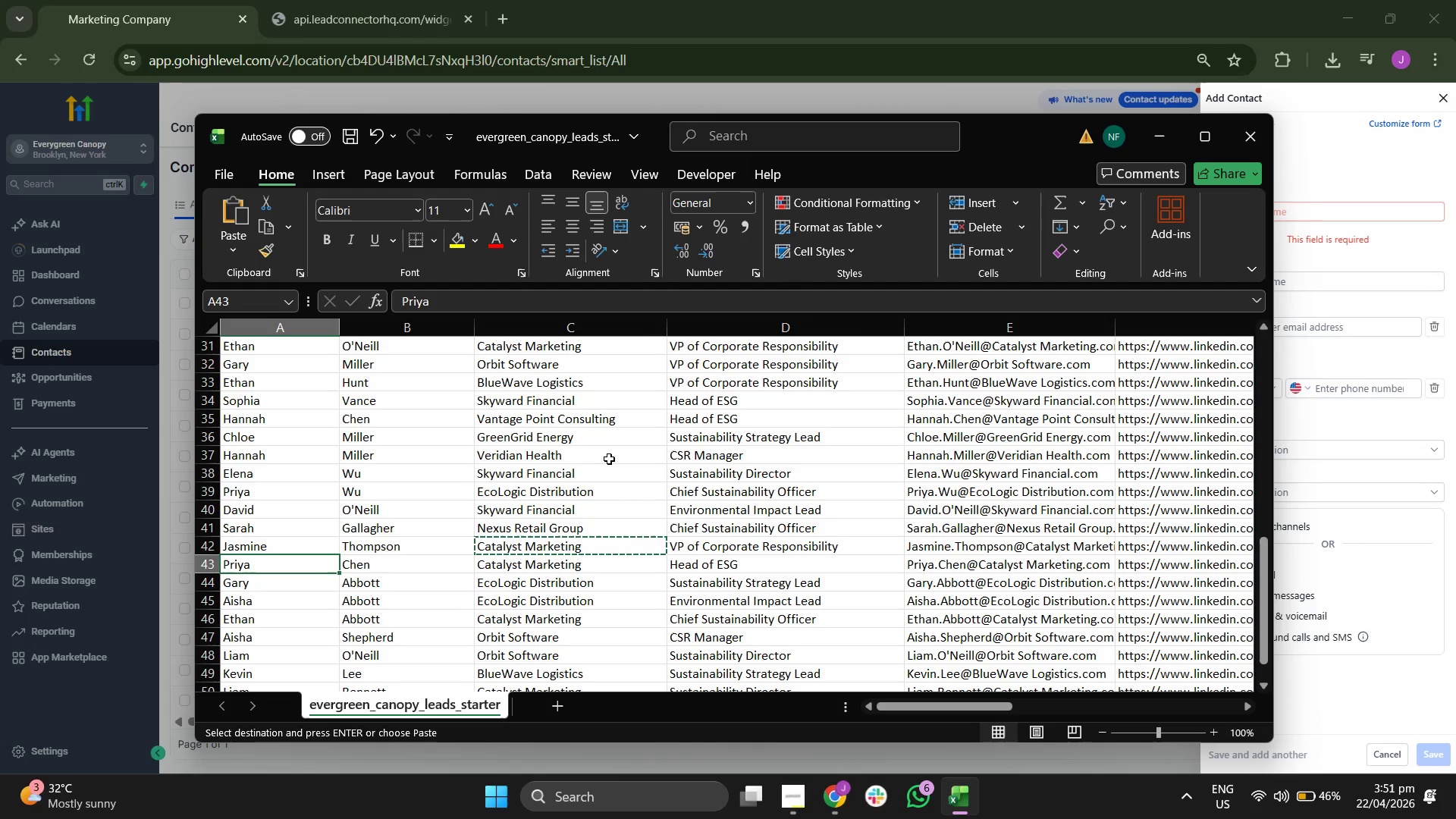 
key(ArrowRight)
 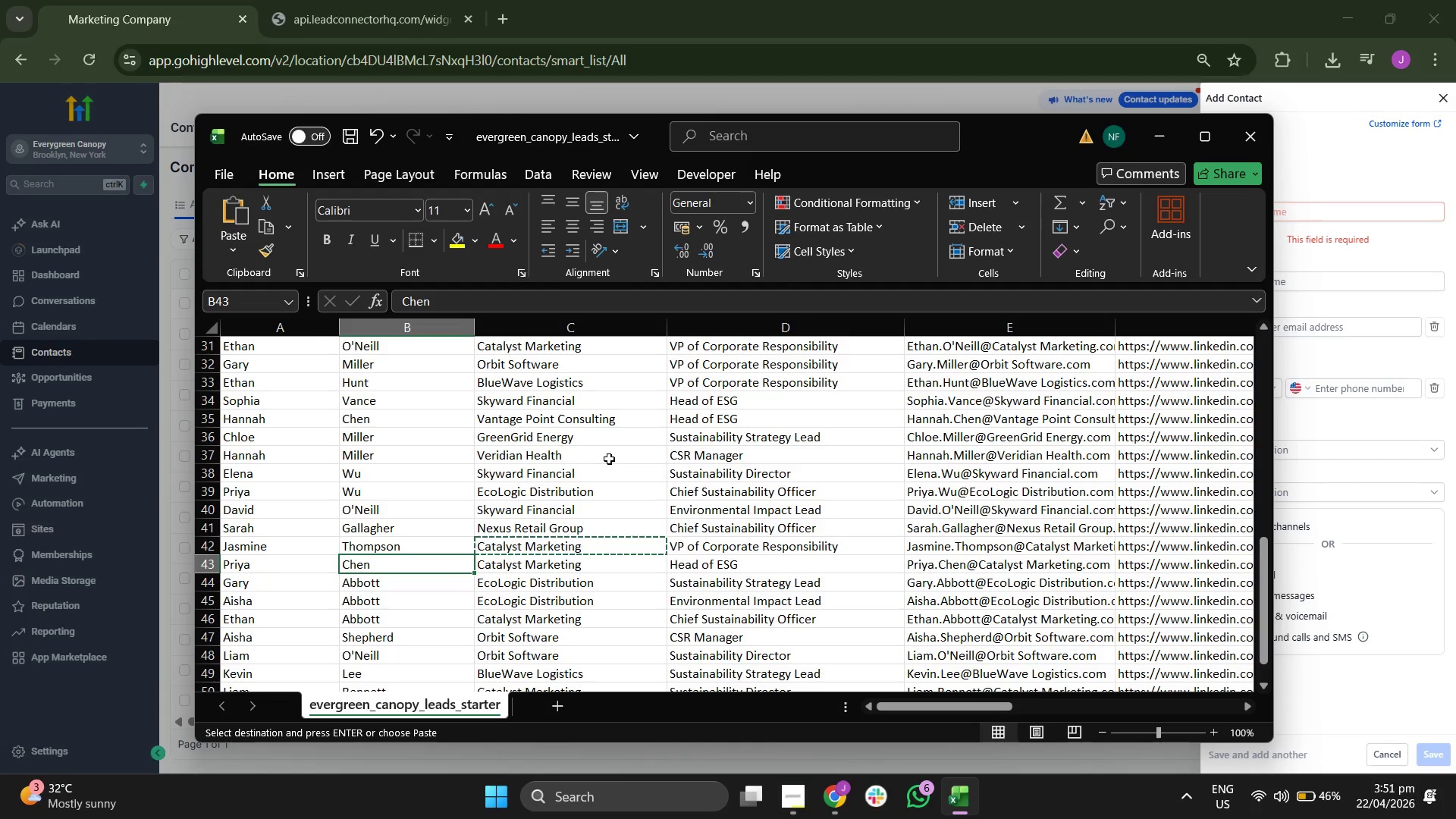 
key(ArrowRight)
 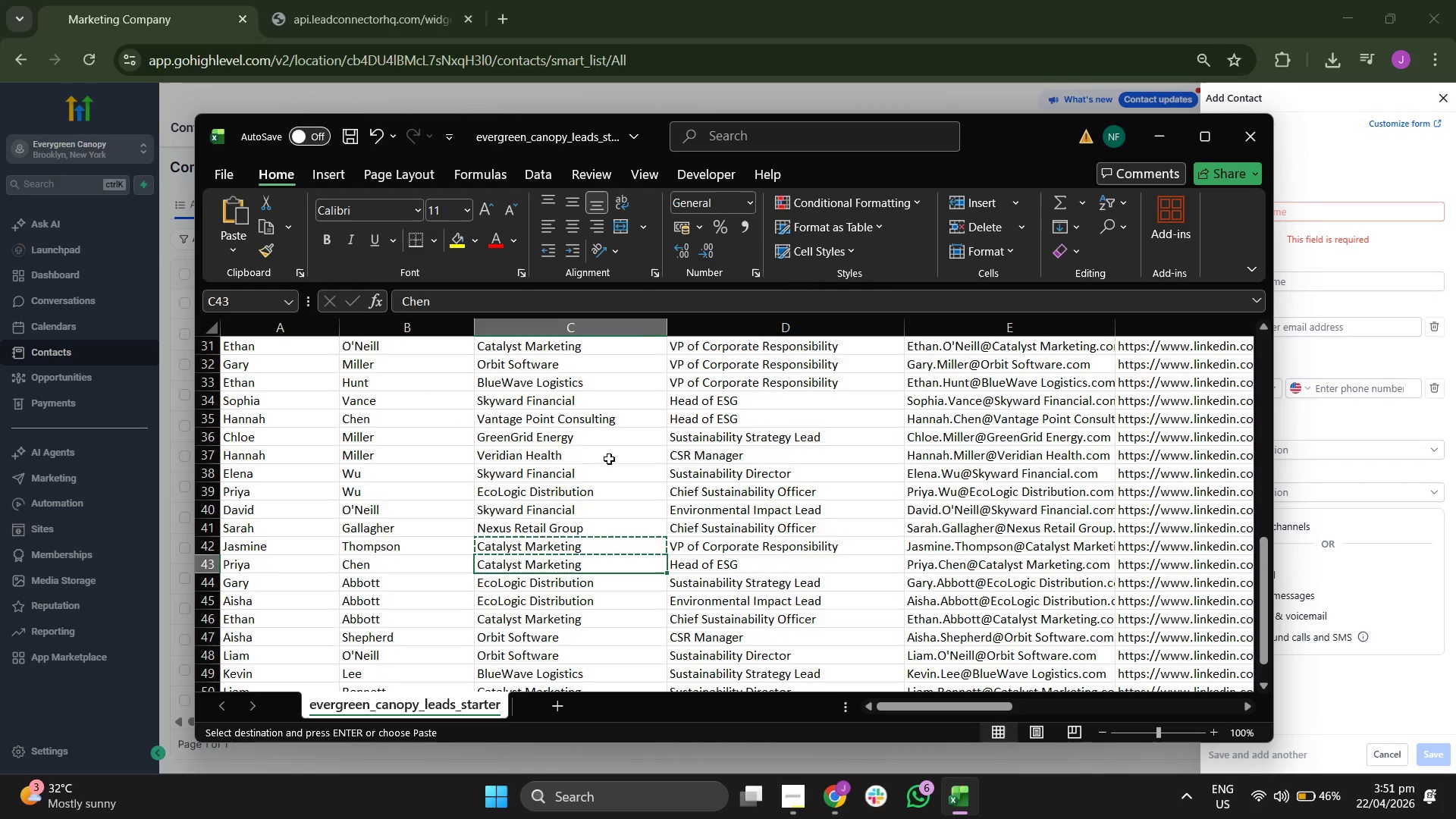 
key(ArrowRight)
 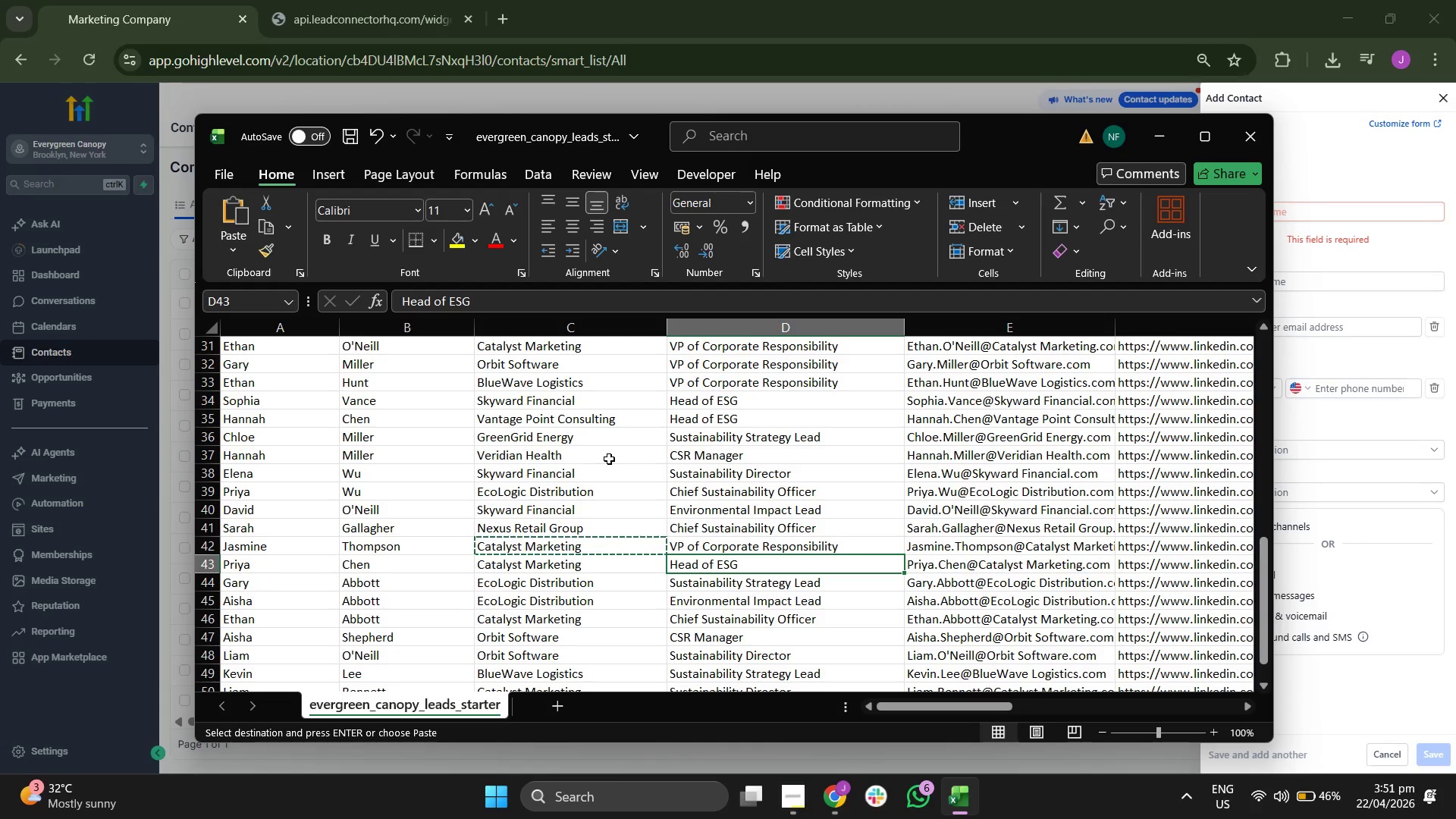 
key(ArrowRight)
 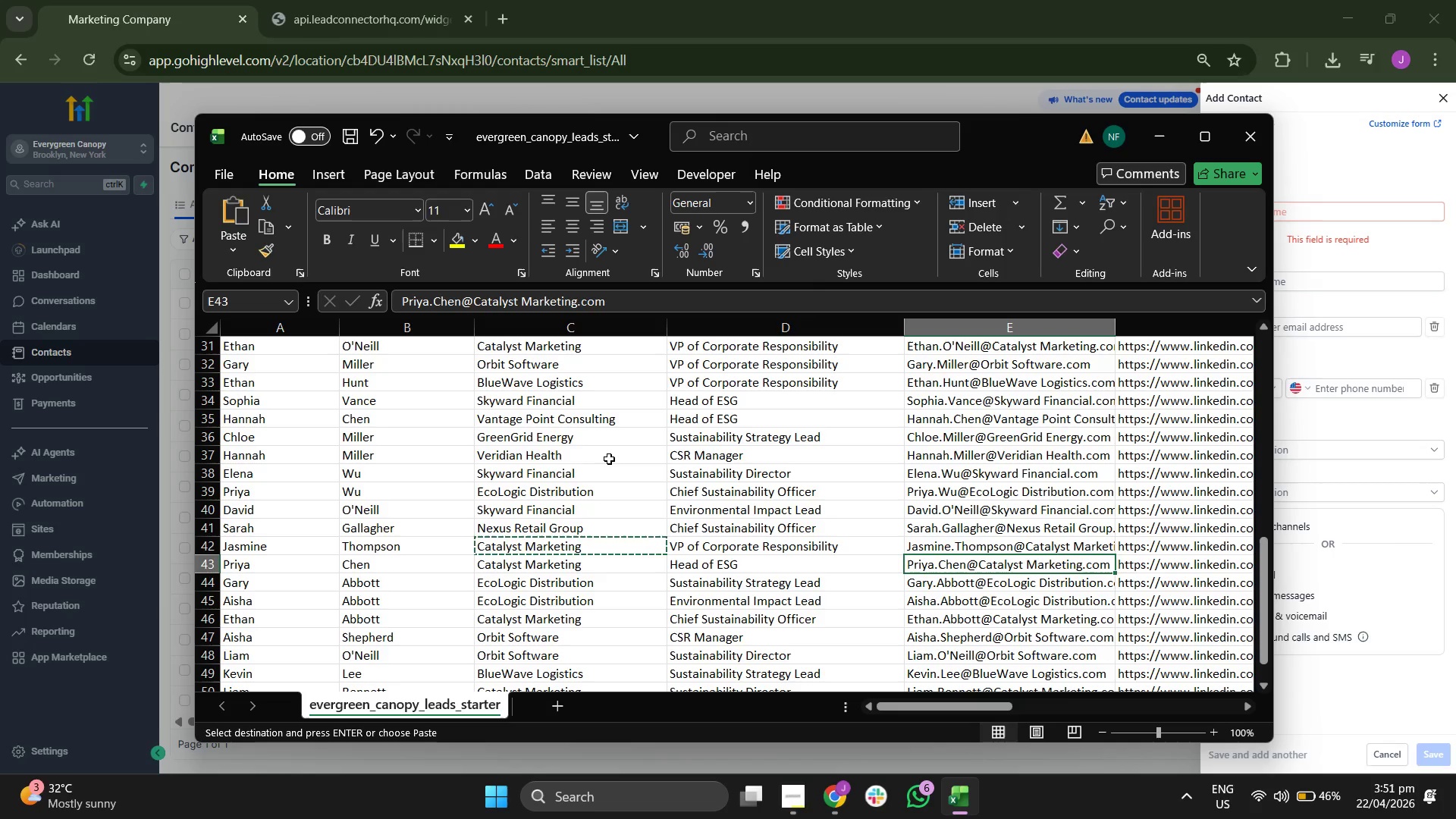 
key(Control+C)
 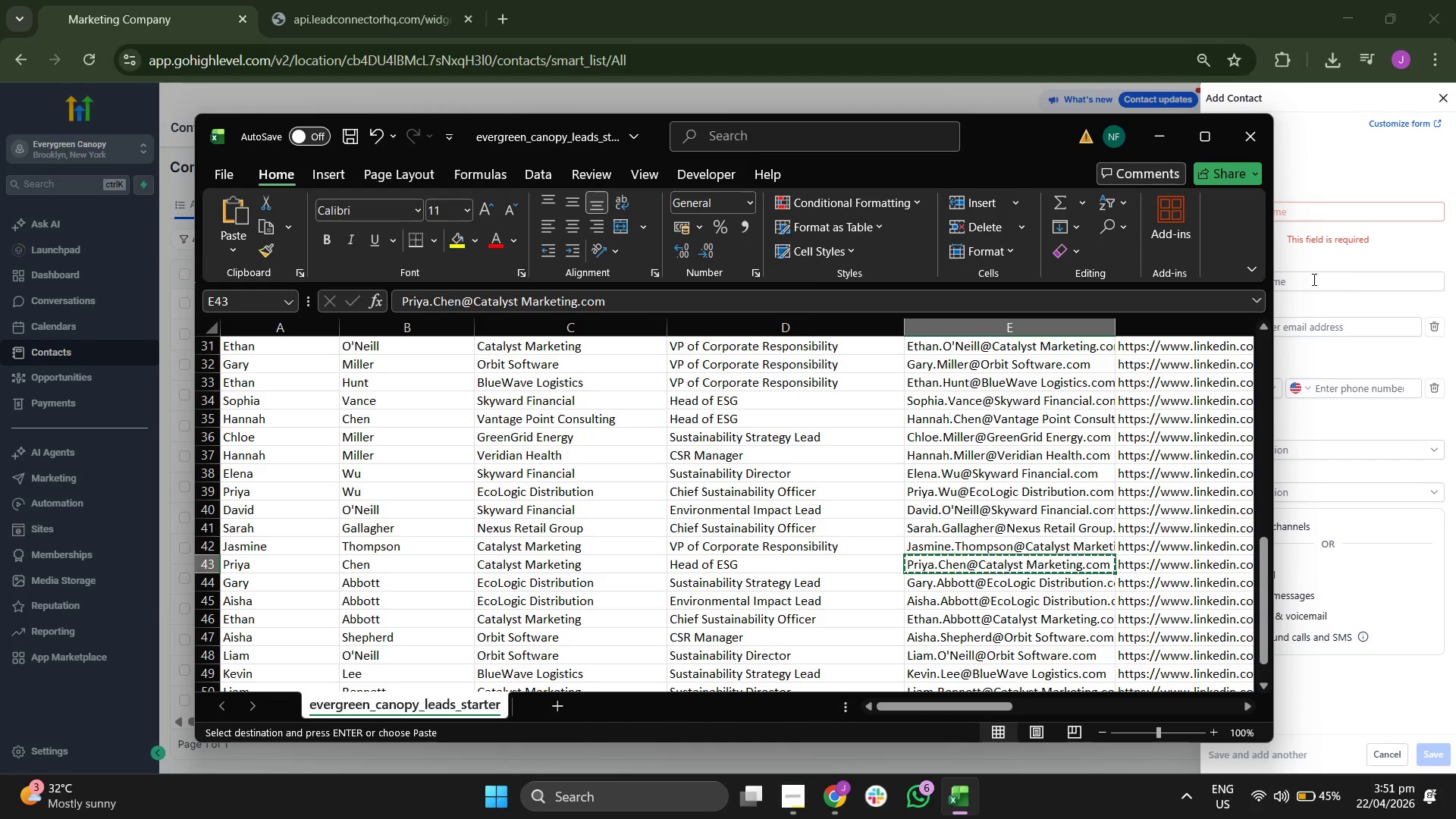 
left_click([1361, 265])
 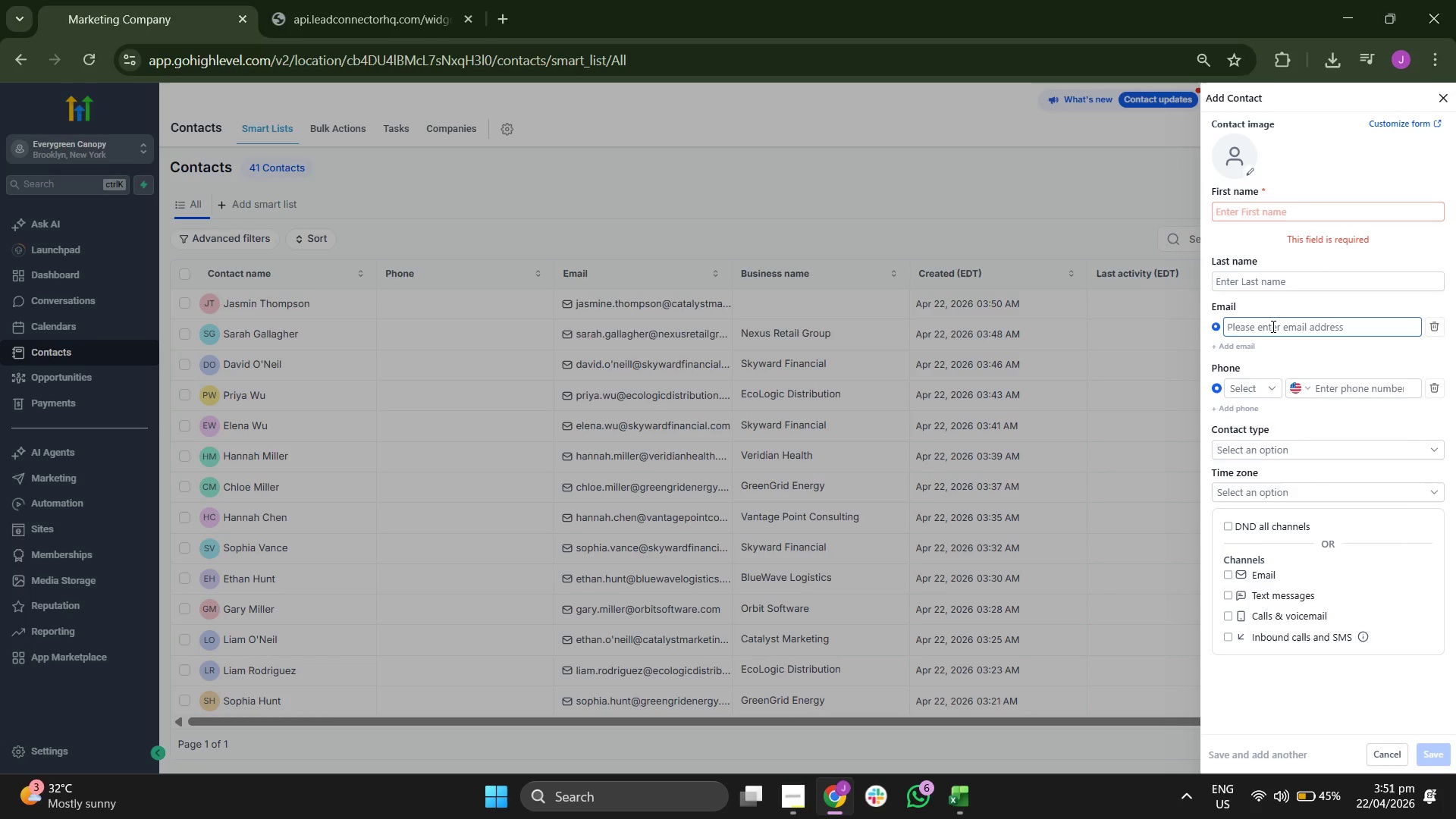 
key(Control+ControlLeft)
 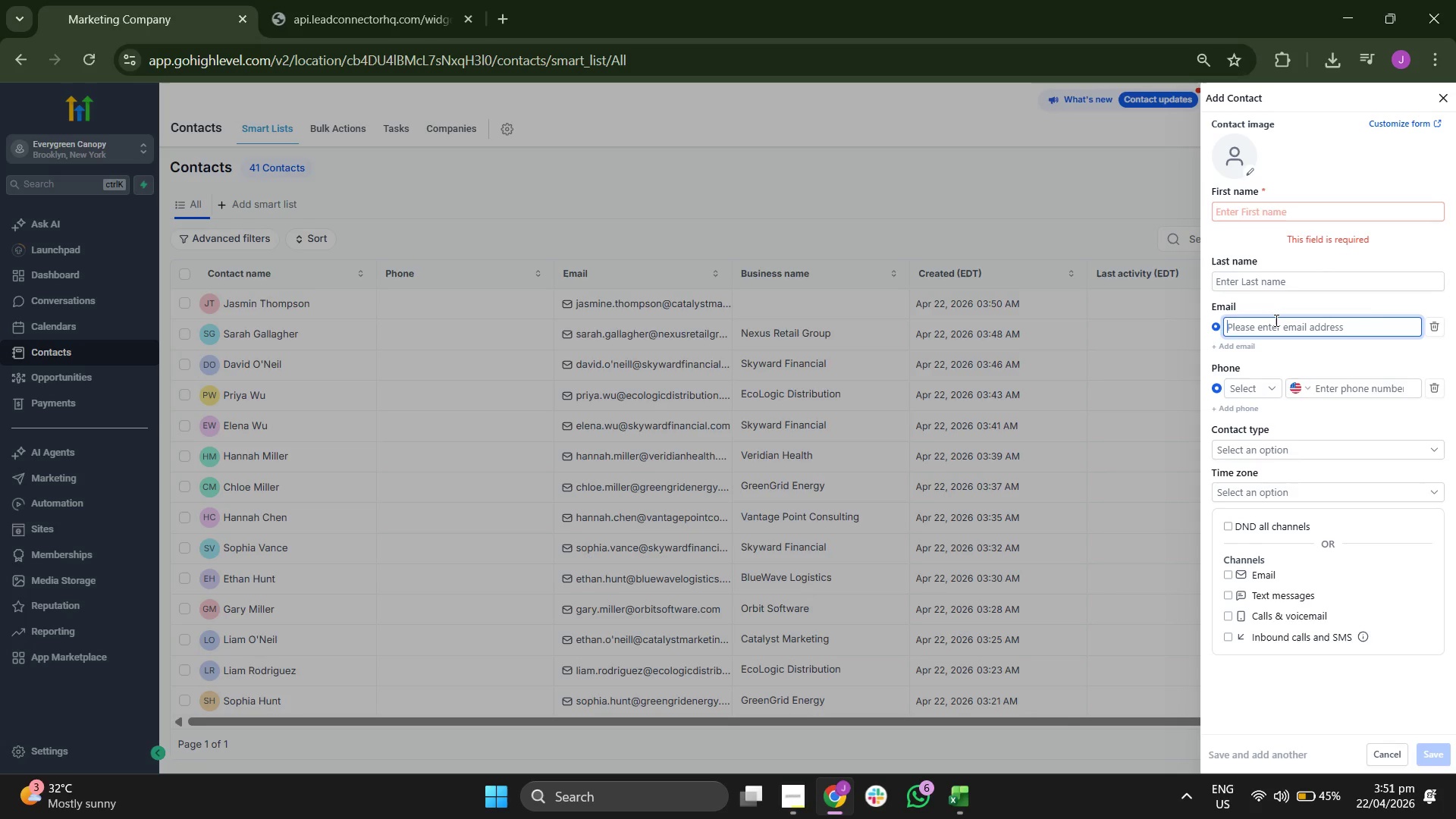 
key(Control+V)
 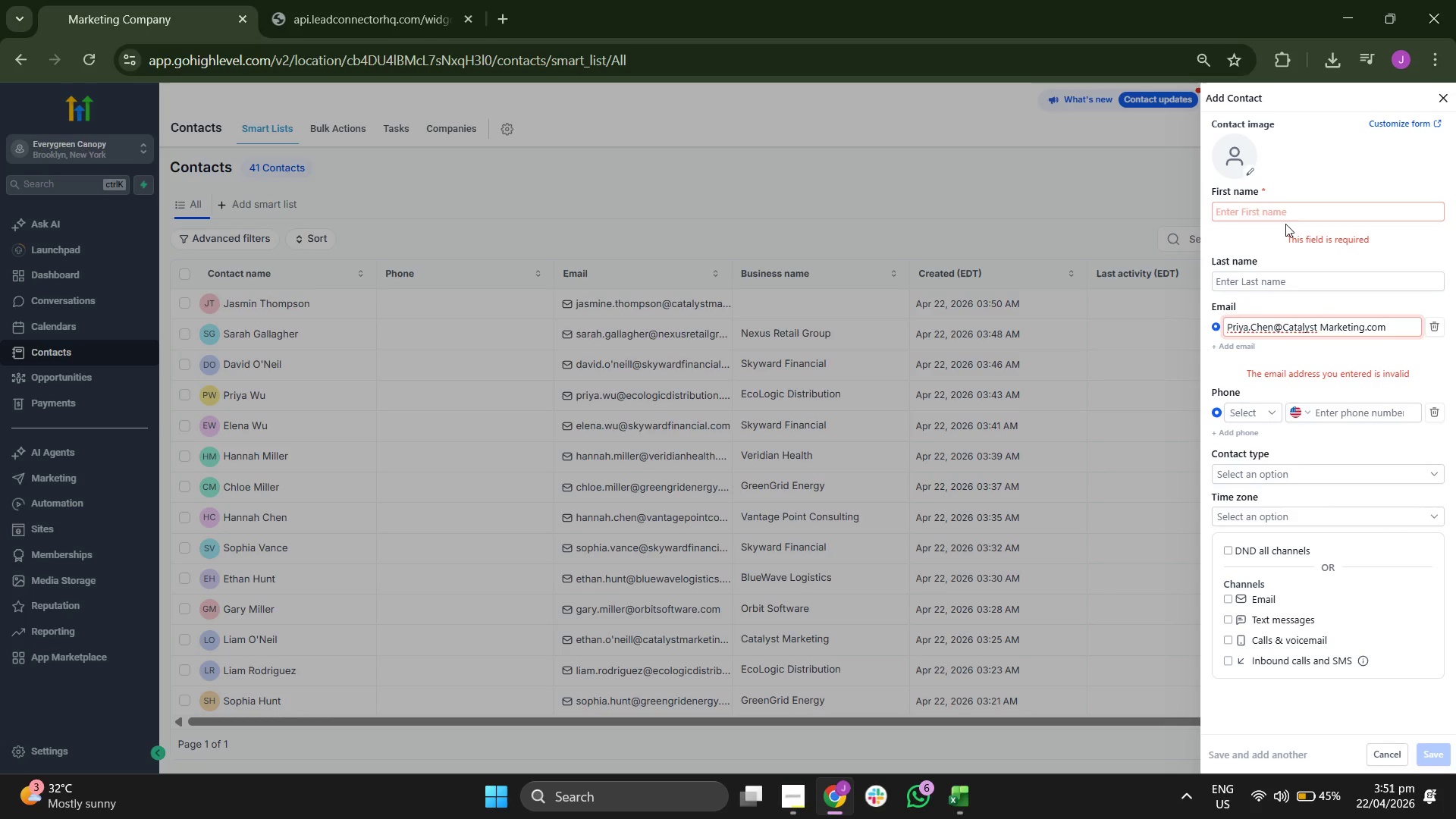 
left_click([1288, 209])
 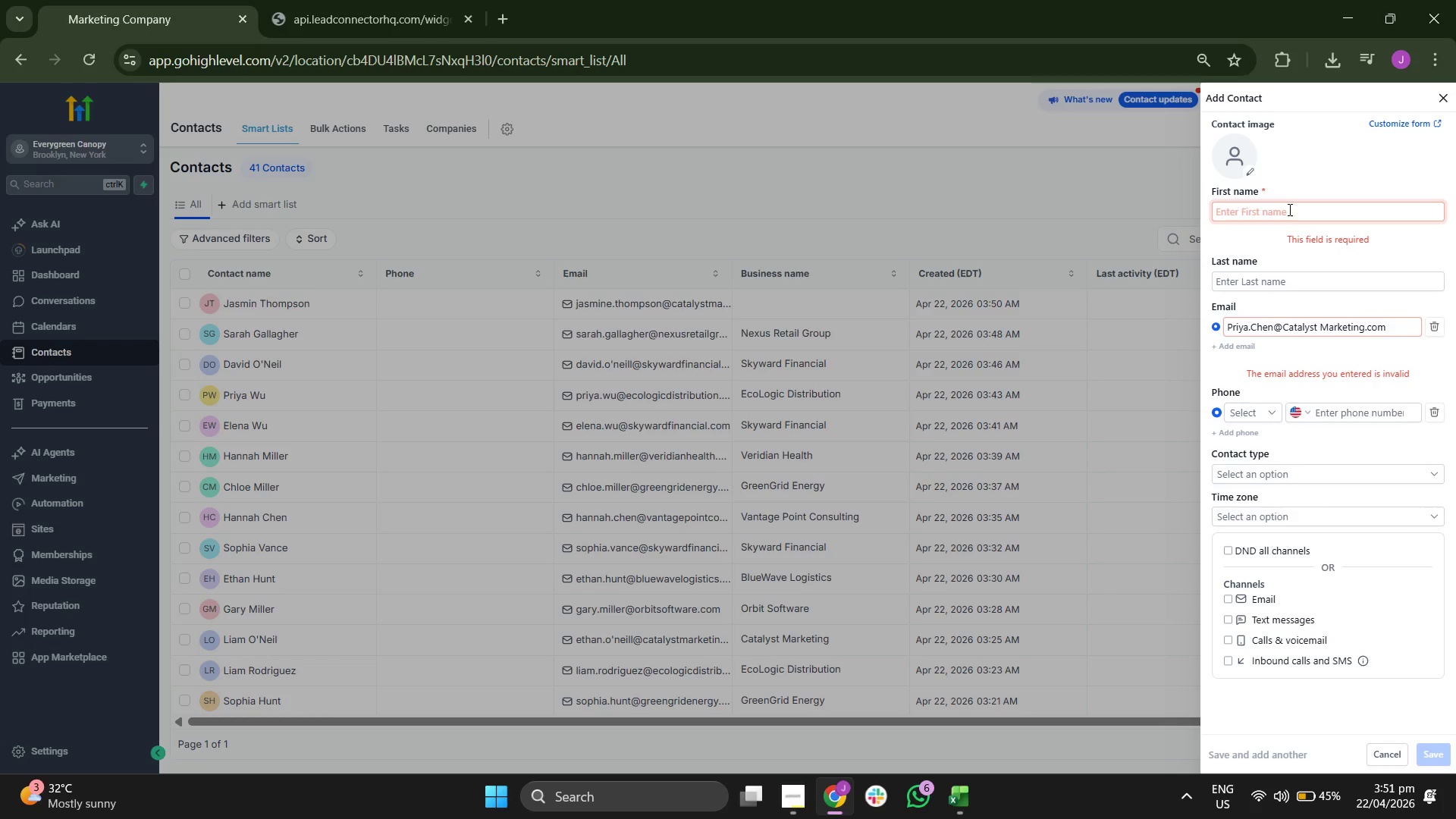 
type(Priya)
 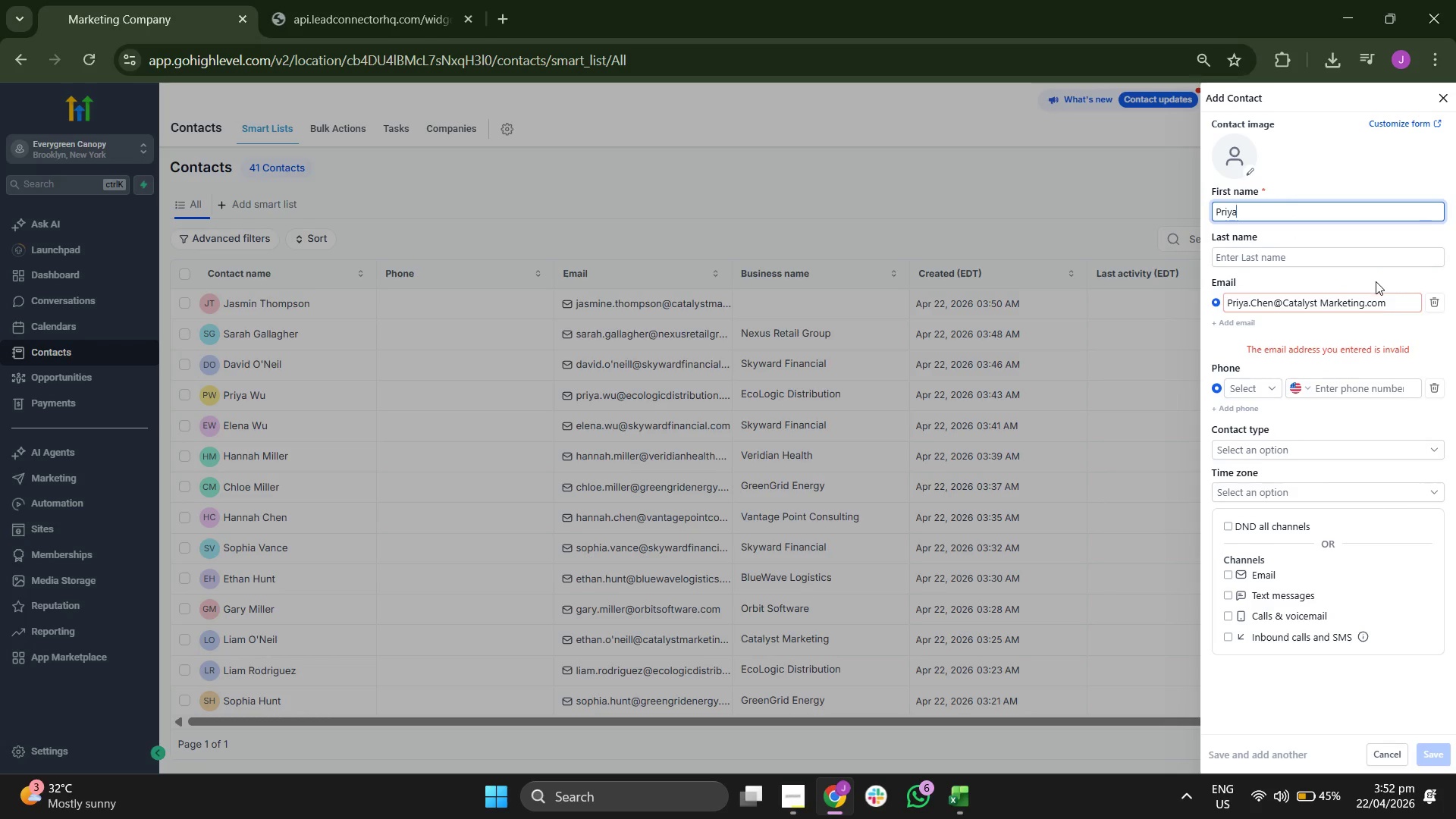 
left_click([1311, 253])
 